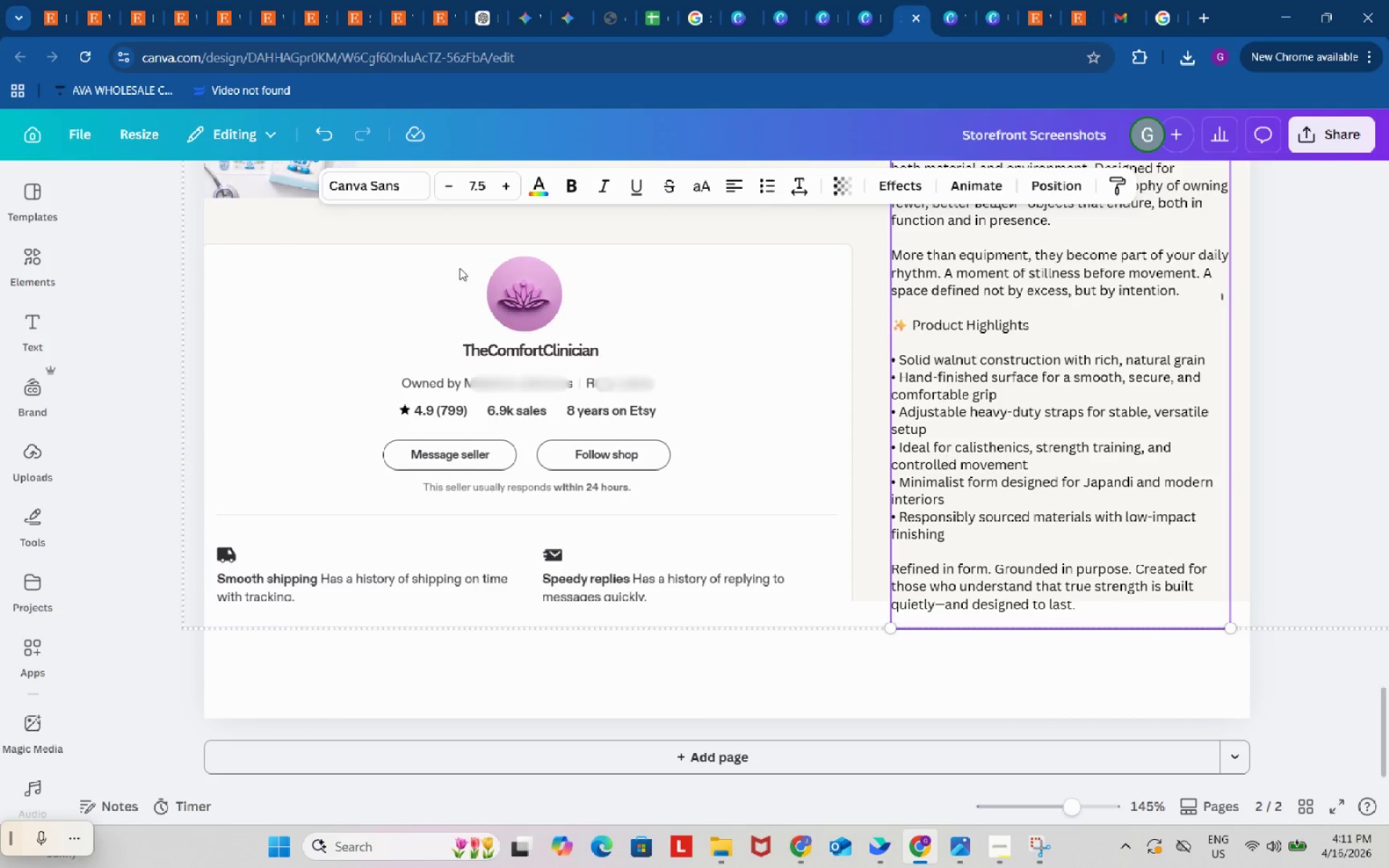 
left_click_drag(start_coordinate=[478, 182], to_coordinate=[497, 182])
 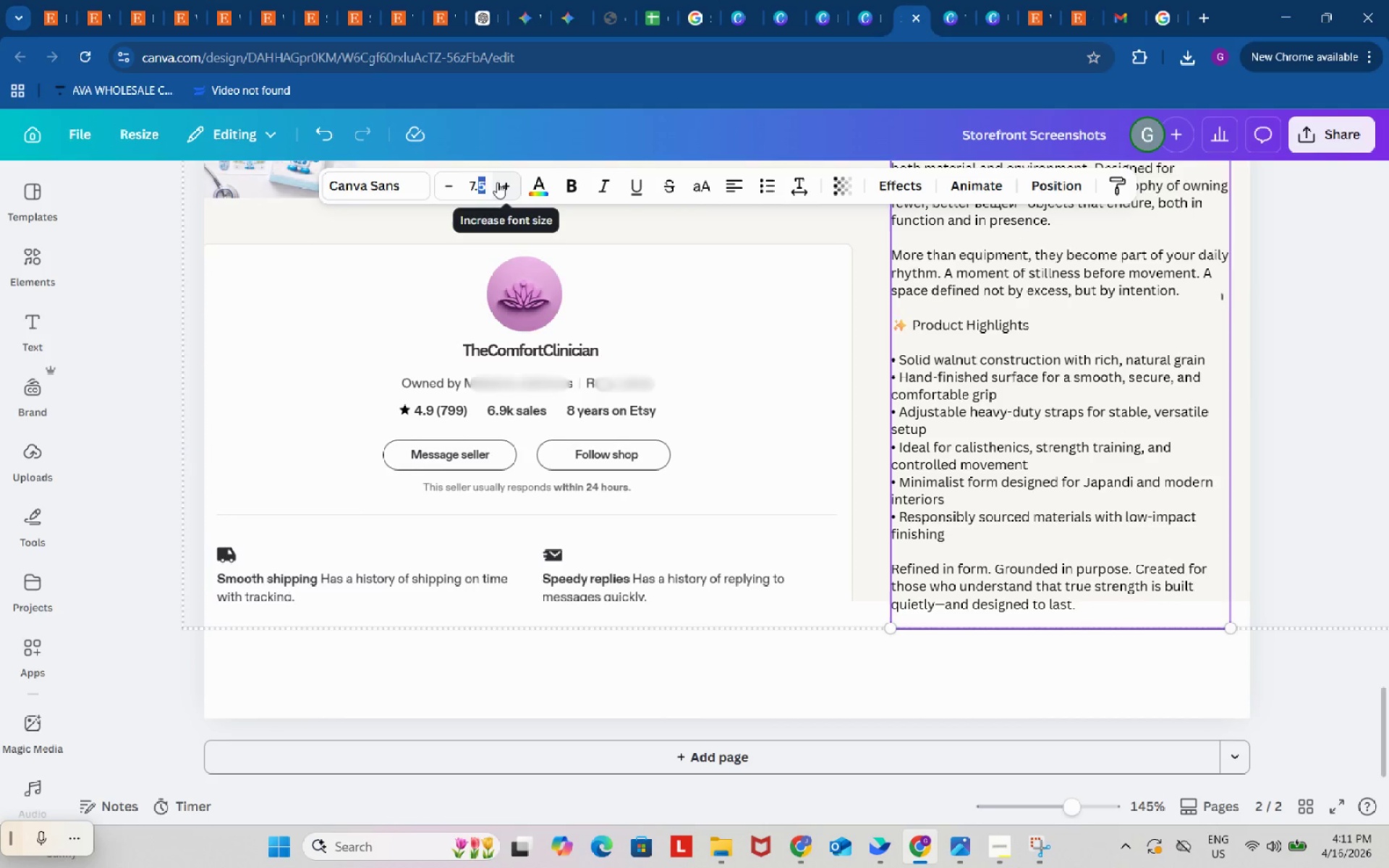 
key(Backspace)
 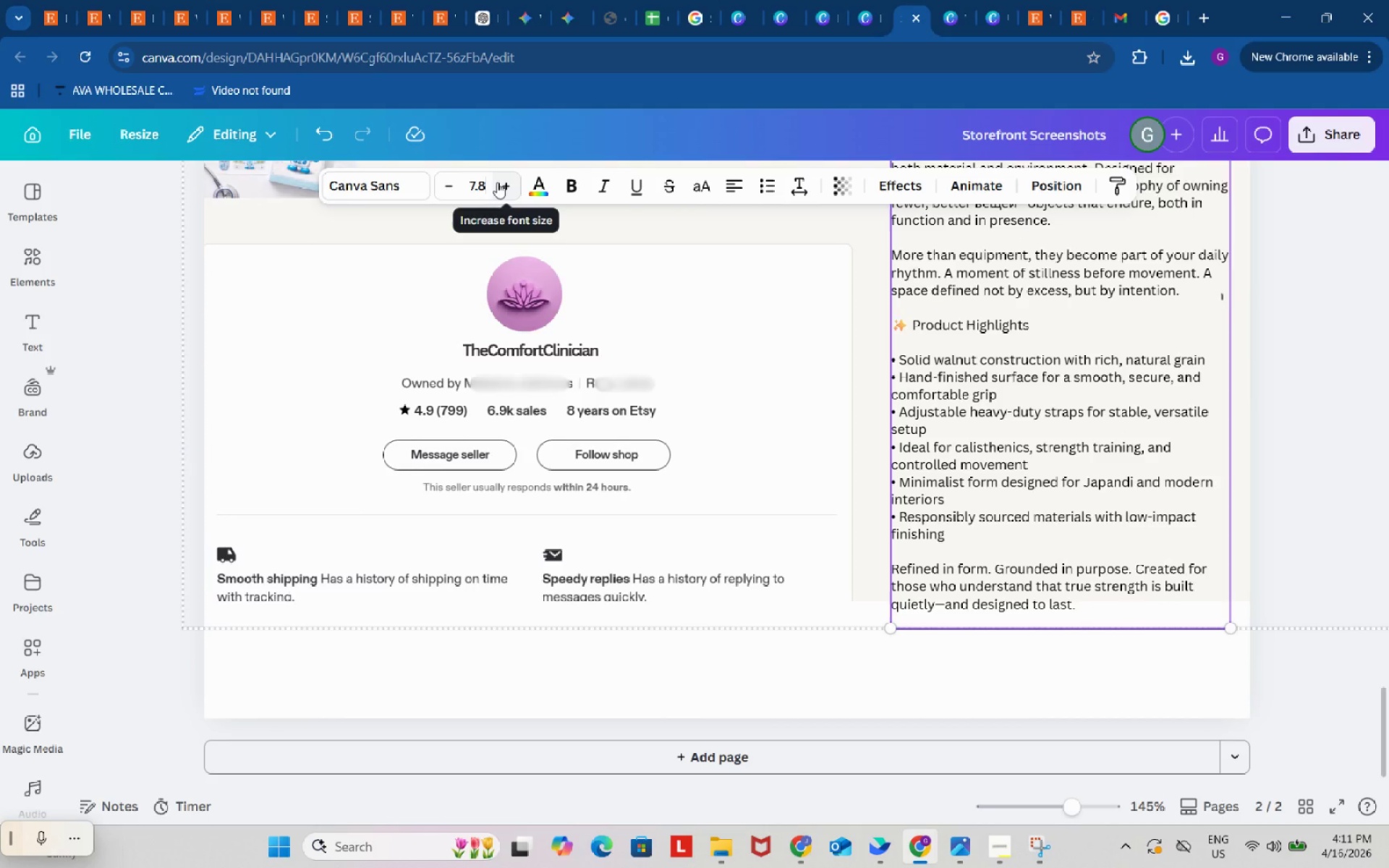 
key(Numpad8)
 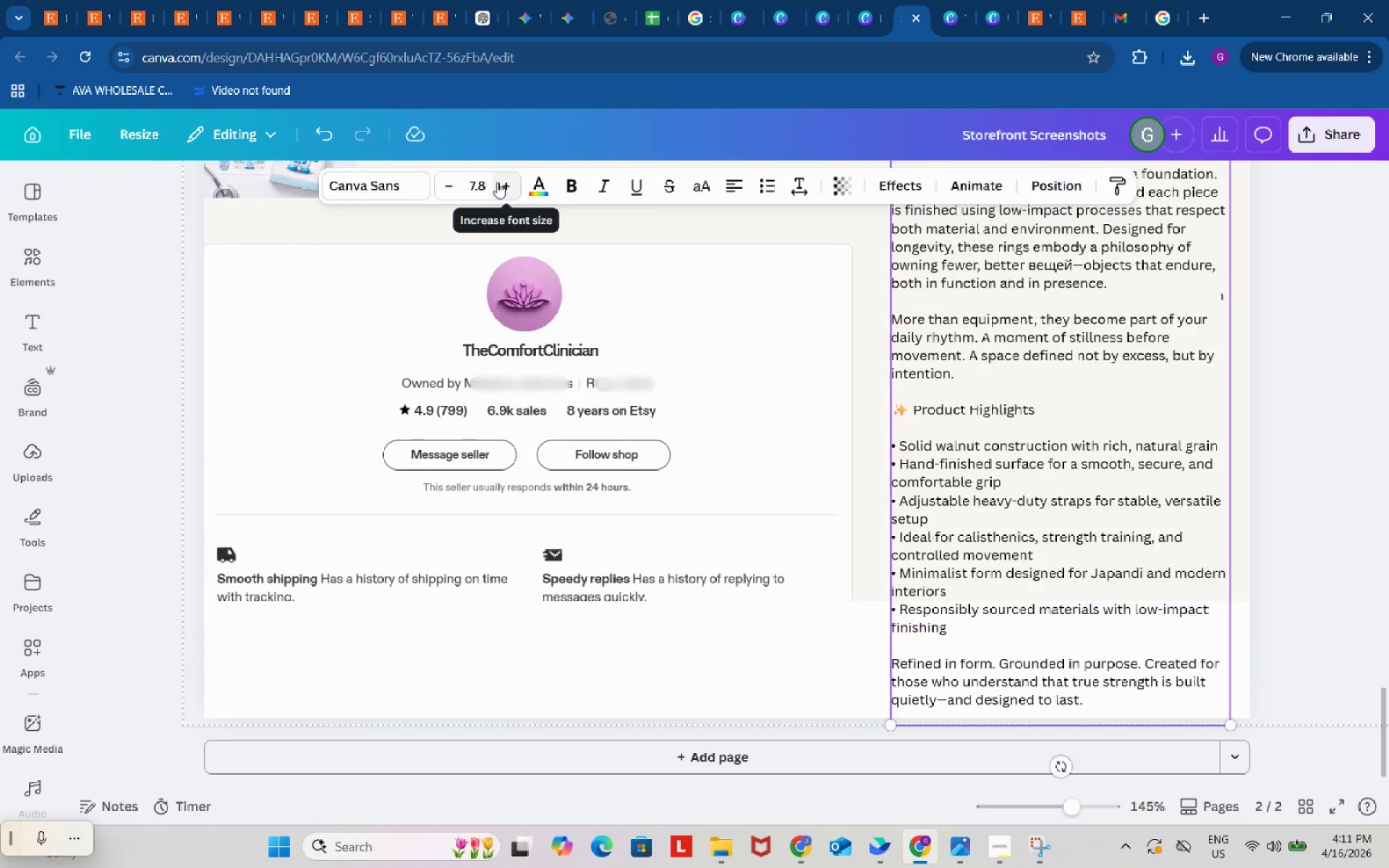 
key(Enter)
 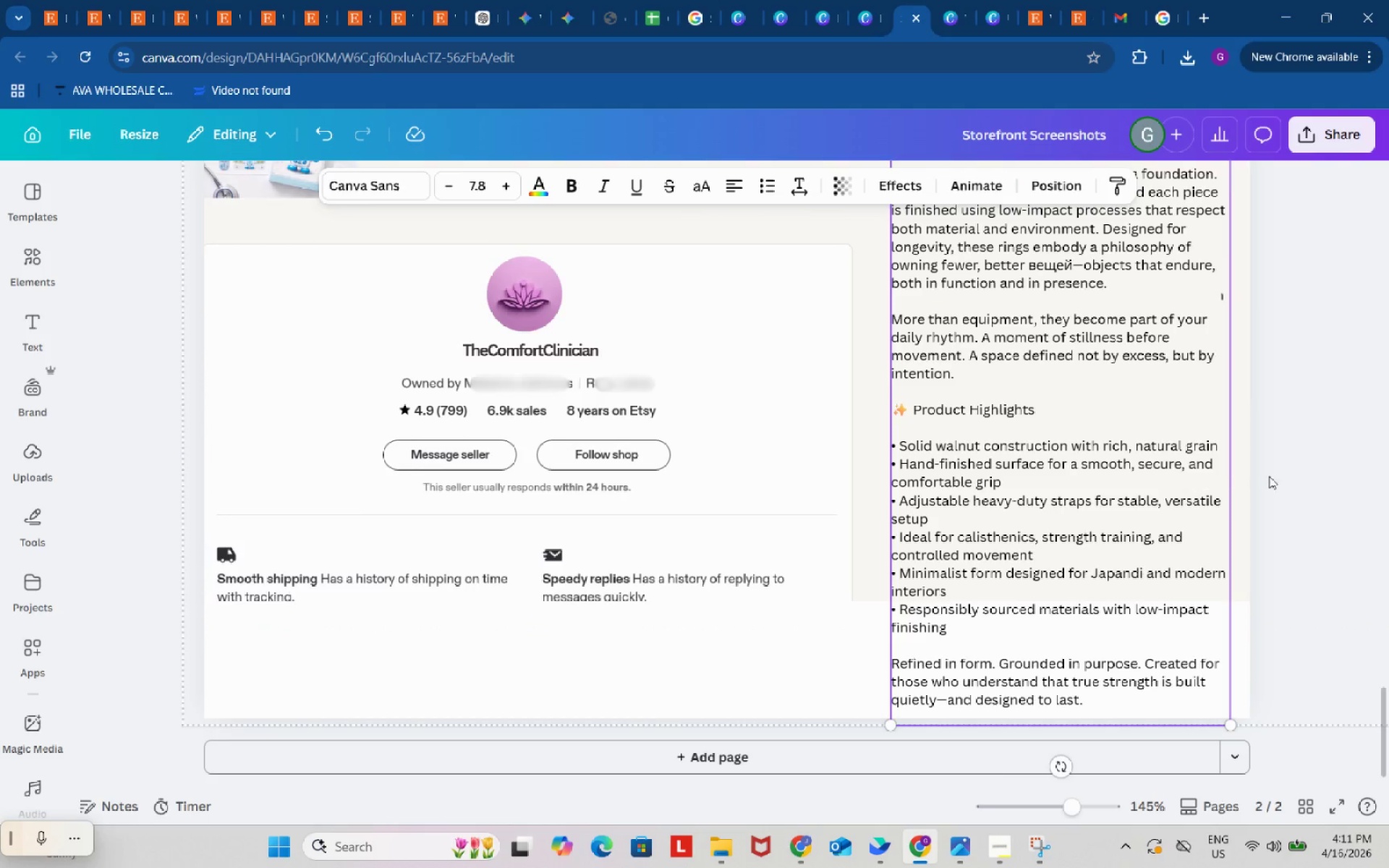 
double_click([1322, 467])
 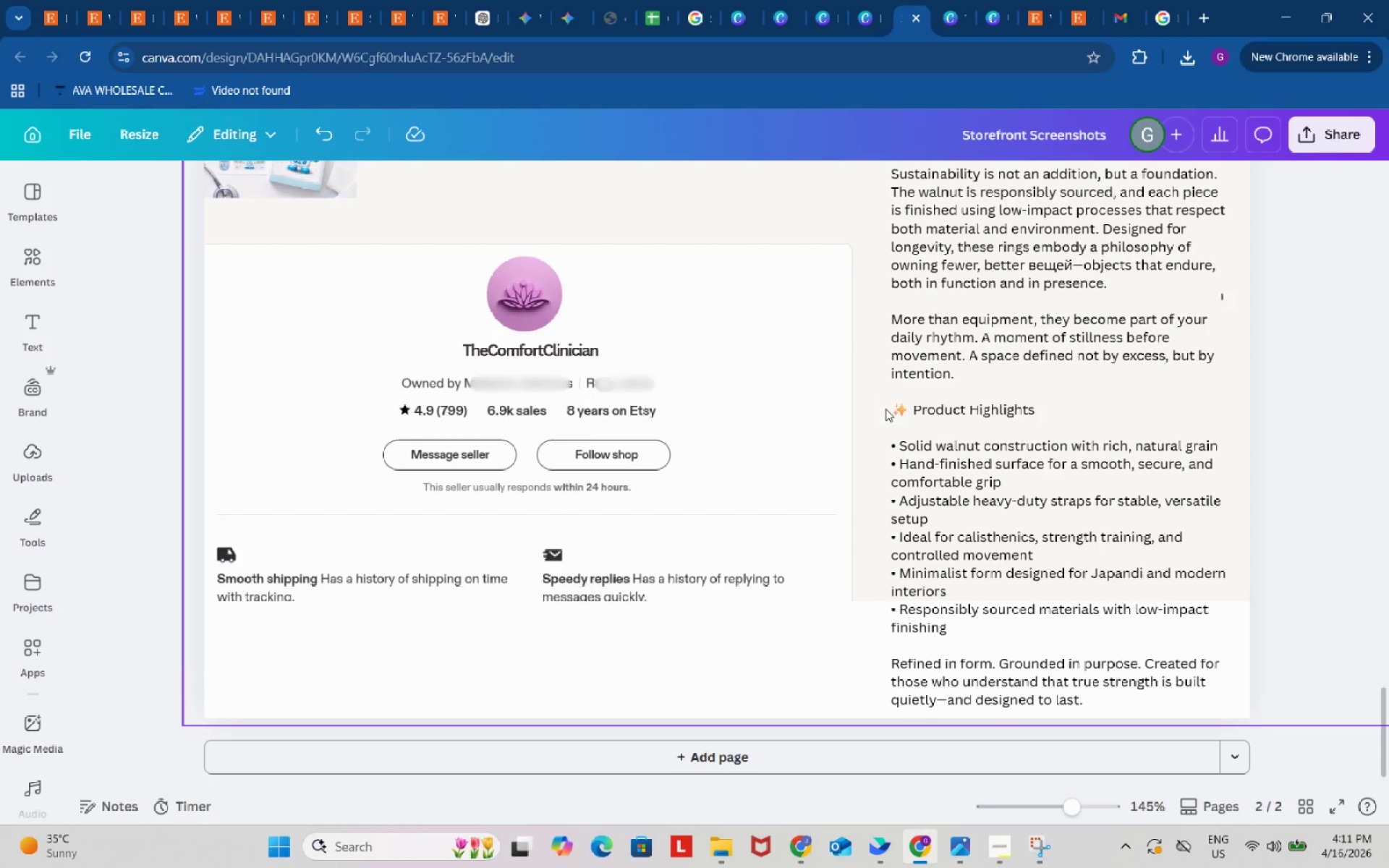 
scroll: coordinate [884, 407], scroll_direction: up, amount: 5.0
 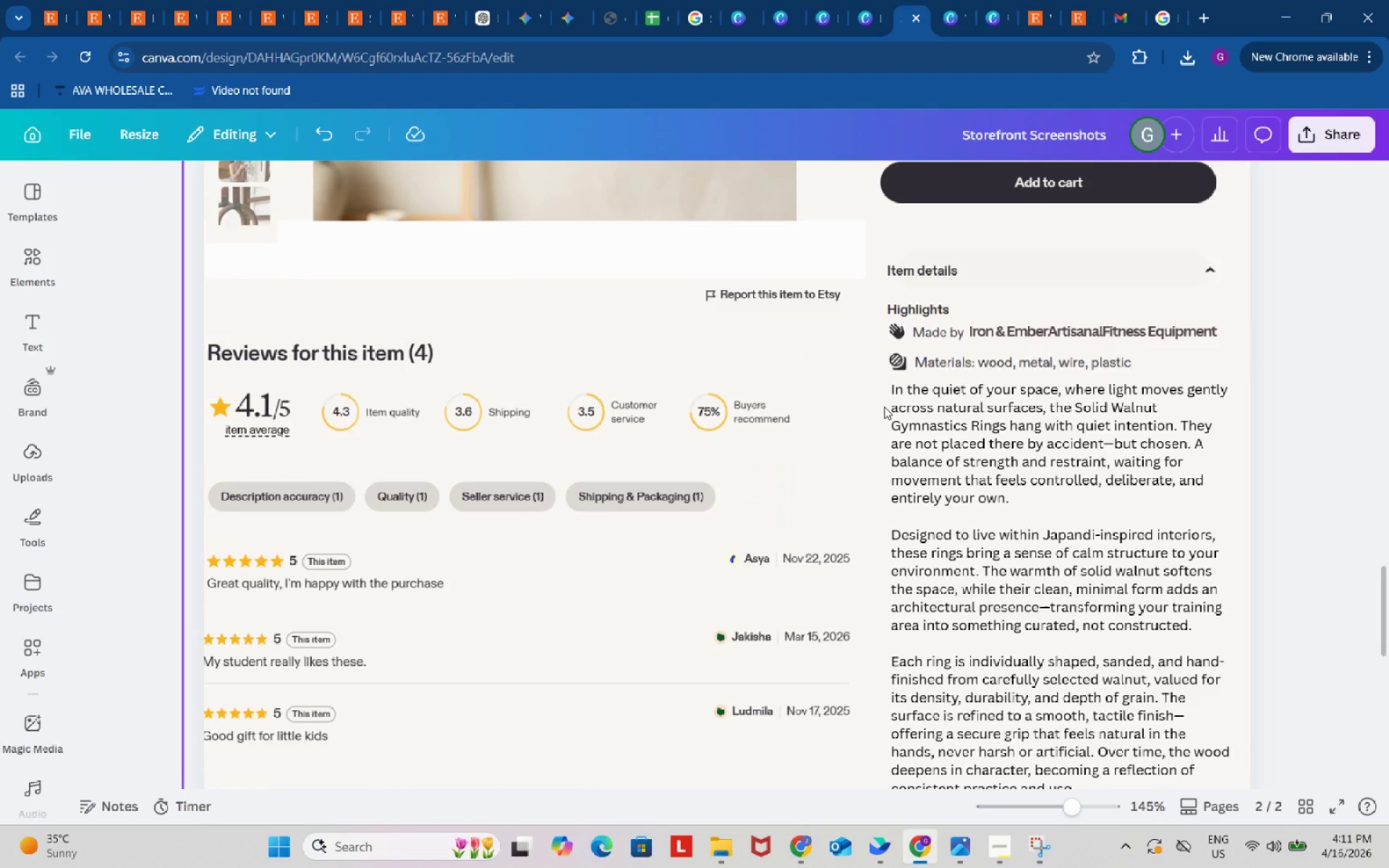 
scroll: coordinate [885, 397], scroll_direction: down, amount: 7.0
 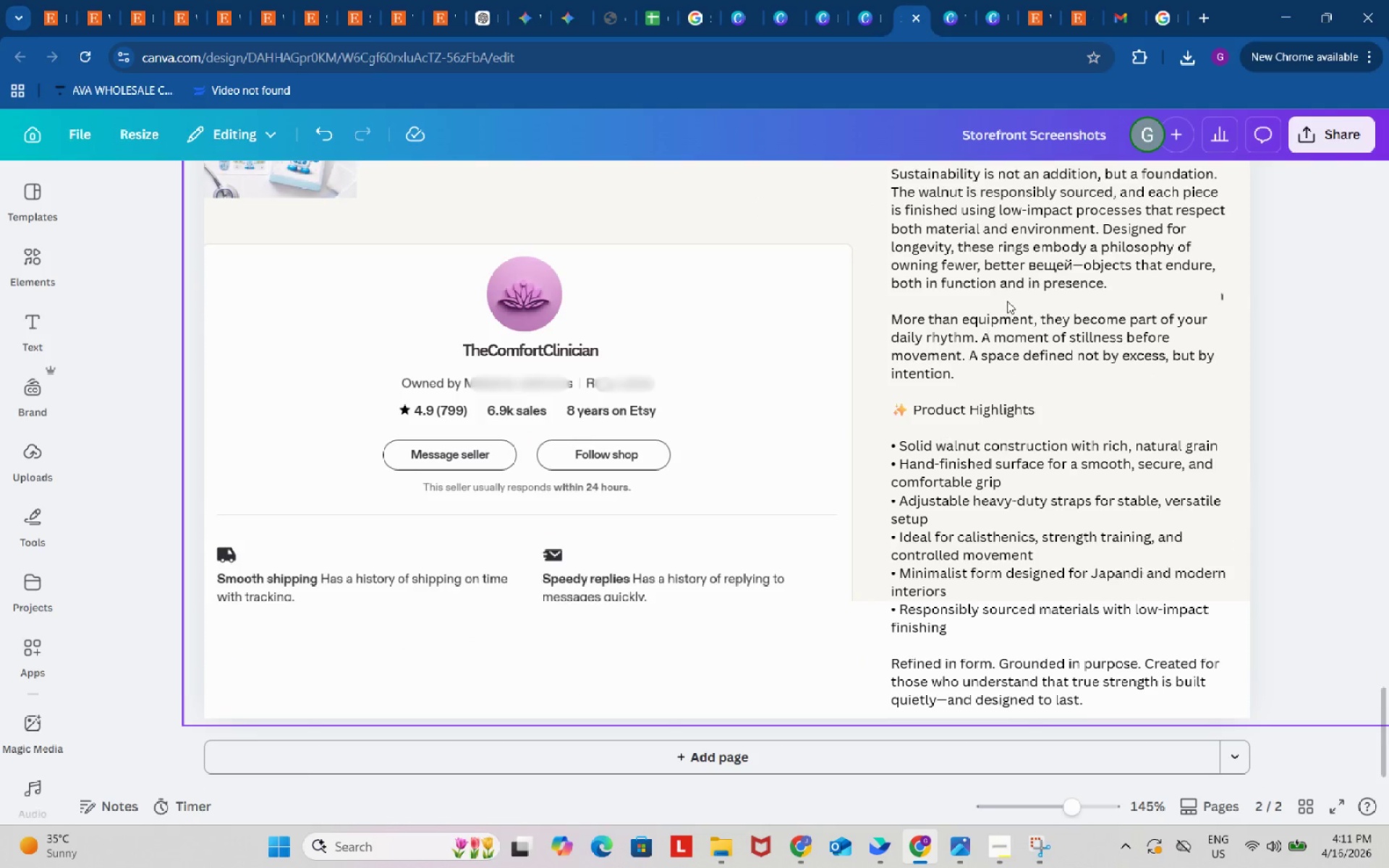 
left_click([1007, 301])
 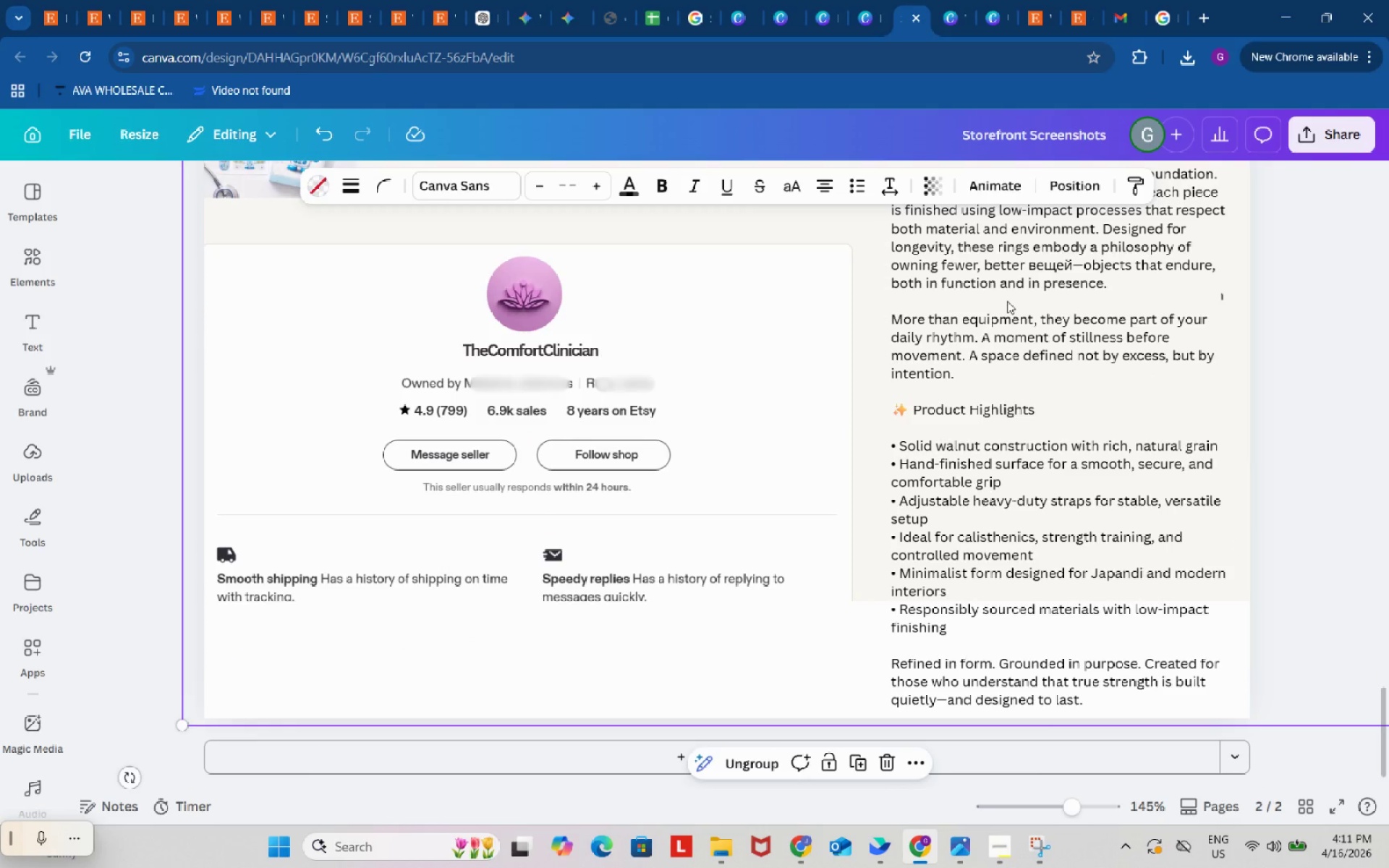 
left_click([1007, 301])
 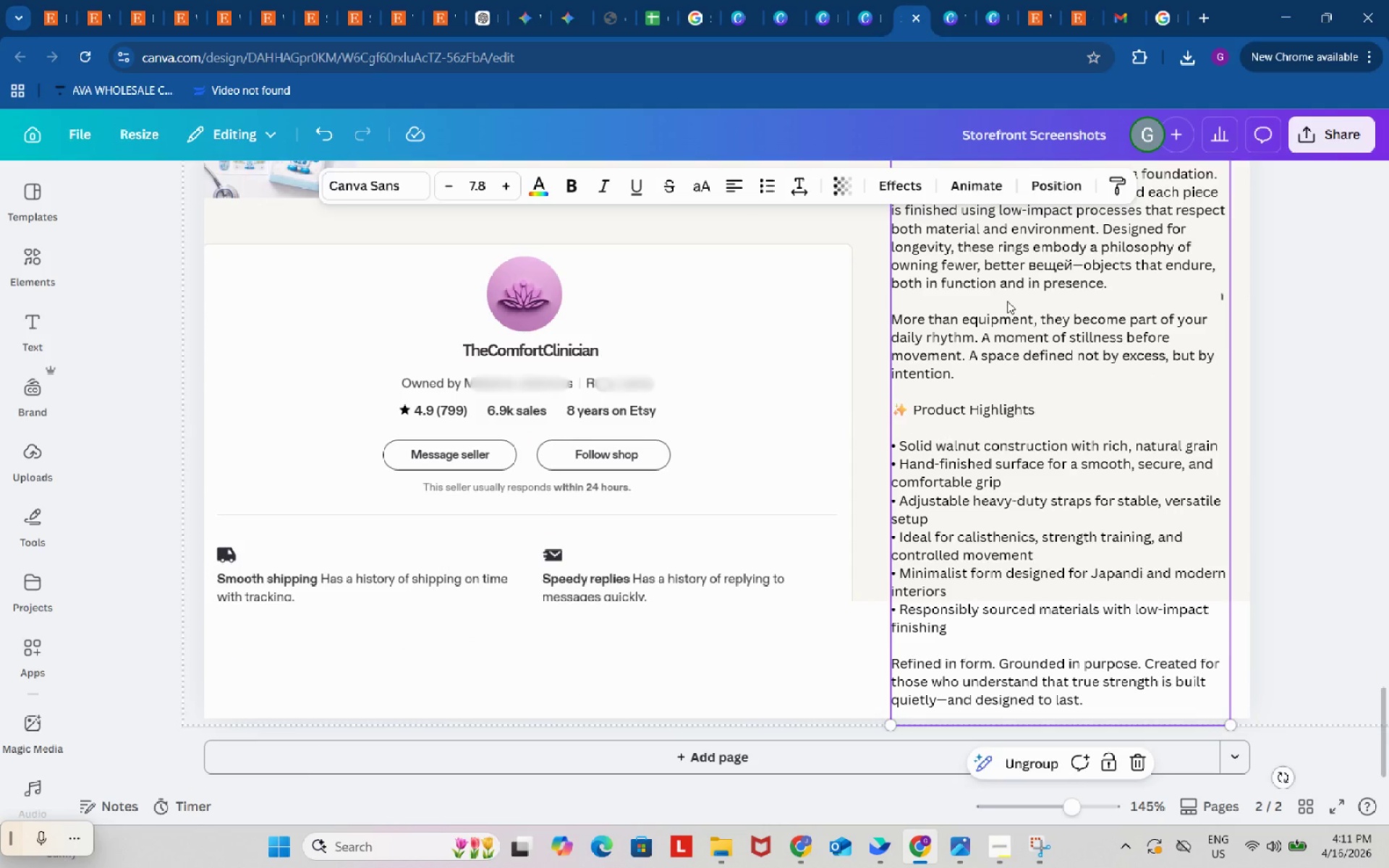 
left_click_drag(start_coordinate=[1007, 301], to_coordinate=[1007, 307])
 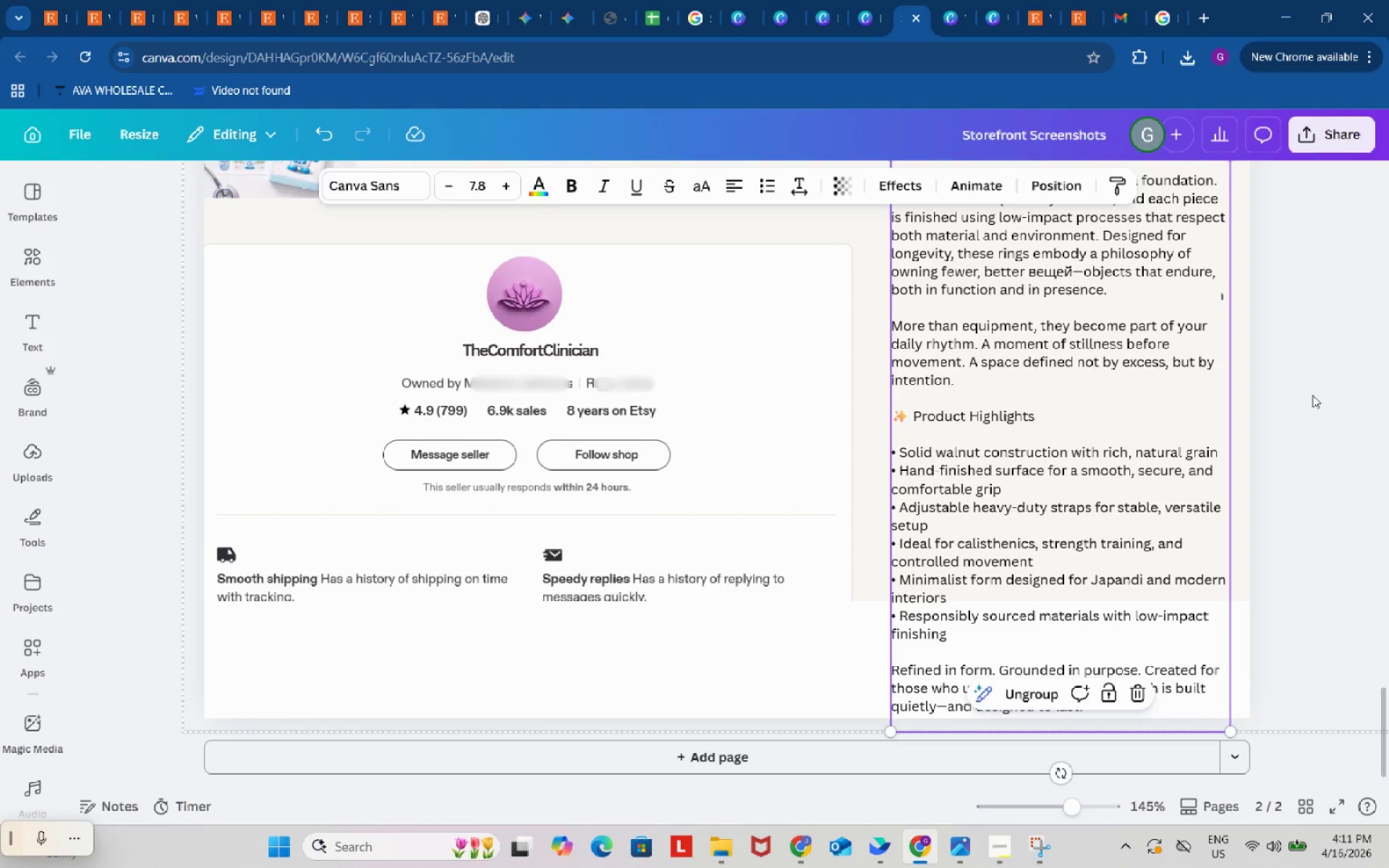 
left_click([1314, 395])
 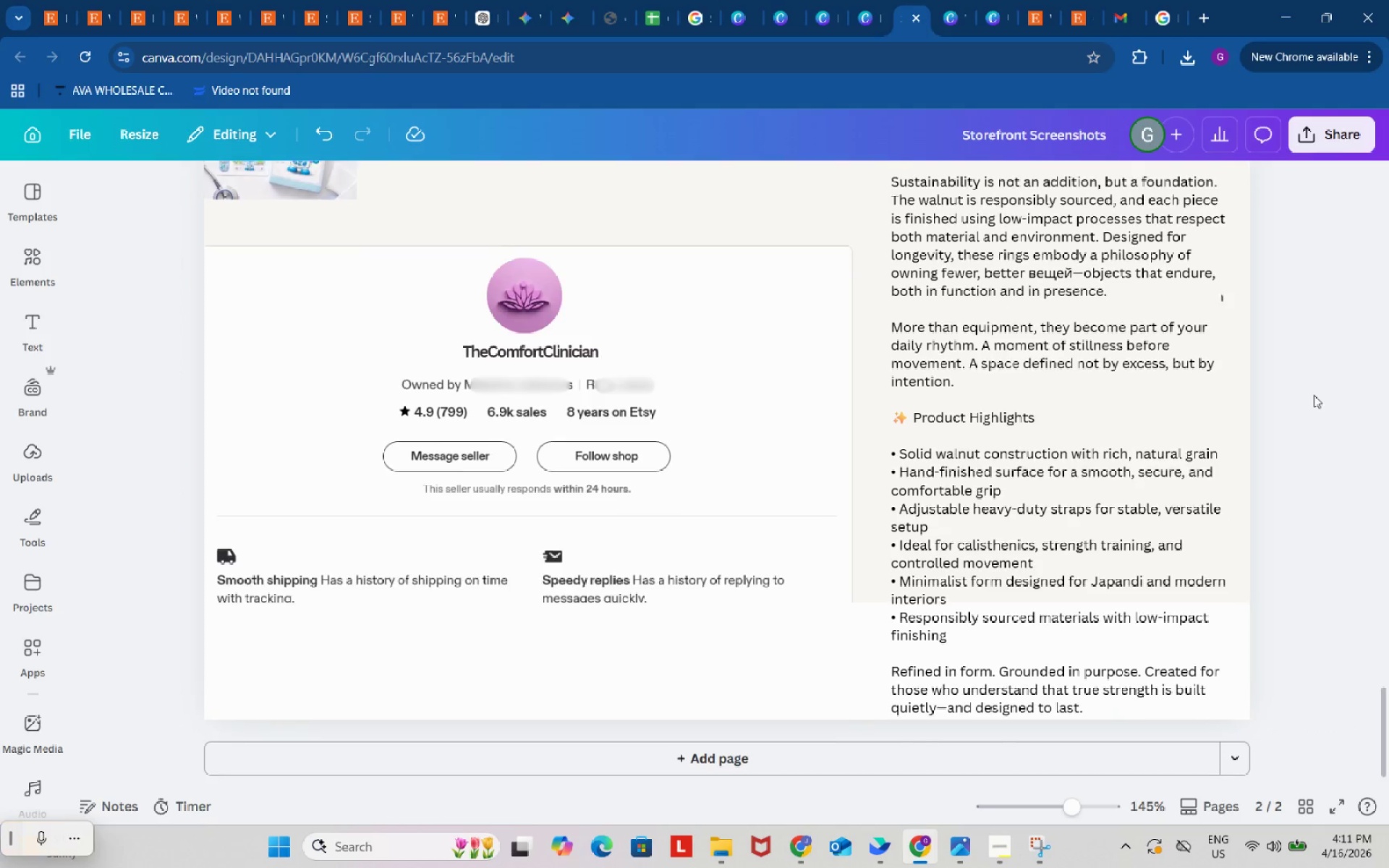 
scroll: coordinate [1314, 395], scroll_direction: up, amount: 6.0
 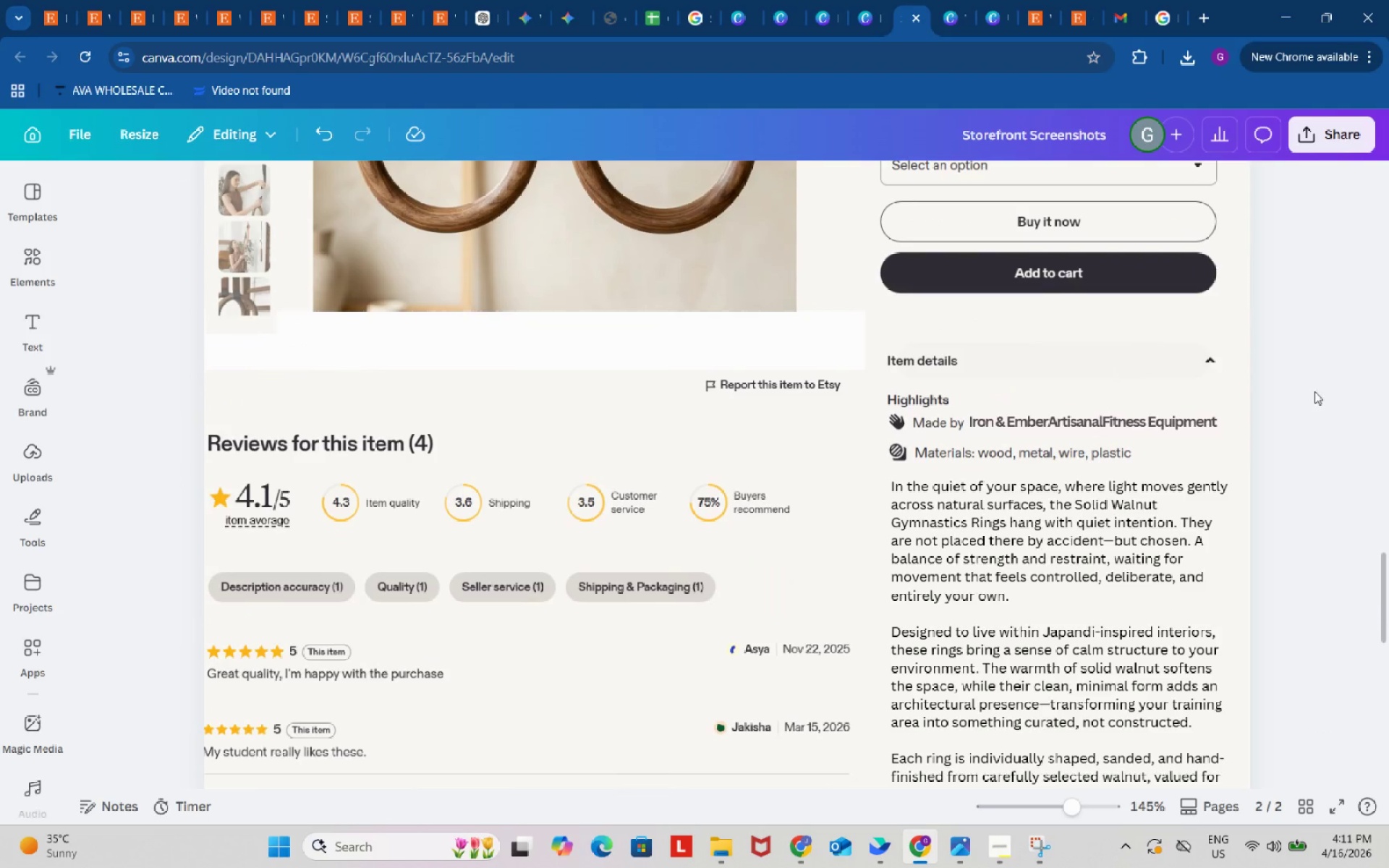 
scroll: coordinate [1314, 390], scroll_direction: down, amount: 9.0
 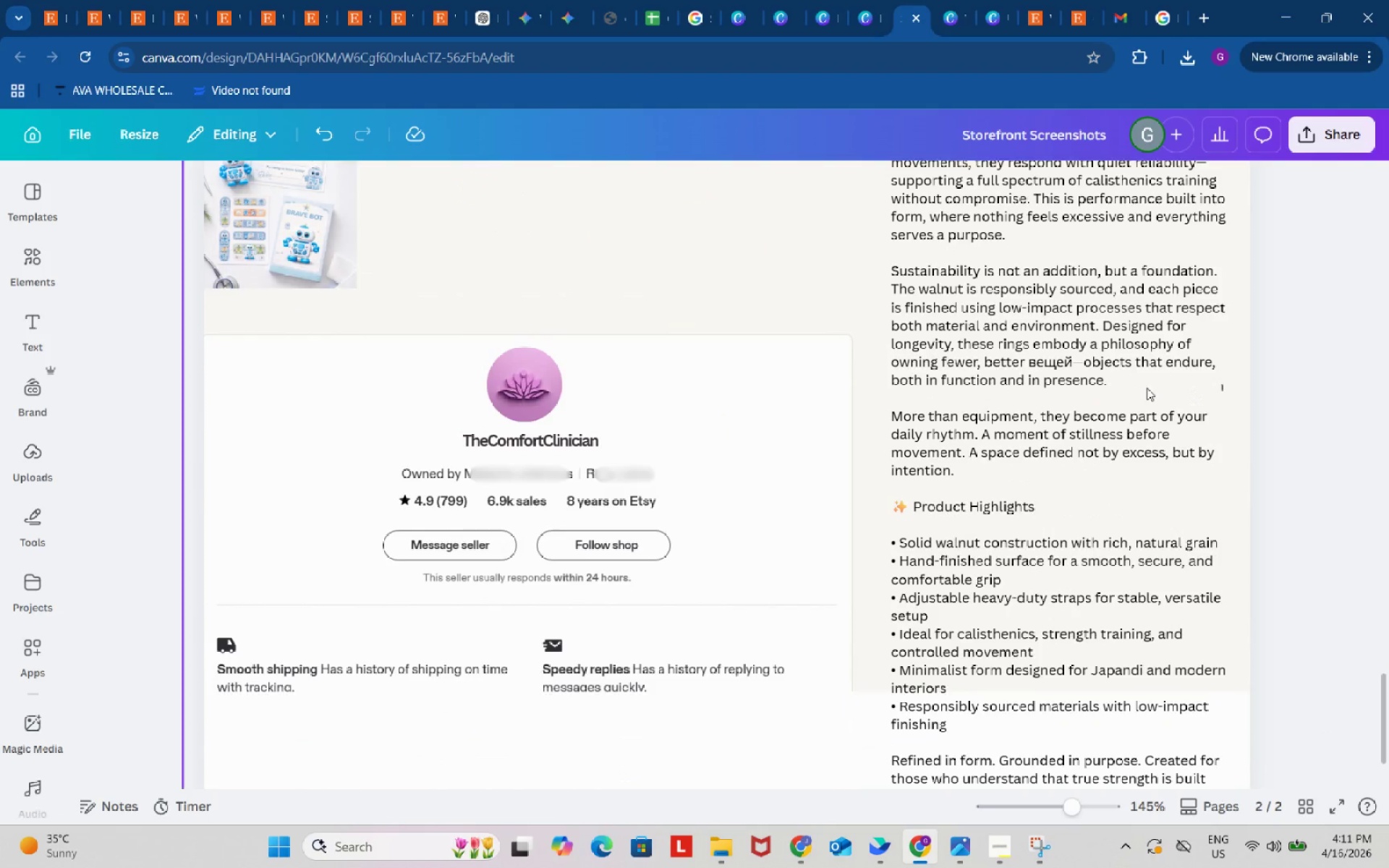 
left_click([1146, 387])
 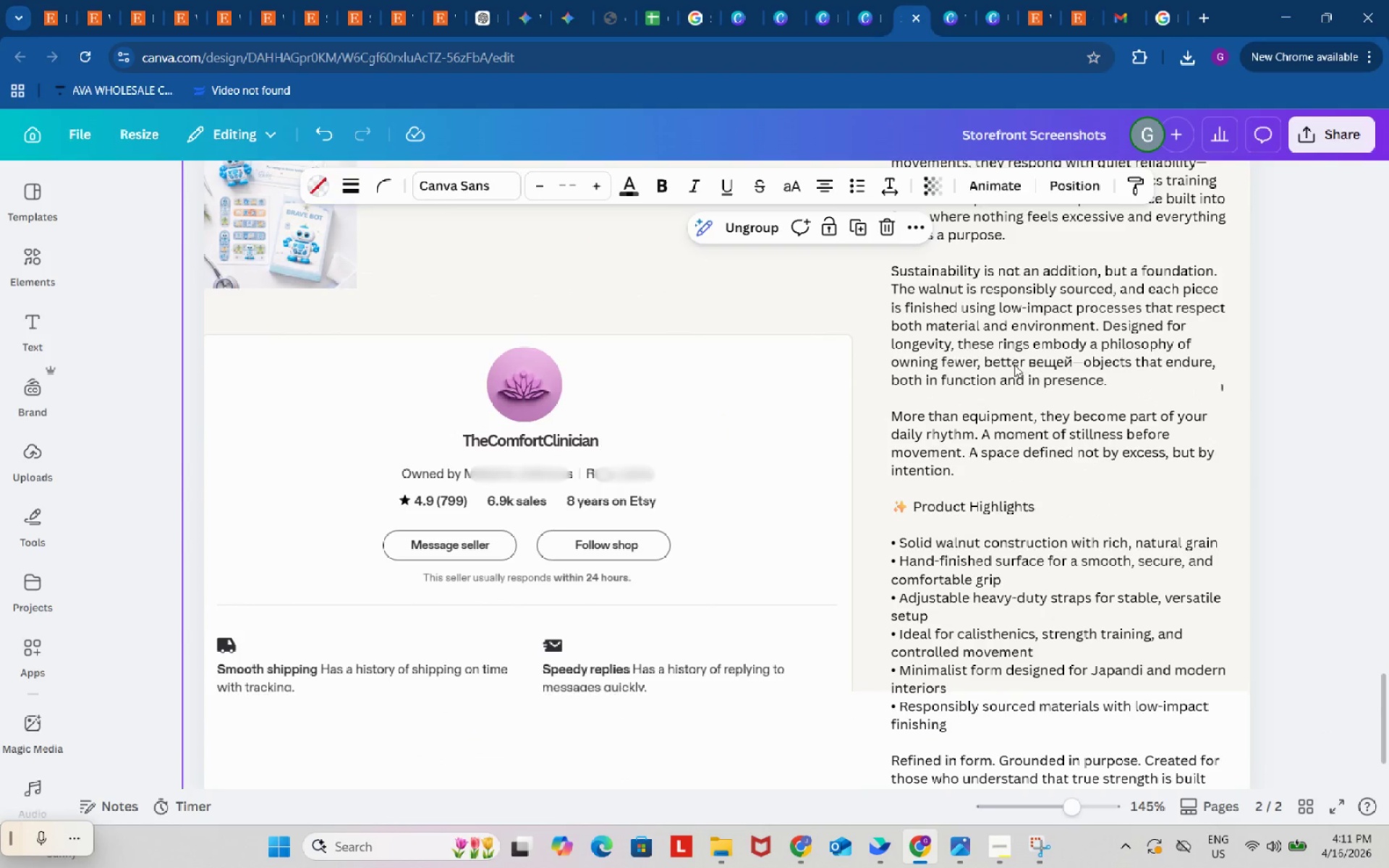 
left_click([1012, 364])
 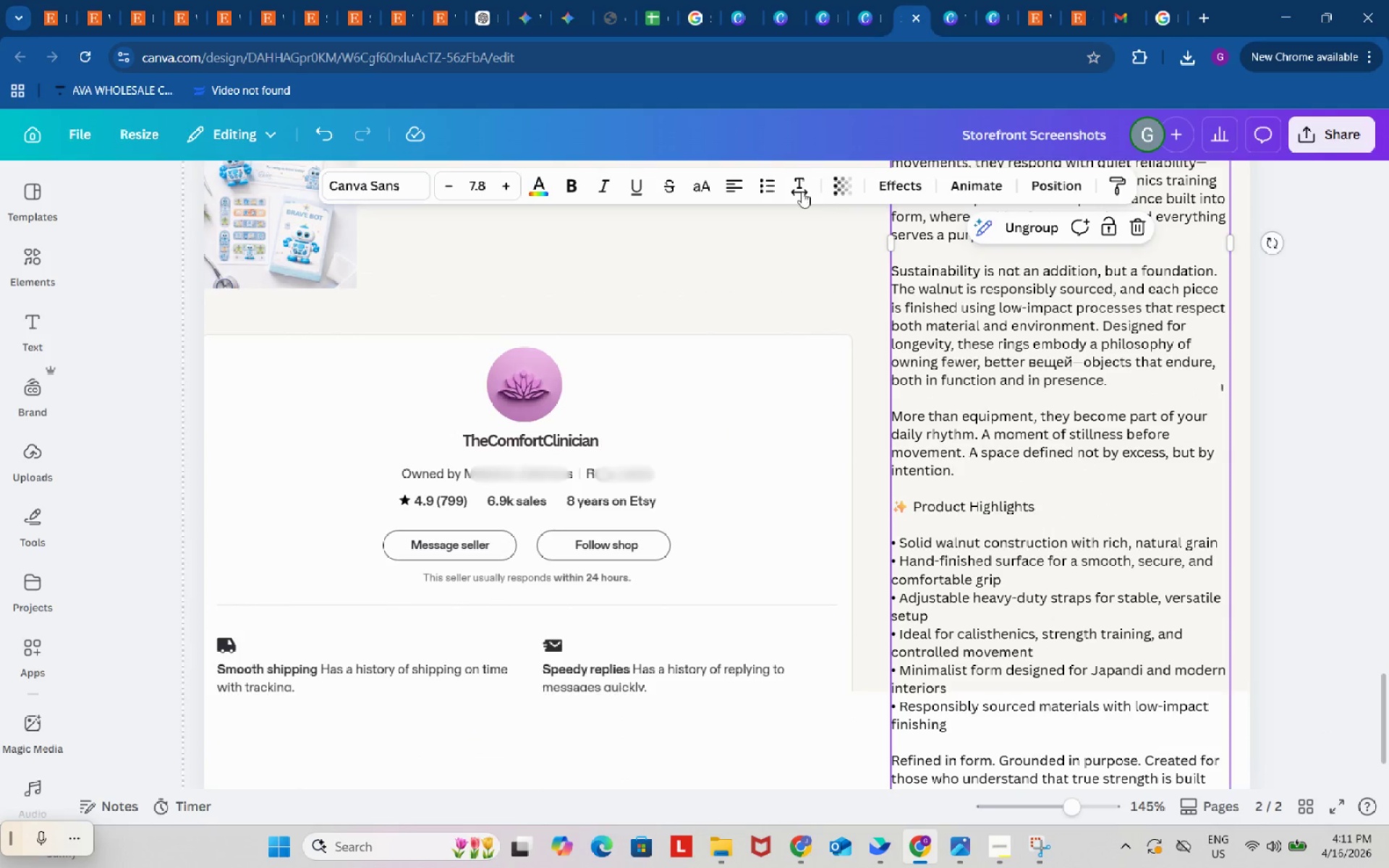 
left_click([800, 191])
 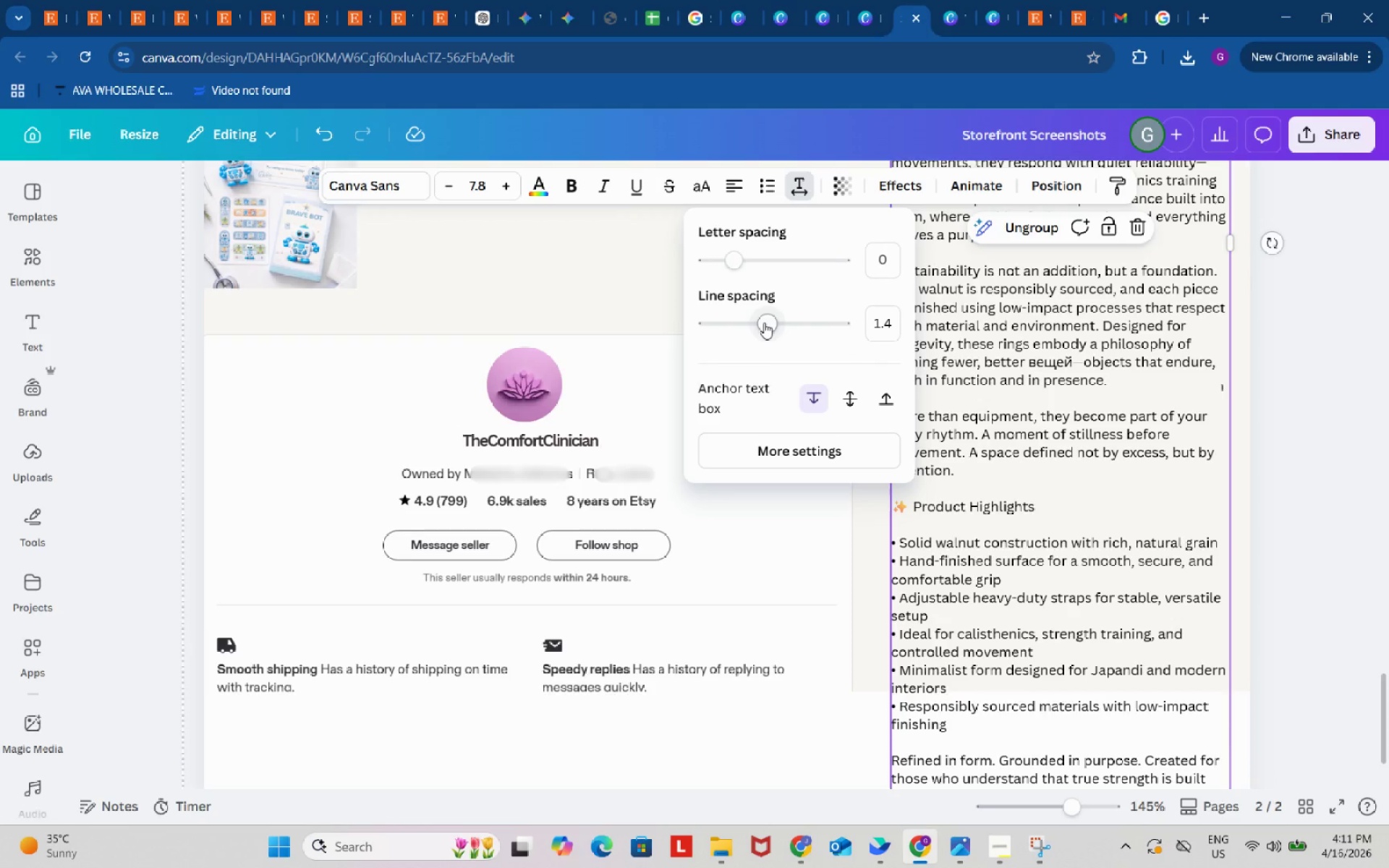 
left_click_drag(start_coordinate=[764, 323], to_coordinate=[759, 323])
 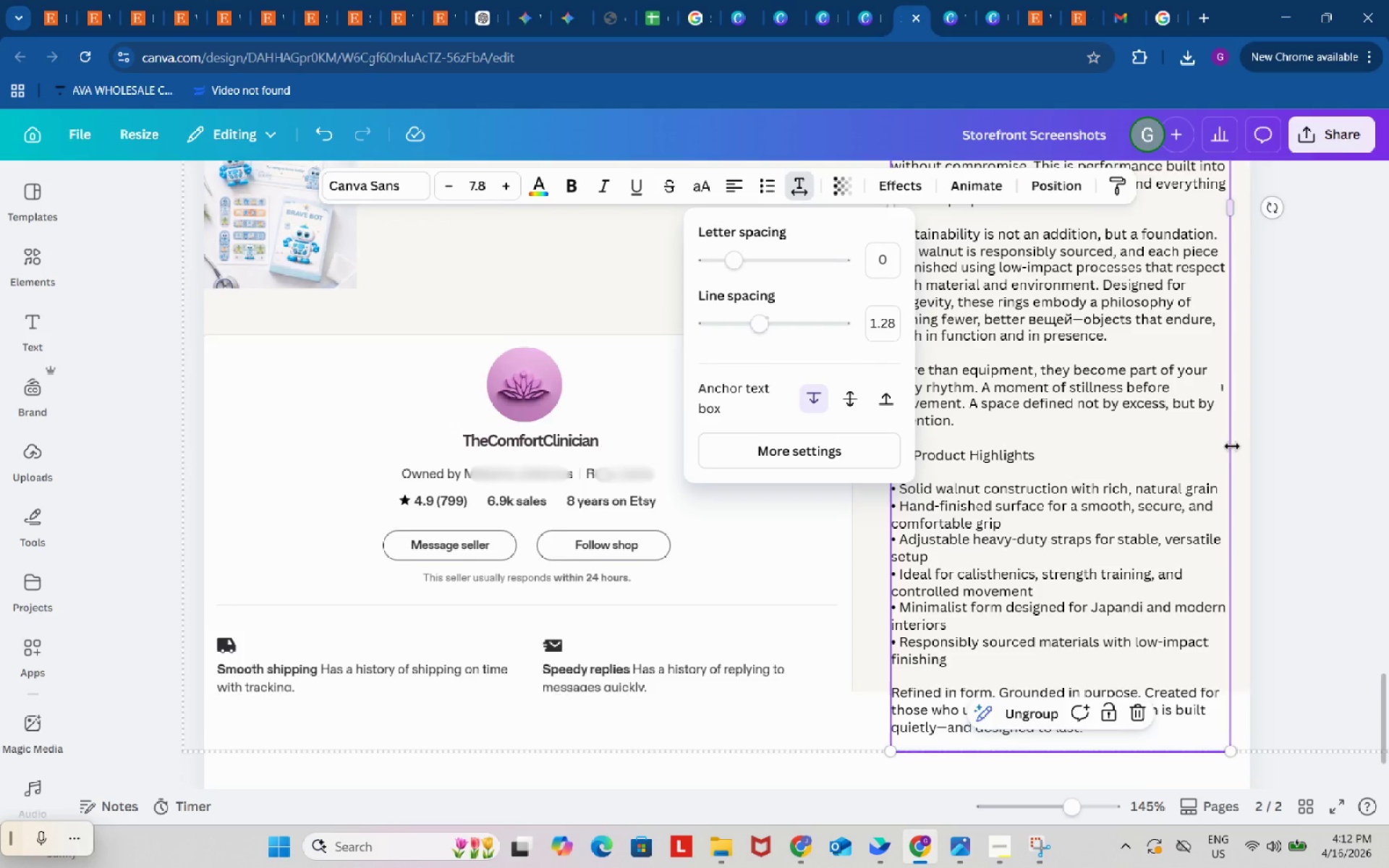 
scroll: coordinate [1235, 443], scroll_direction: up, amount: 7.0
 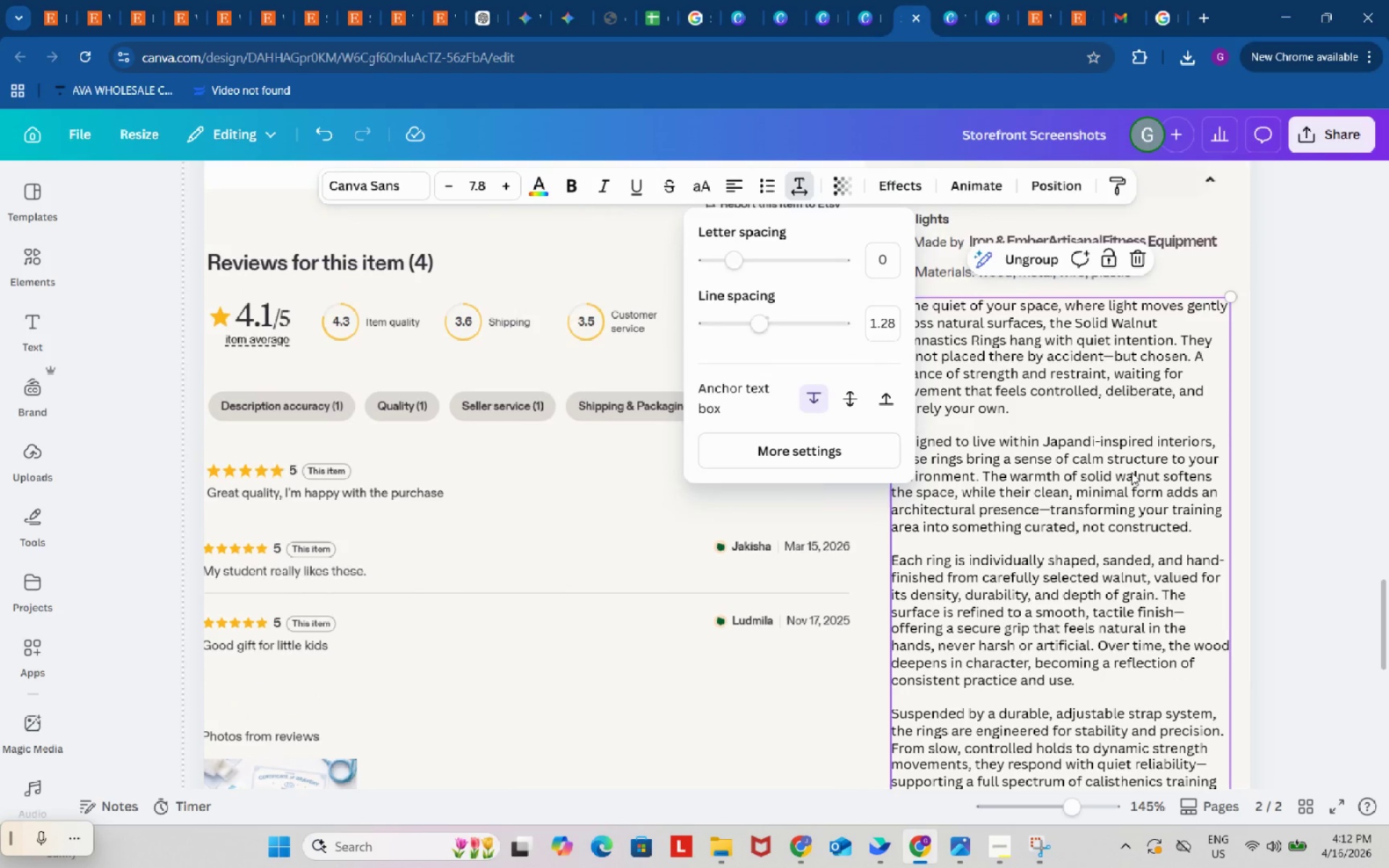 
left_click_drag(start_coordinate=[1131, 472], to_coordinate=[1129, 485])
 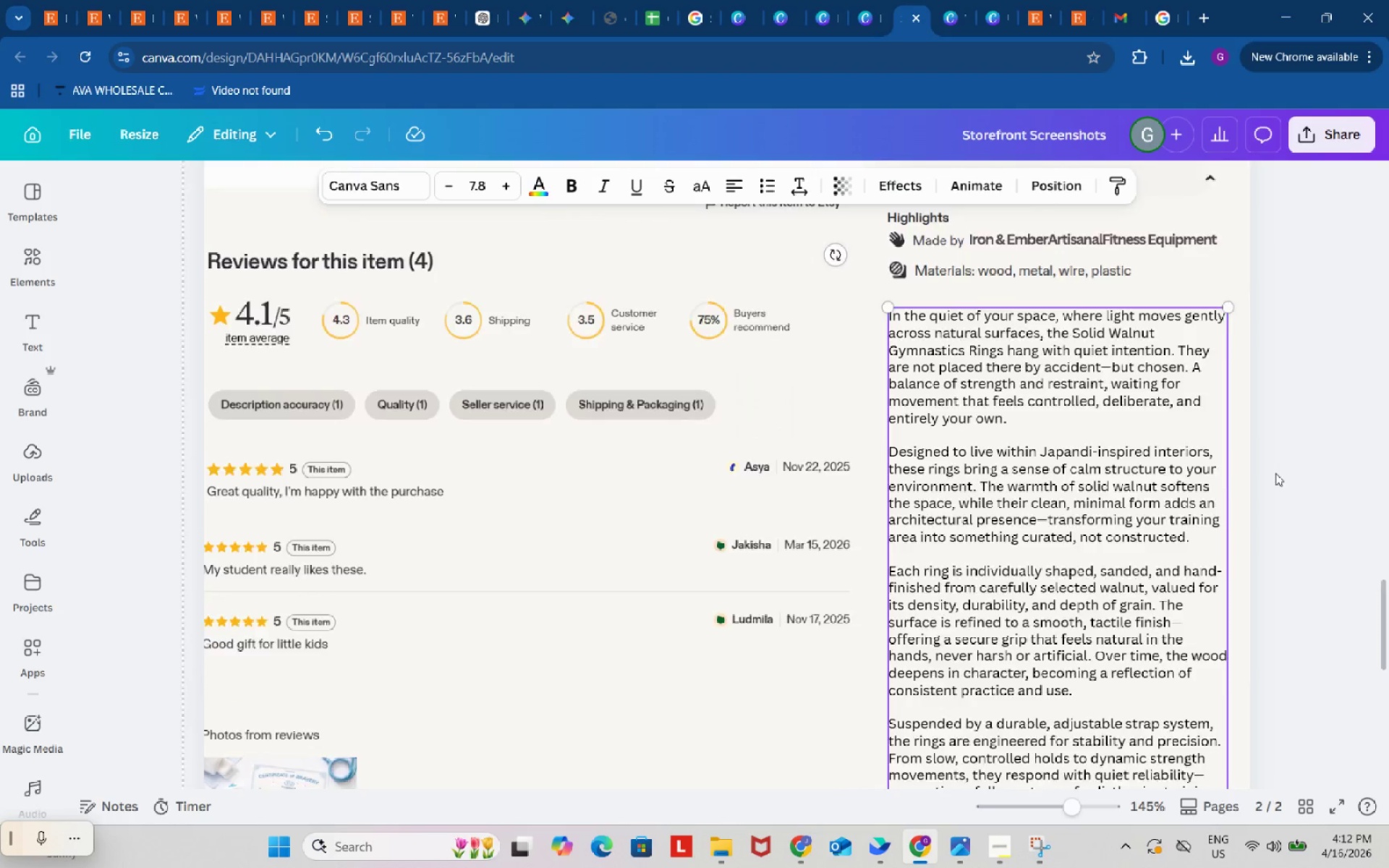 
scroll: coordinate [1171, 523], scroll_direction: down, amount: 11.0
 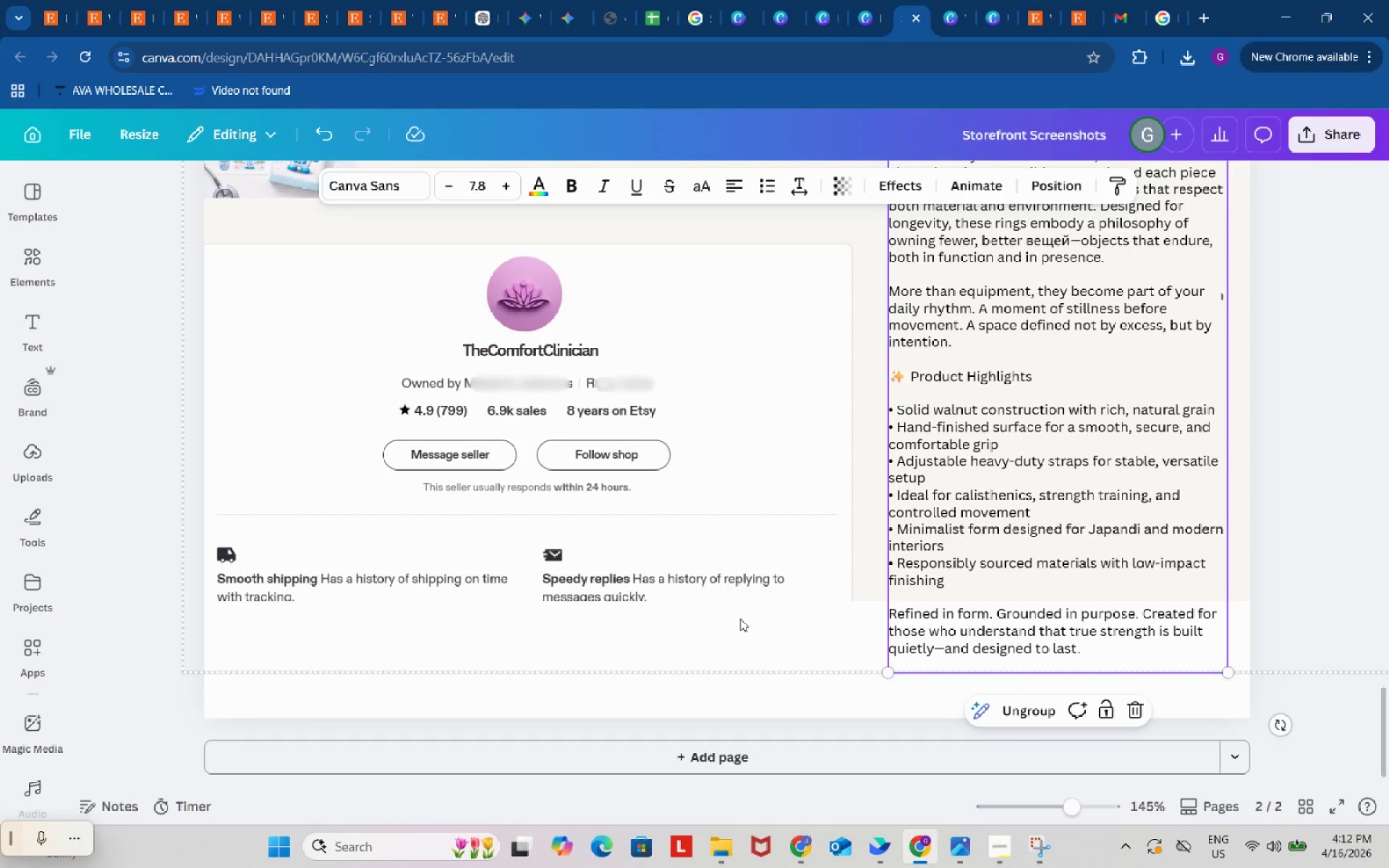 
left_click([27, 284])
 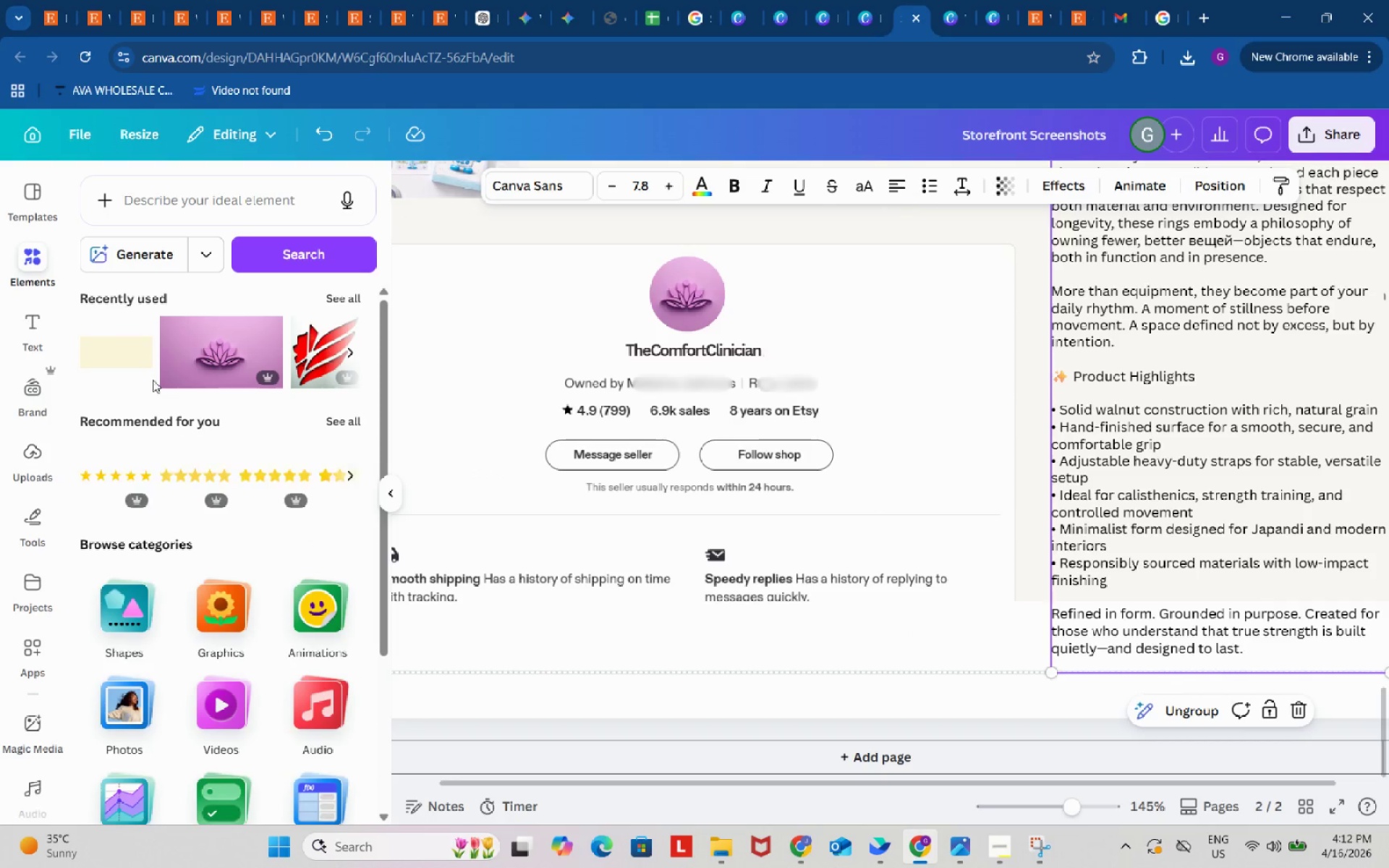 
left_click([111, 352])
 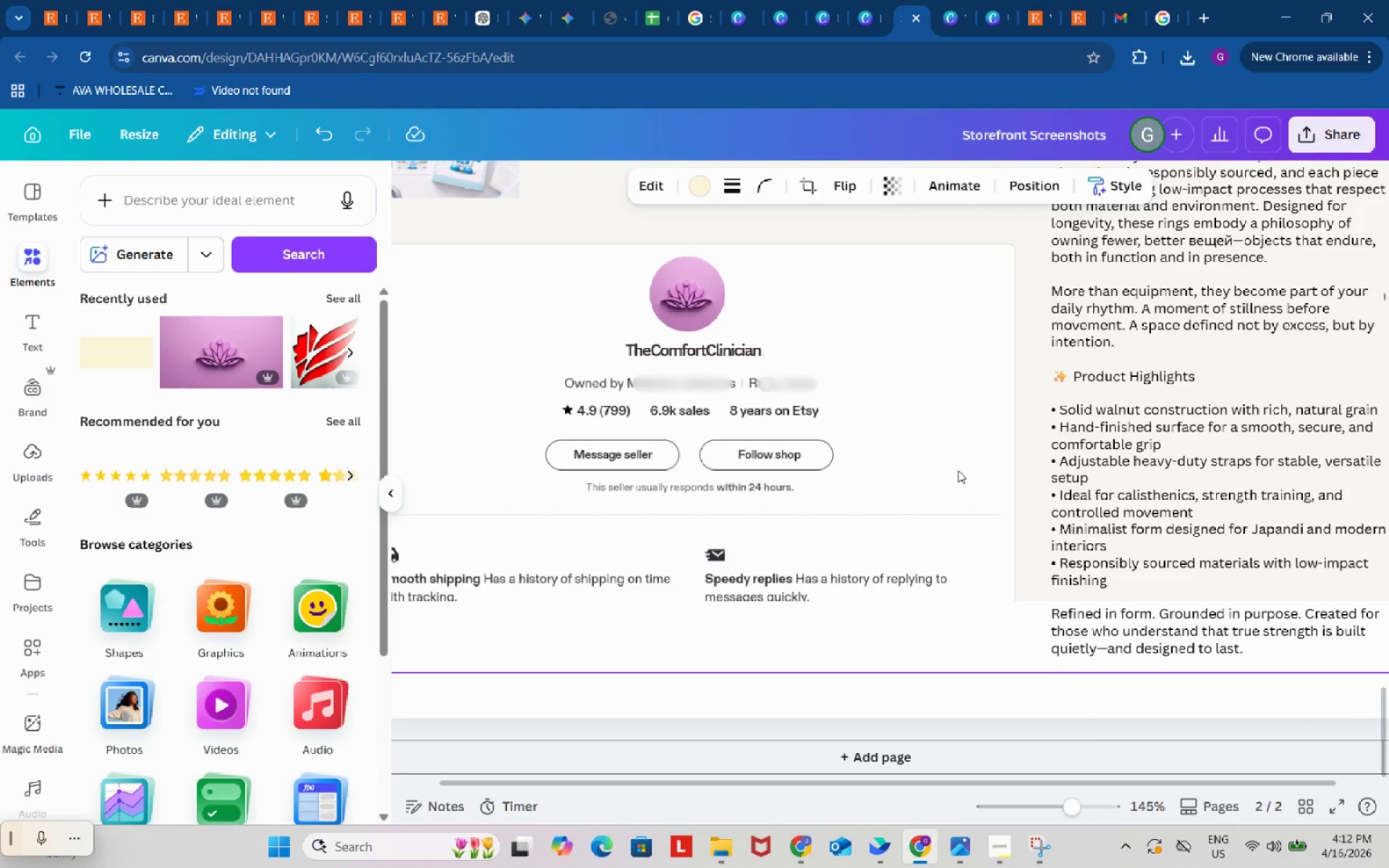 
scroll: coordinate [957, 469], scroll_direction: up, amount: 5.0
 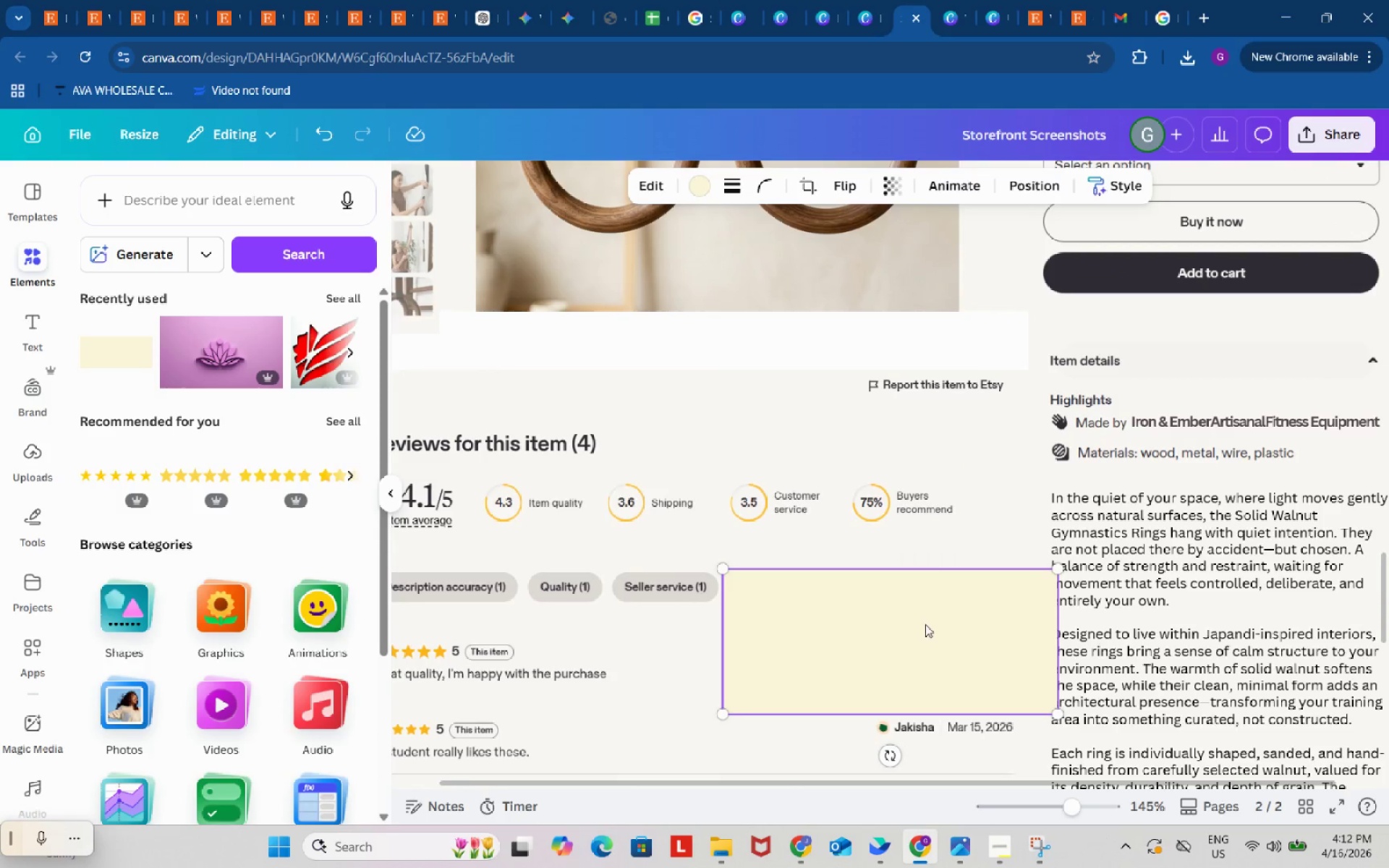 
left_click_drag(start_coordinate=[925, 625], to_coordinate=[1120, 650])
 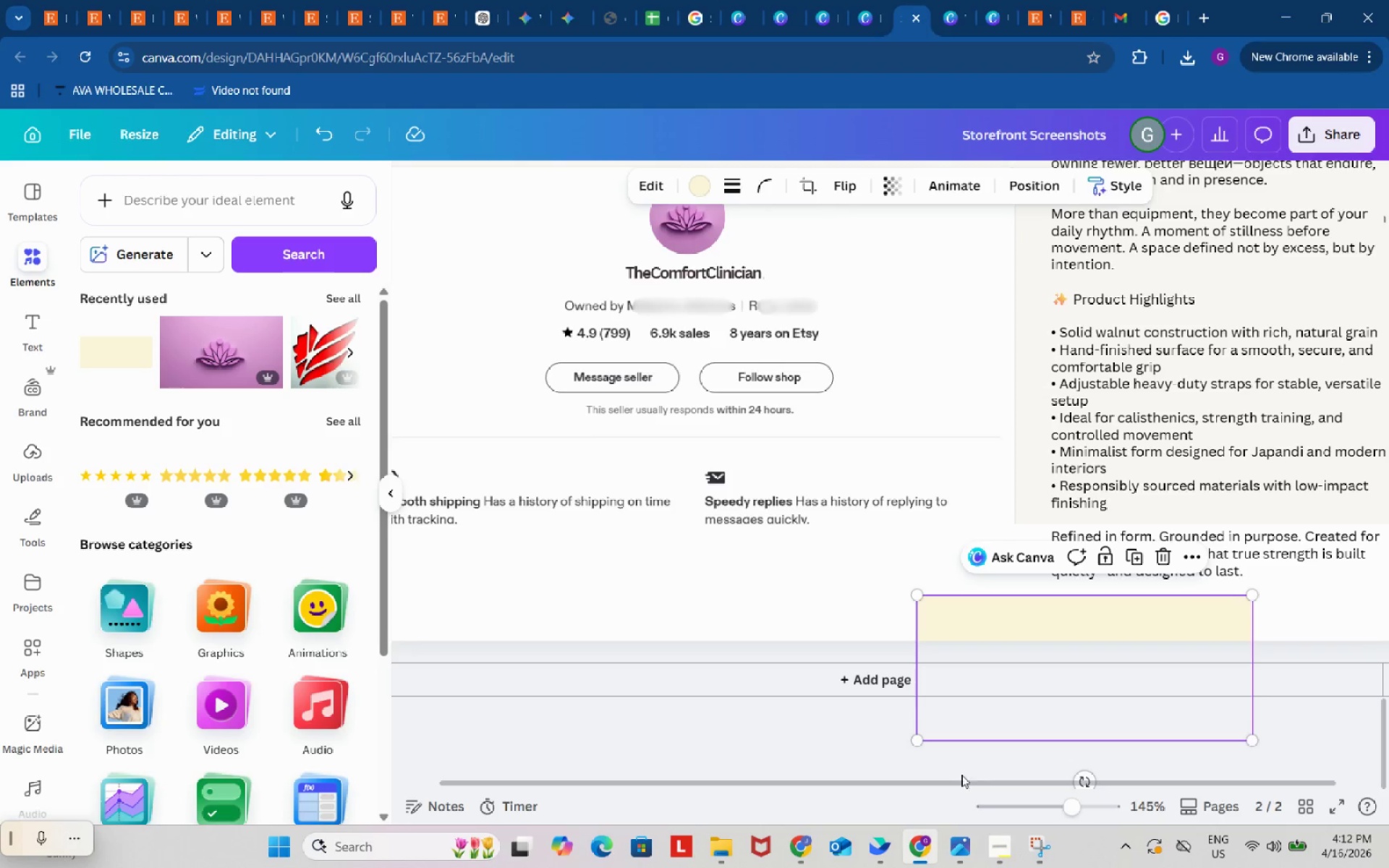 
scroll: coordinate [1120, 650], scroll_direction: down, amount: 6.0
 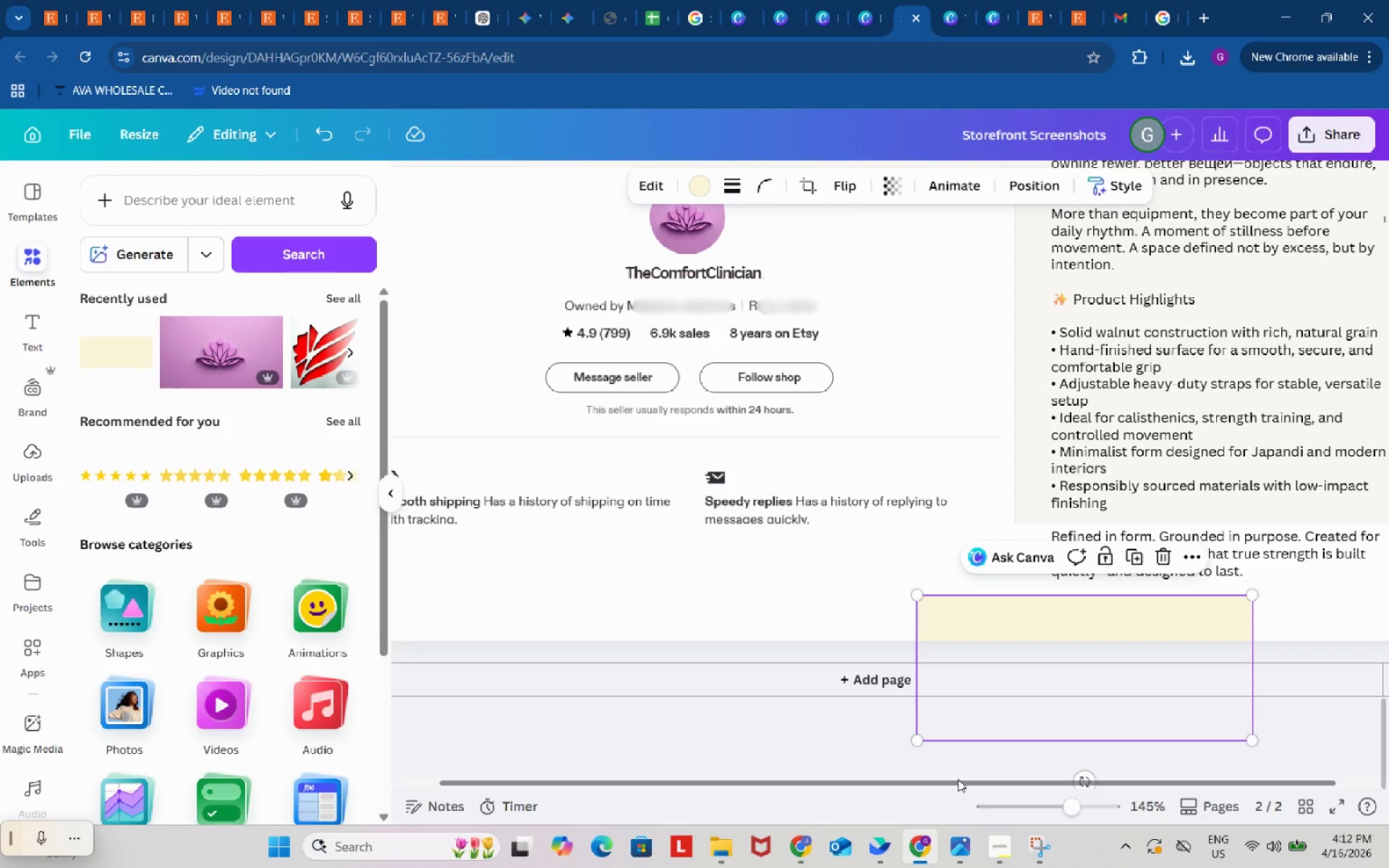 
left_click_drag(start_coordinate=[958, 781], to_coordinate=[1078, 782])
 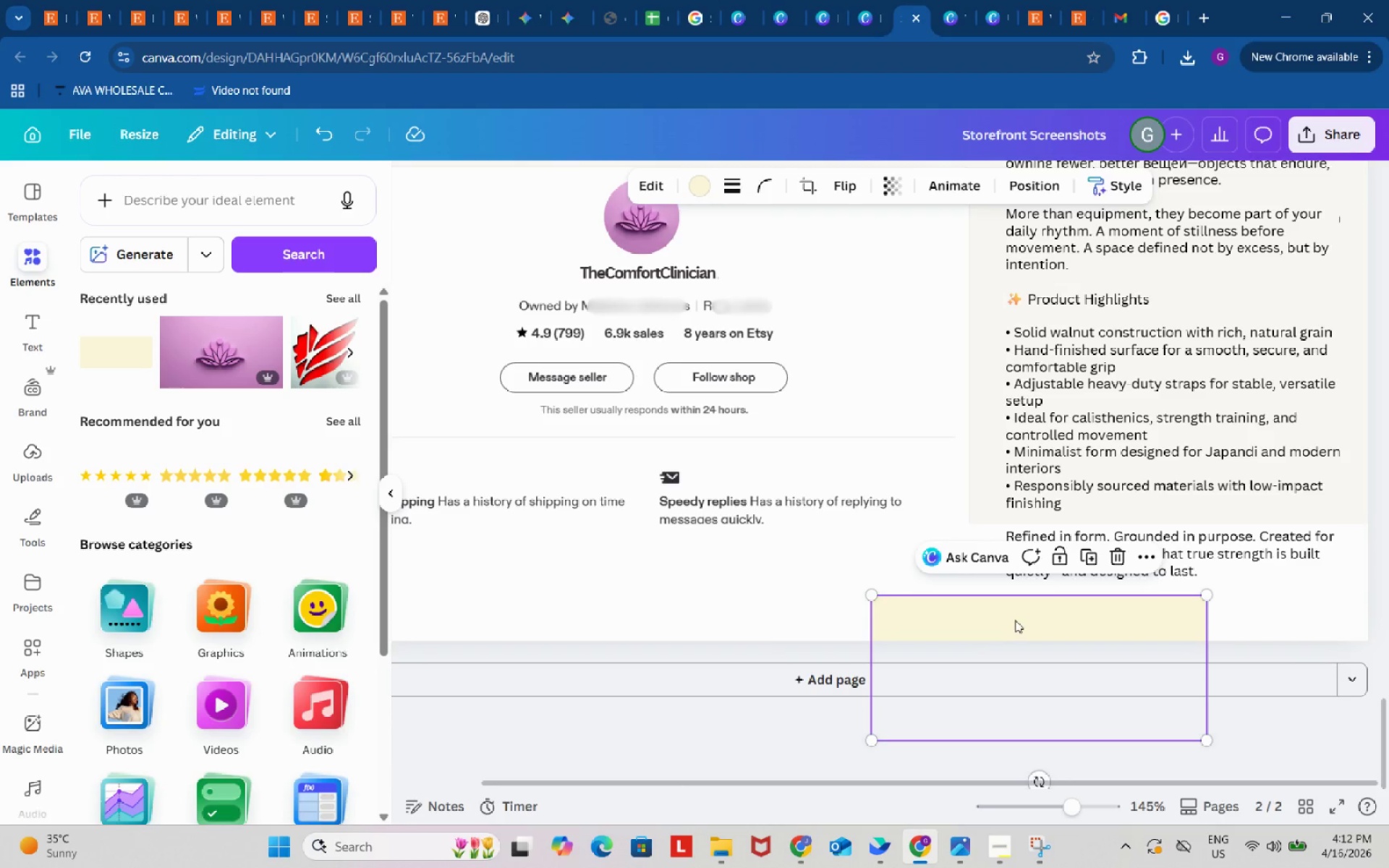 
left_click_drag(start_coordinate=[1015, 620], to_coordinate=[1115, 608])
 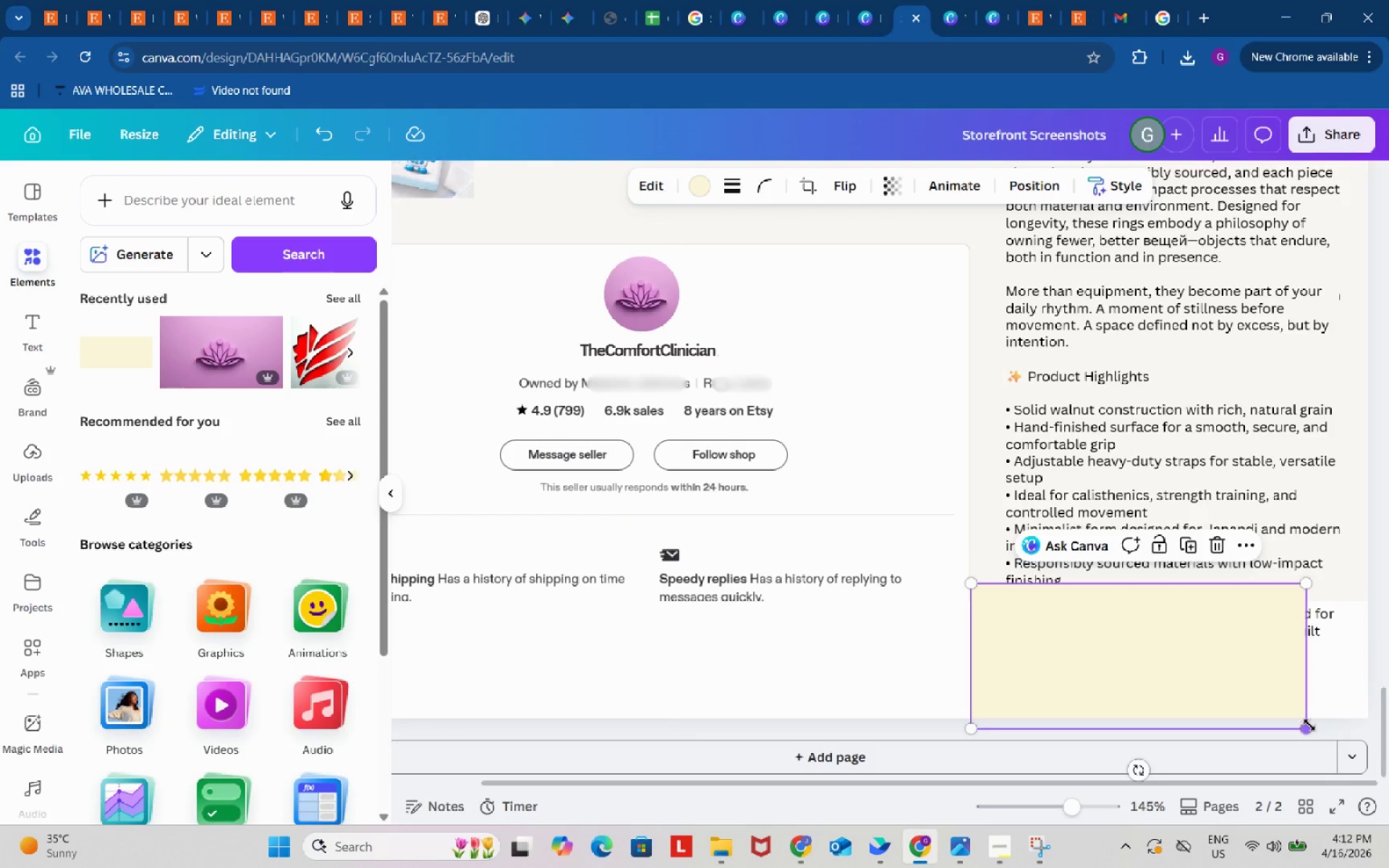 
left_click_drag(start_coordinate=[1309, 725], to_coordinate=[1370, 718])
 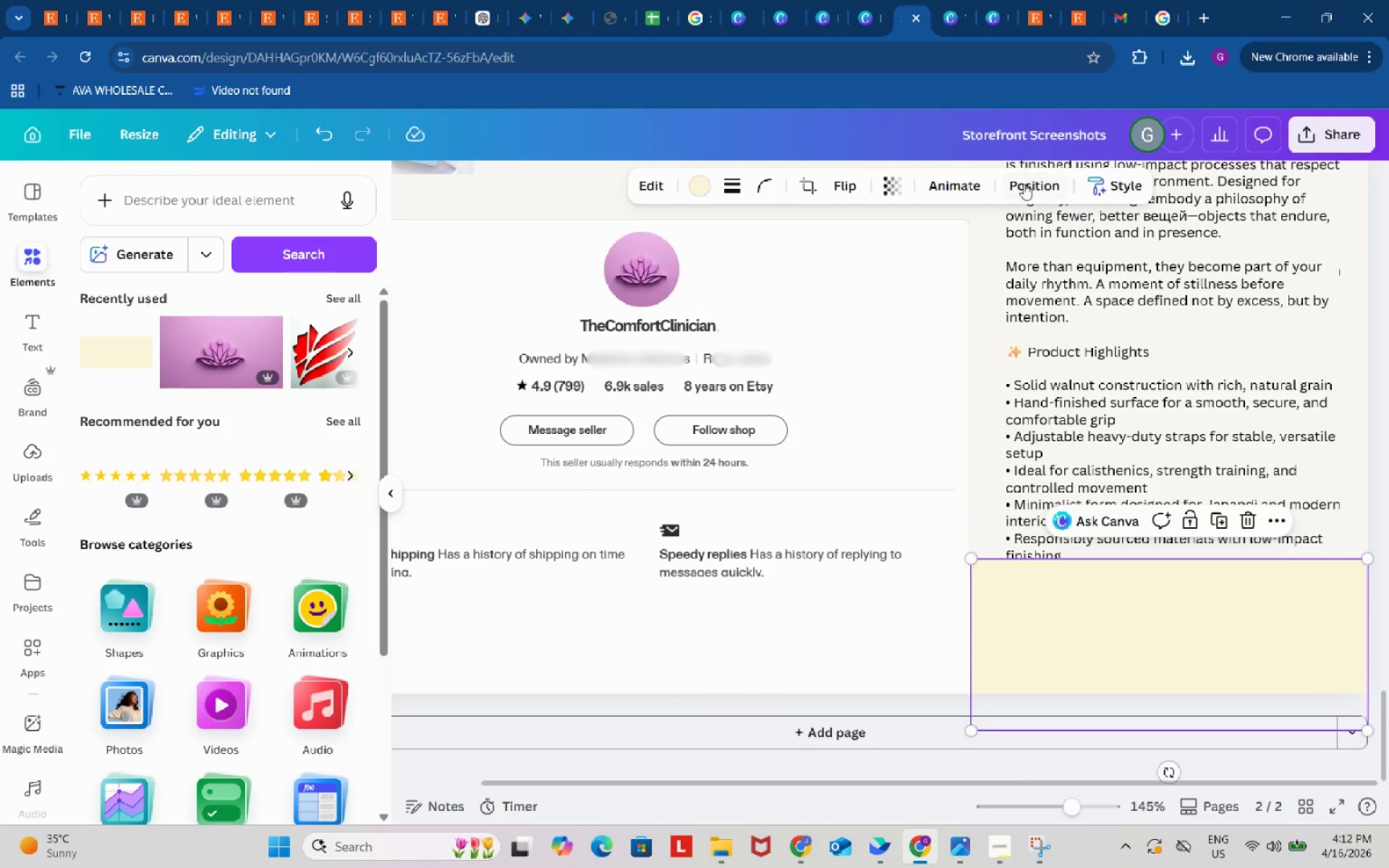 
left_click([1024, 184])
 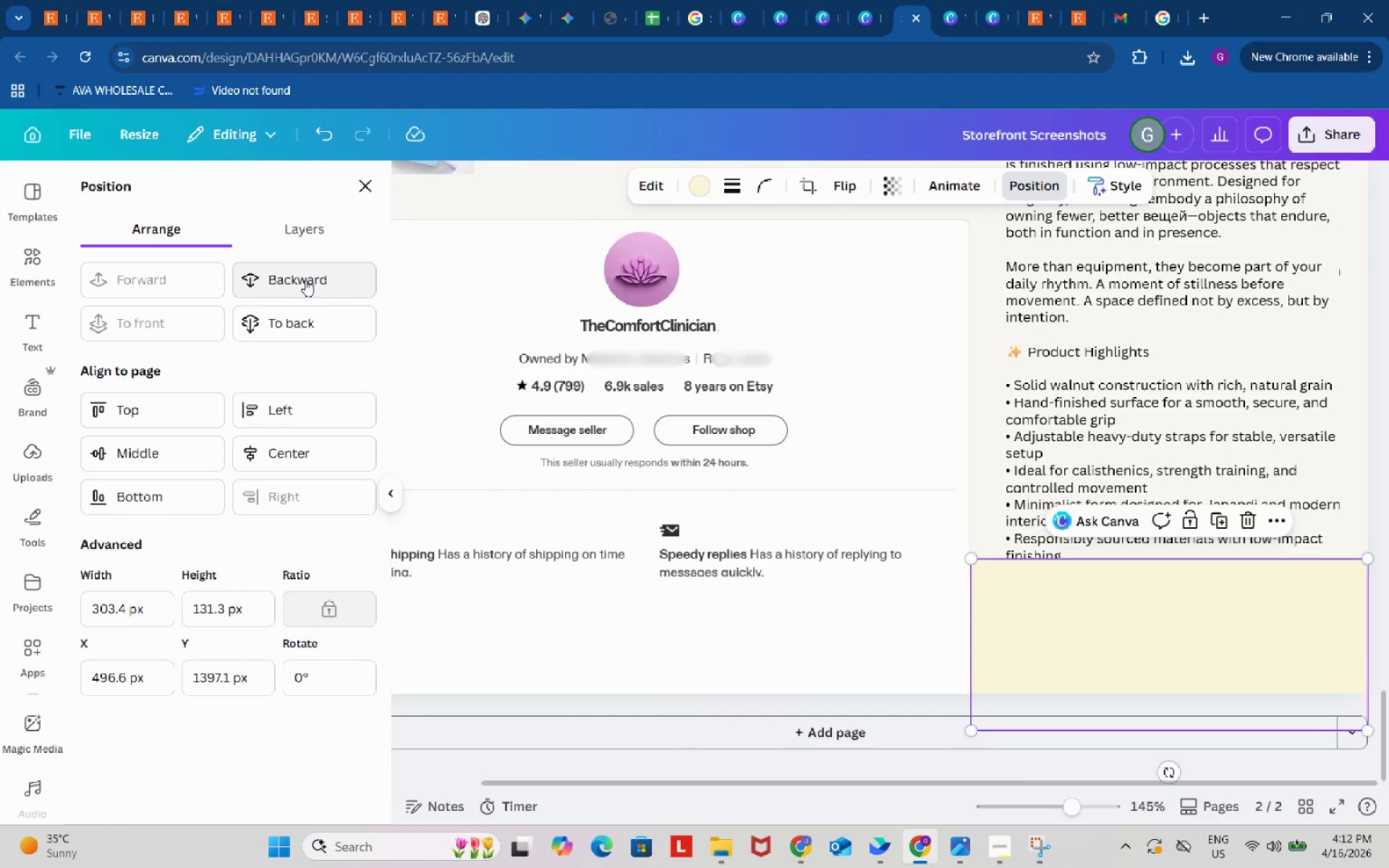 
left_click([305, 279])
 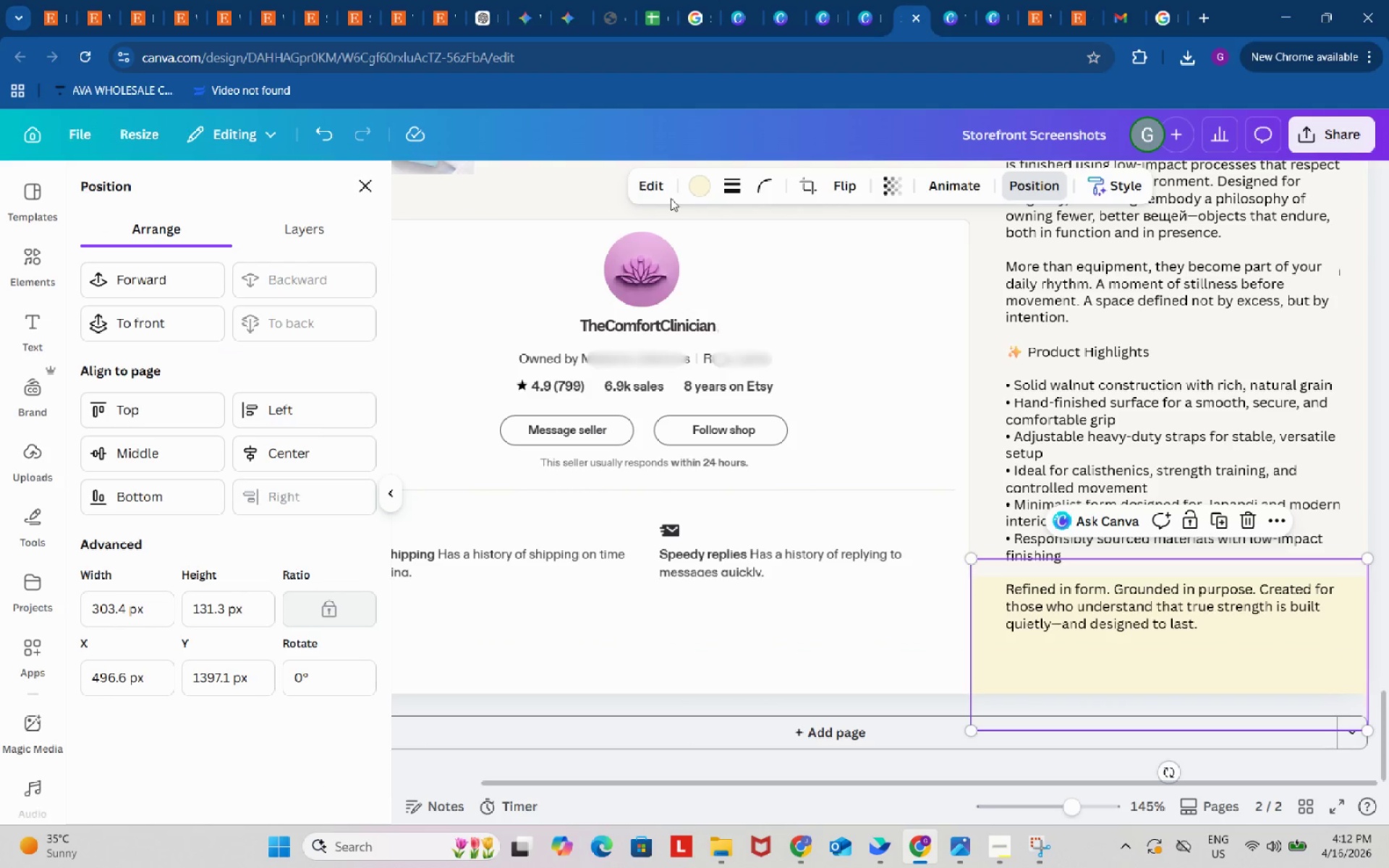 
left_click([697, 190])
 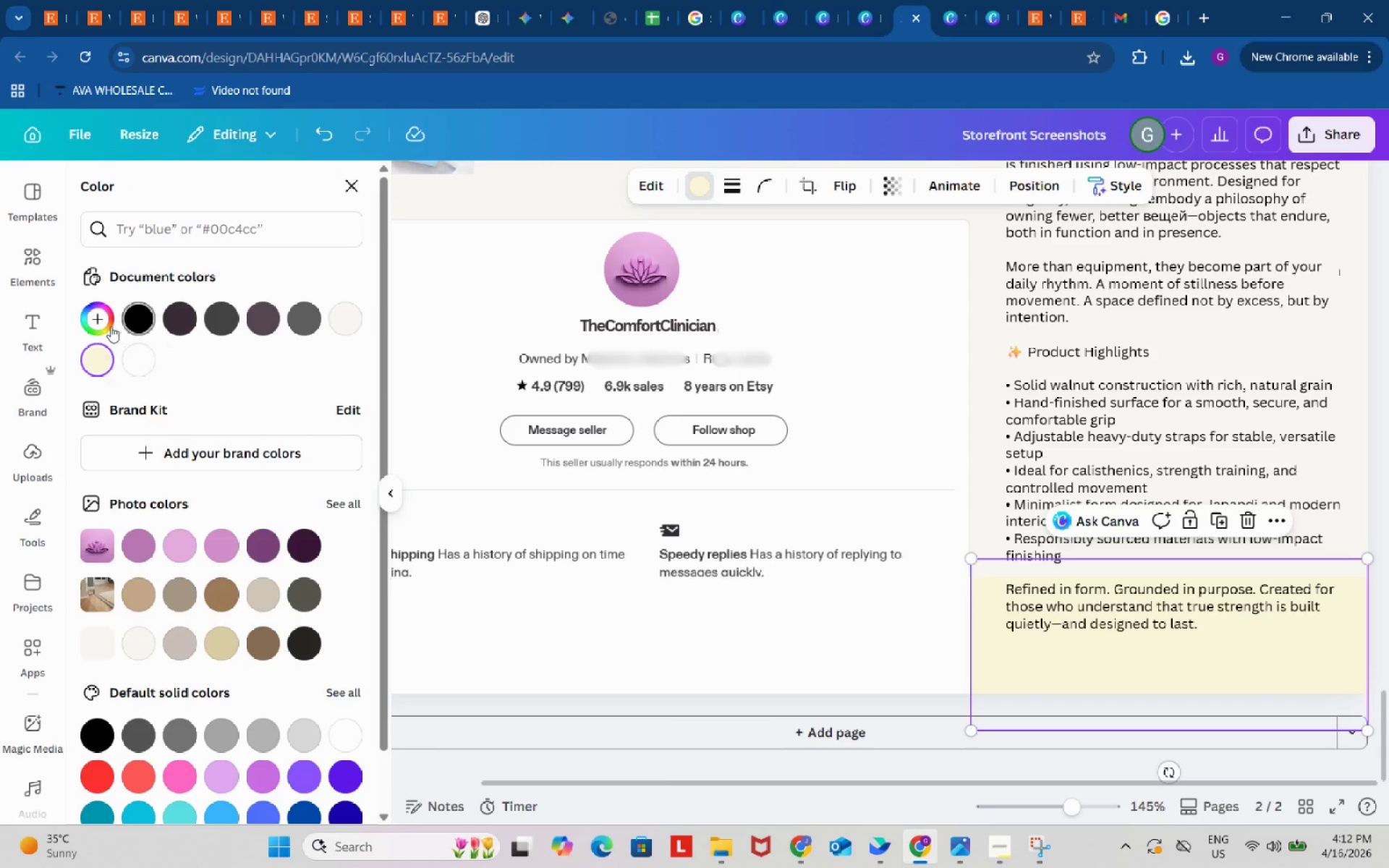 
left_click([105, 325])
 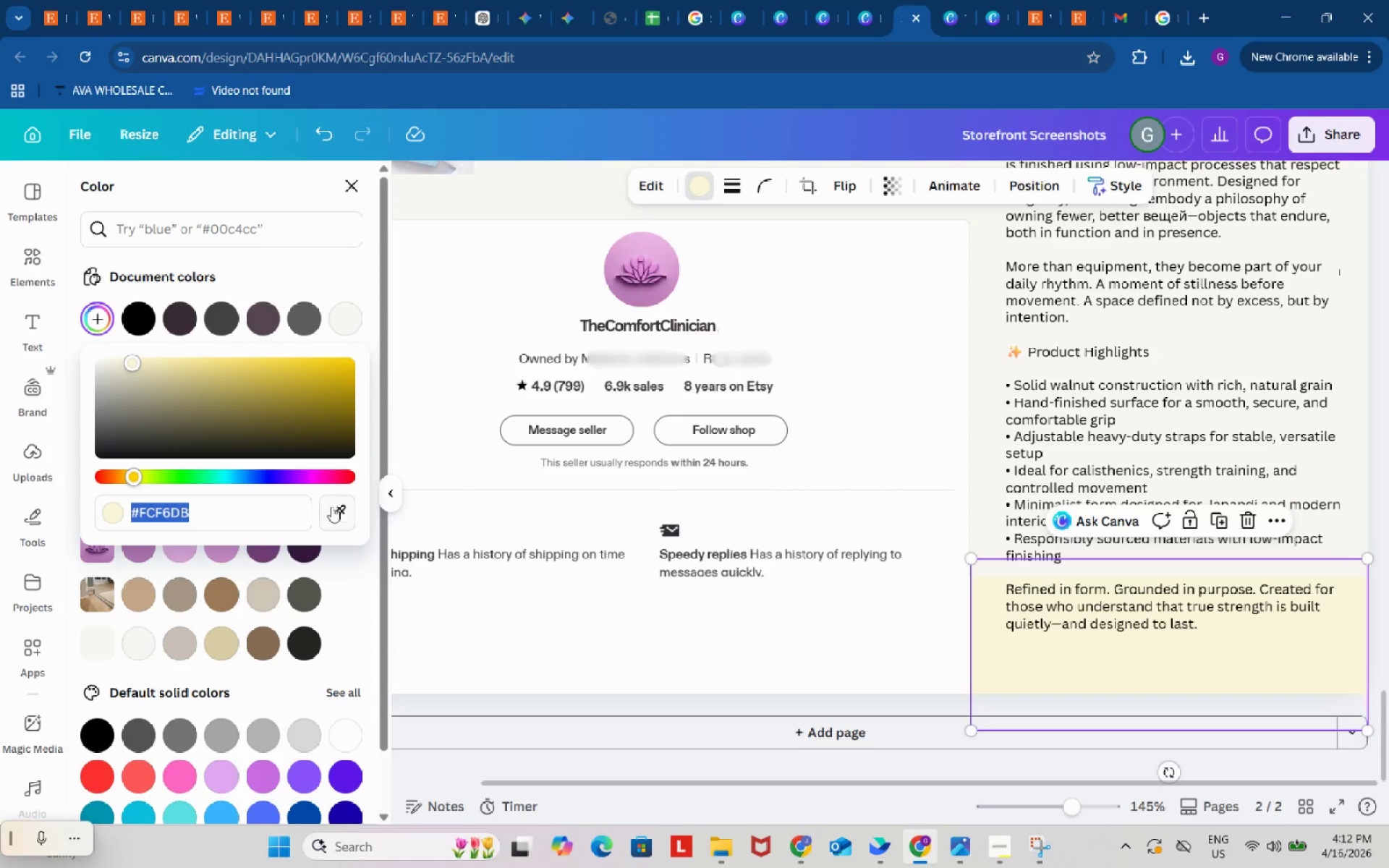 
left_click([331, 506])
 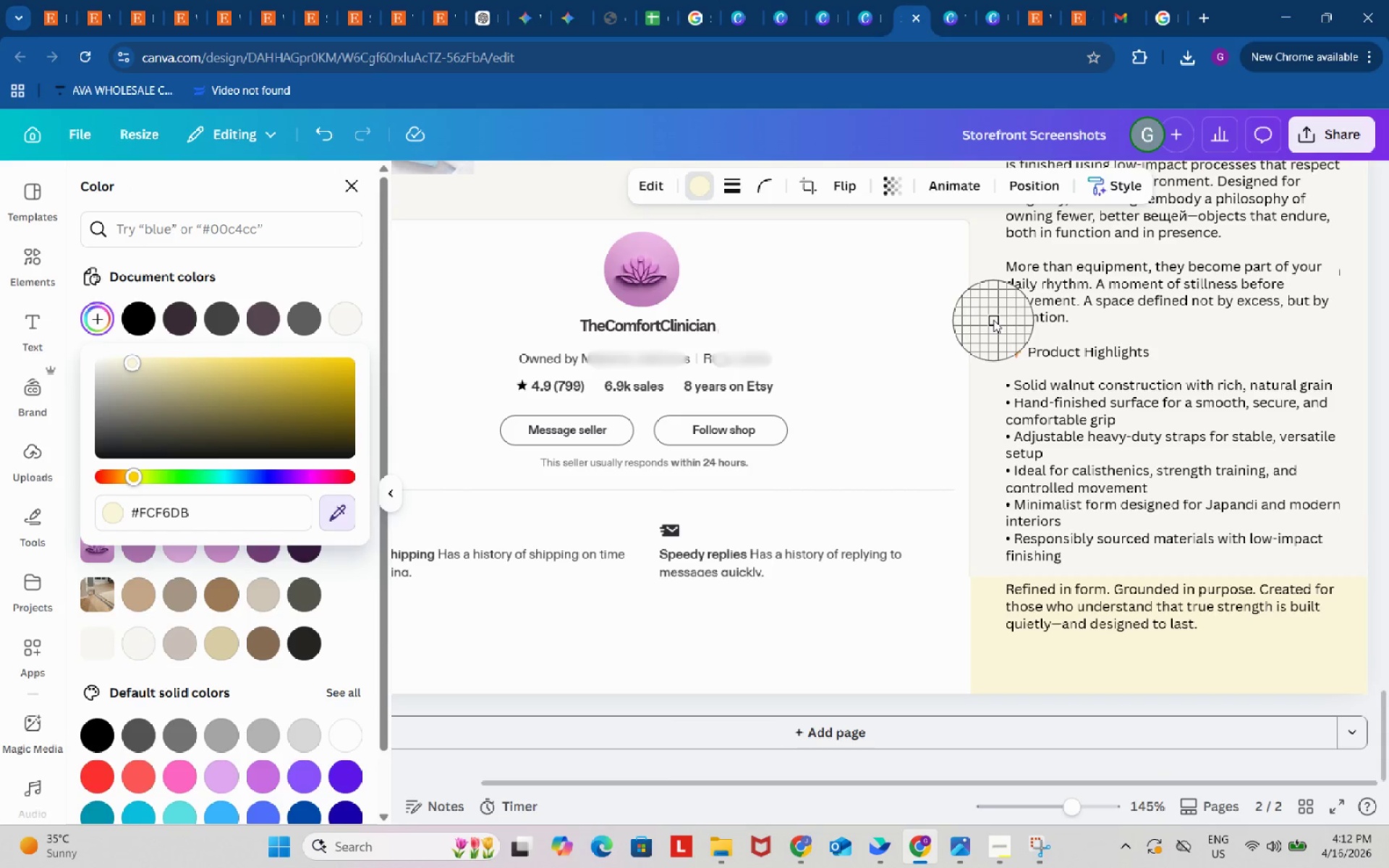 
left_click([993, 320])
 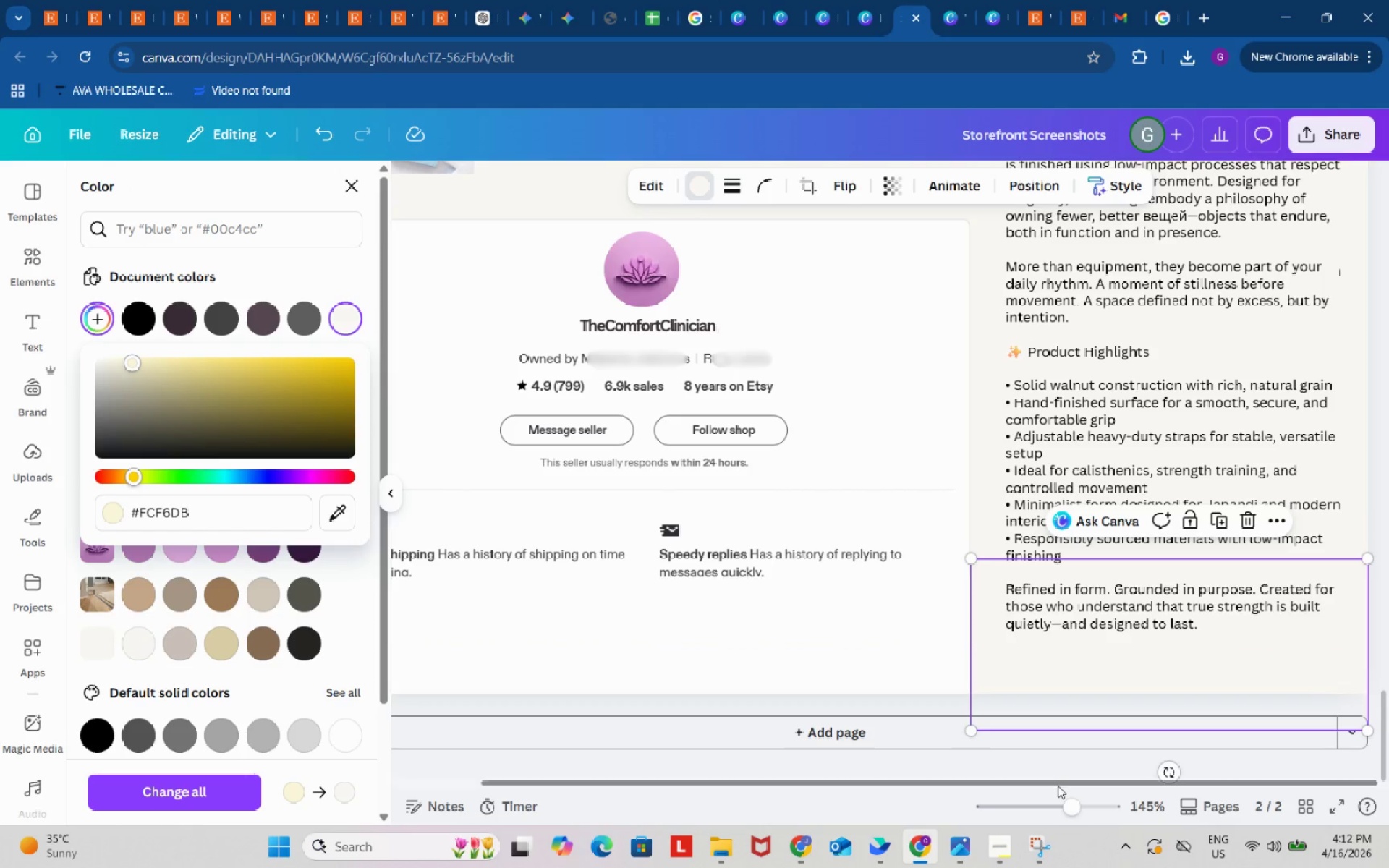 
left_click_drag(start_coordinate=[1067, 806], to_coordinate=[1050, 804])
 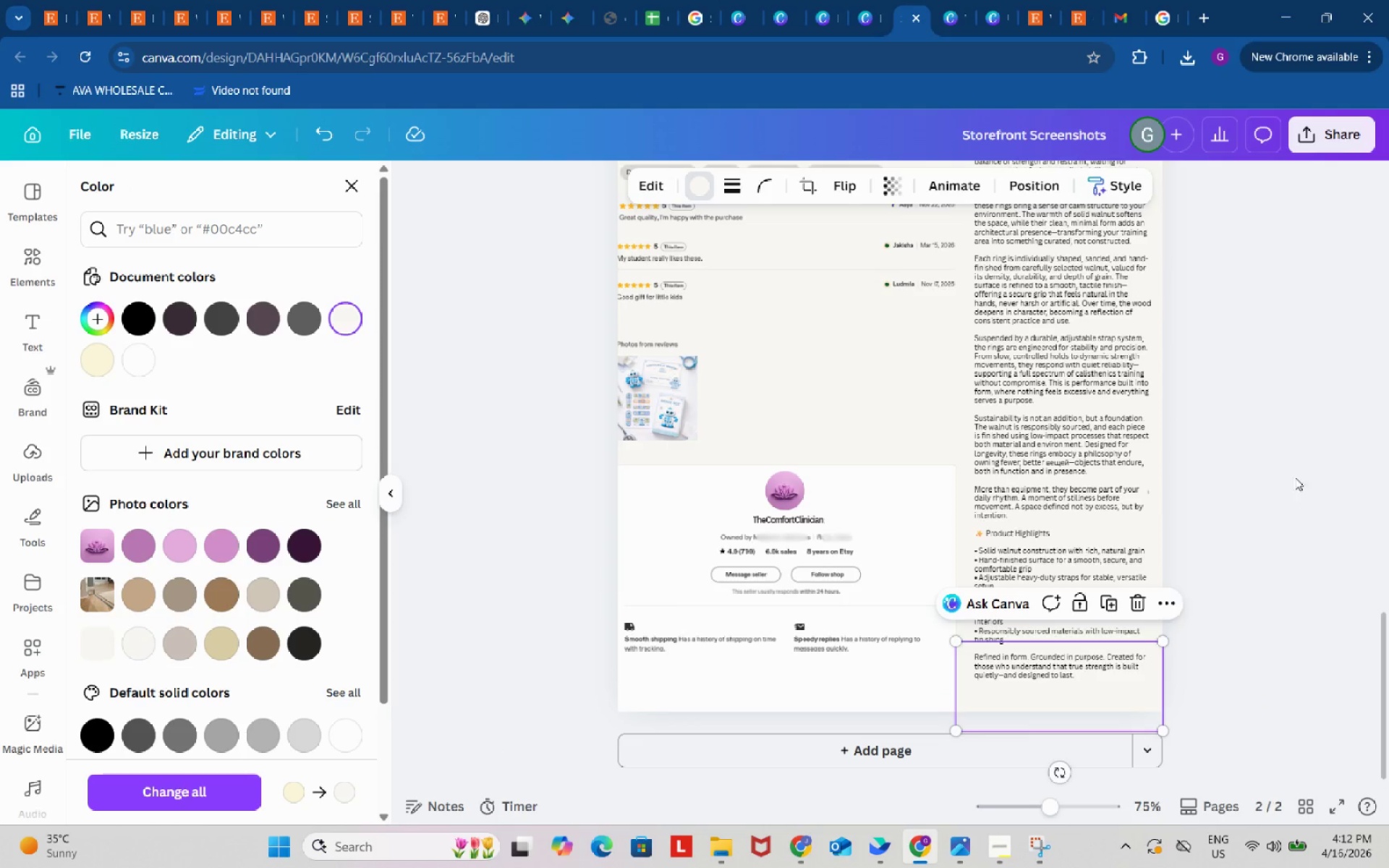 
left_click([1295, 475])
 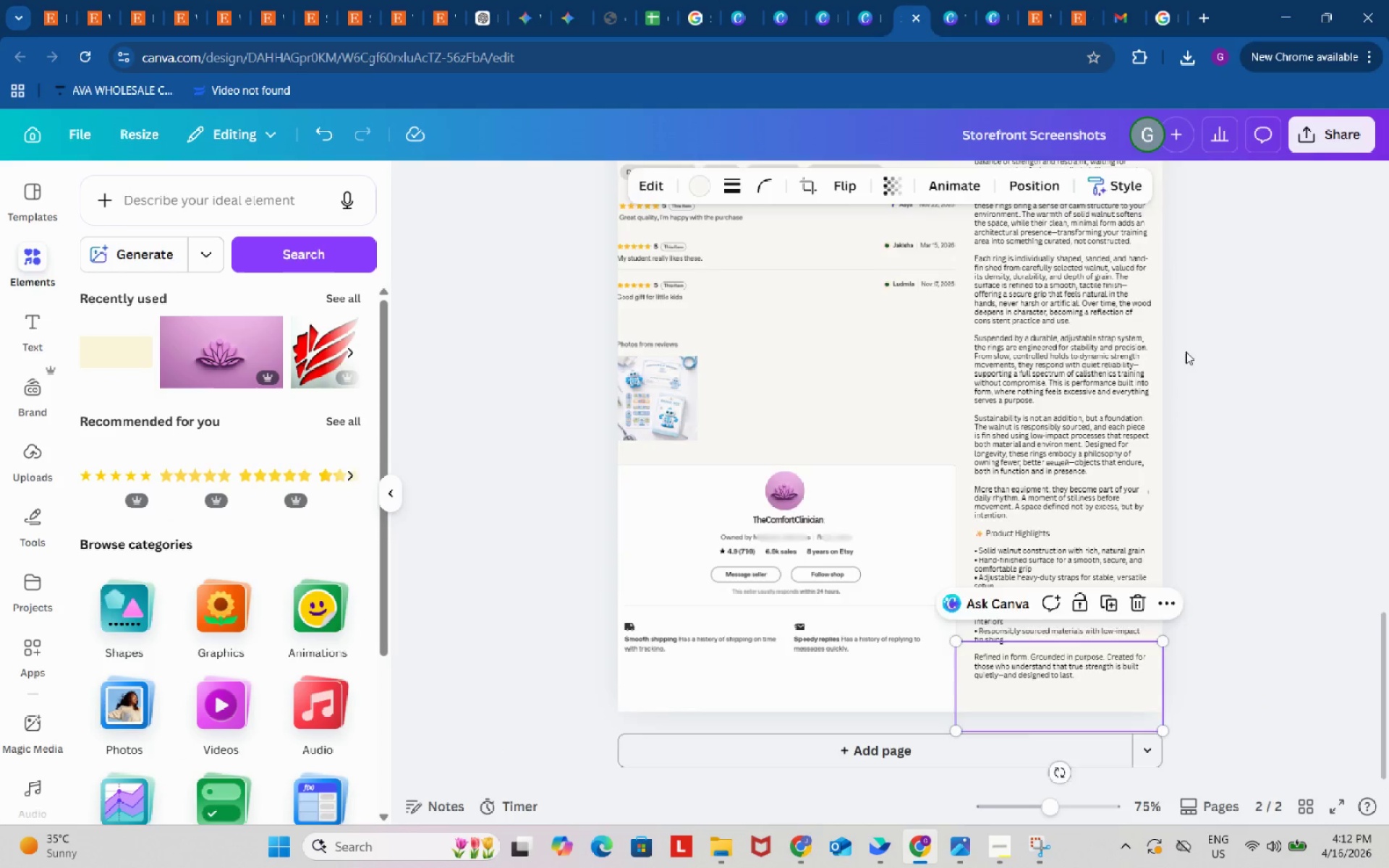 
scroll: coordinate [1186, 349], scroll_direction: up, amount: 4.0
 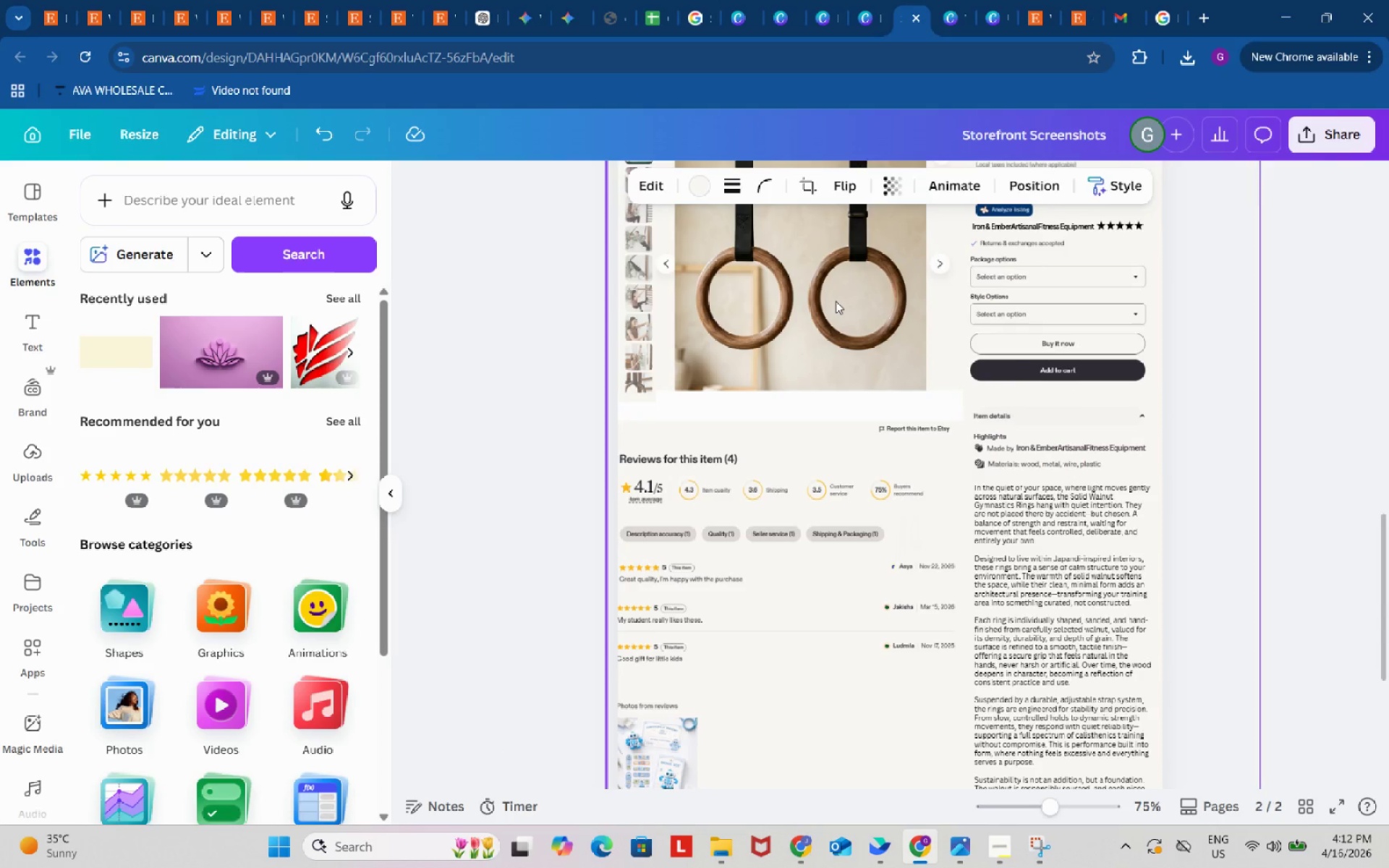 
left_click([836, 301])
 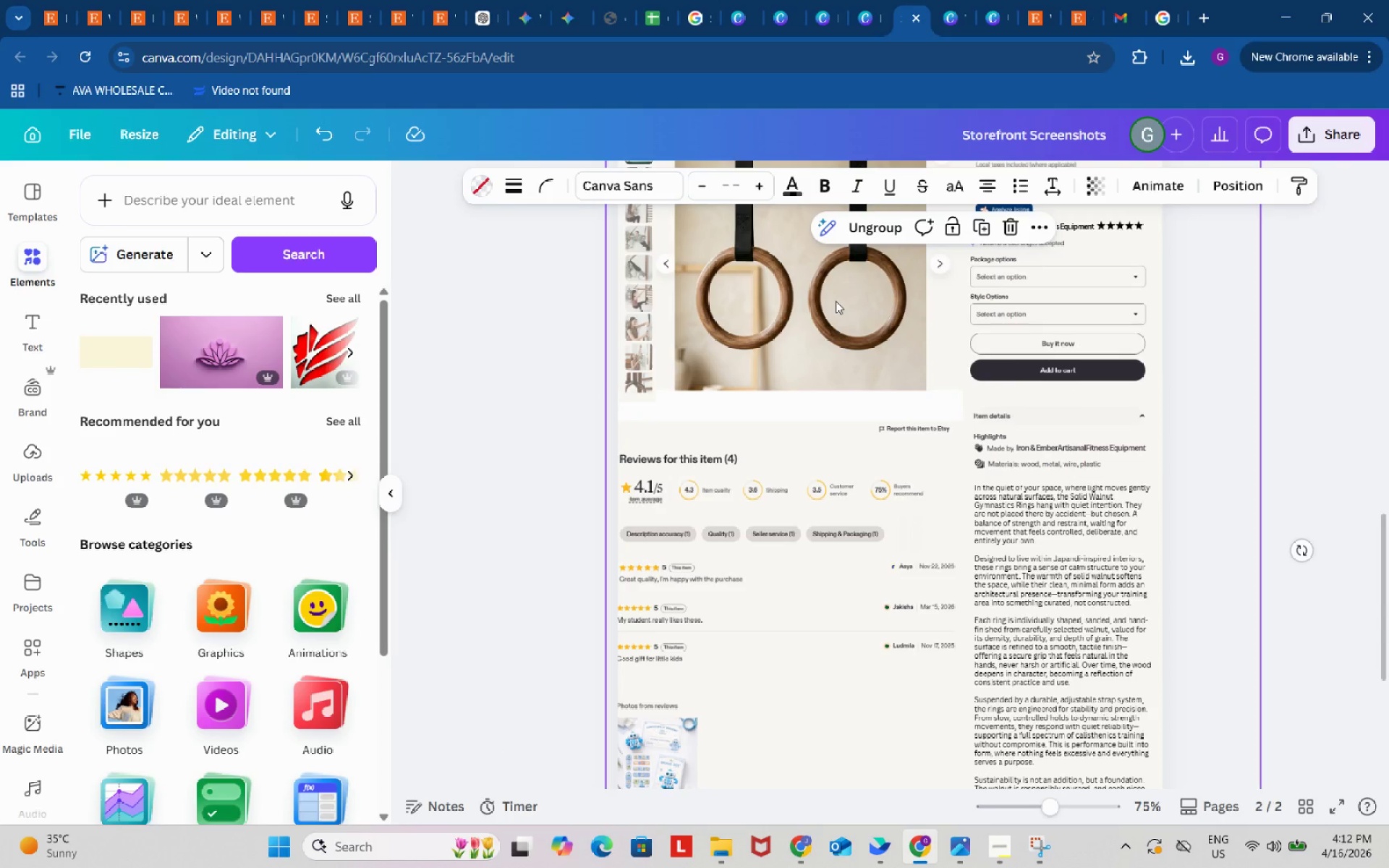 
left_click([836, 301])
 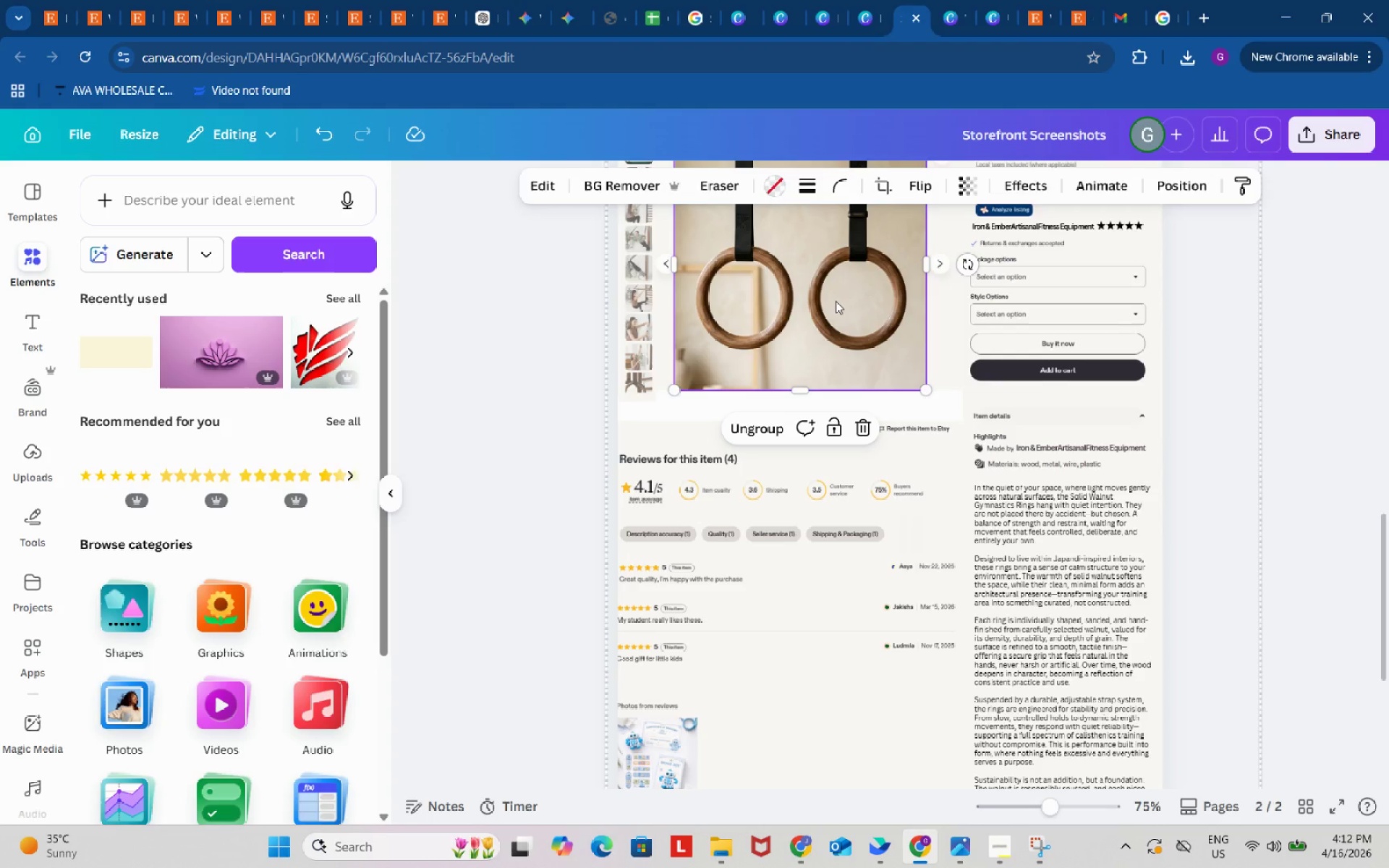 
key(Control+ControlLeft)
 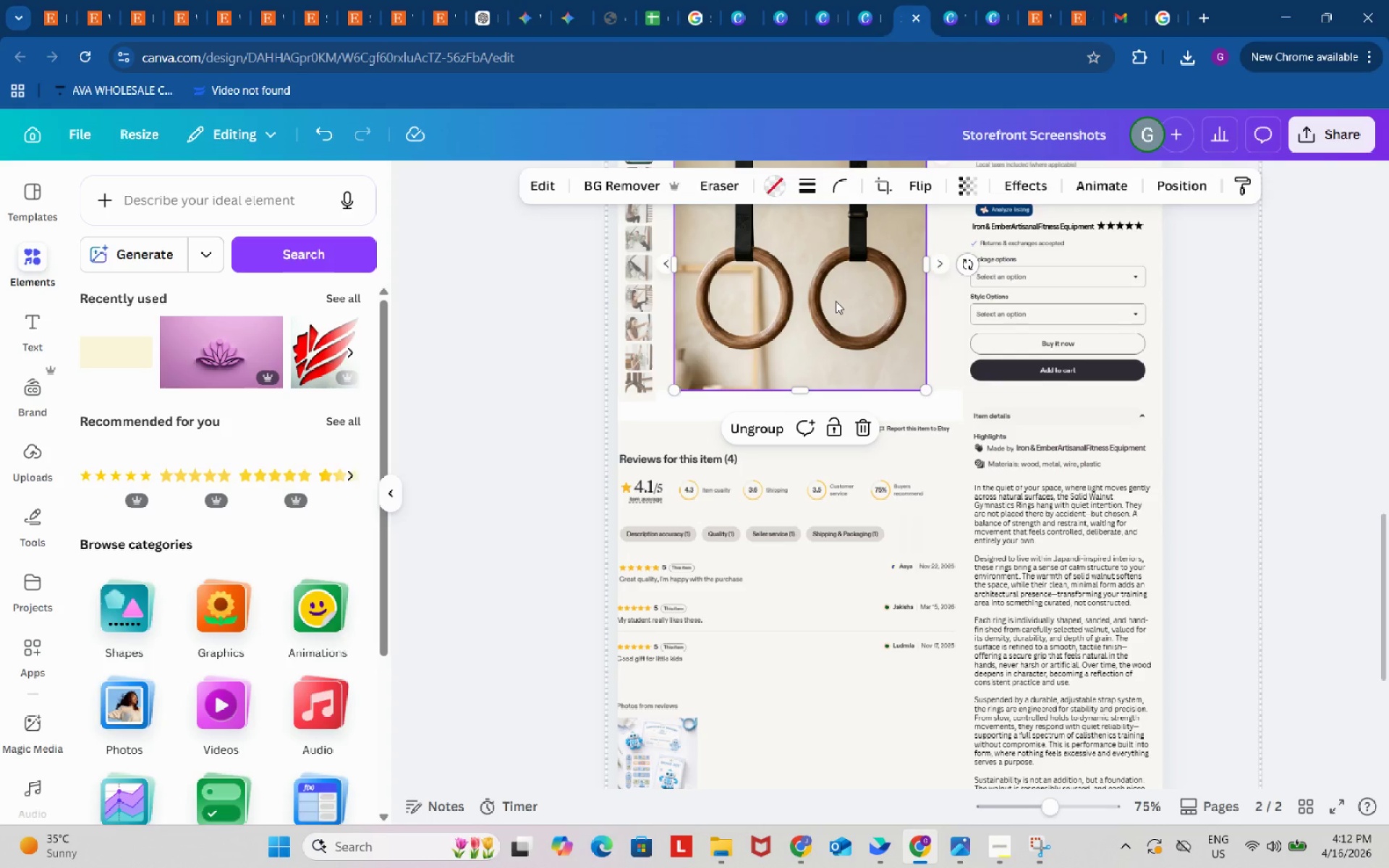 
key(Control+C)
 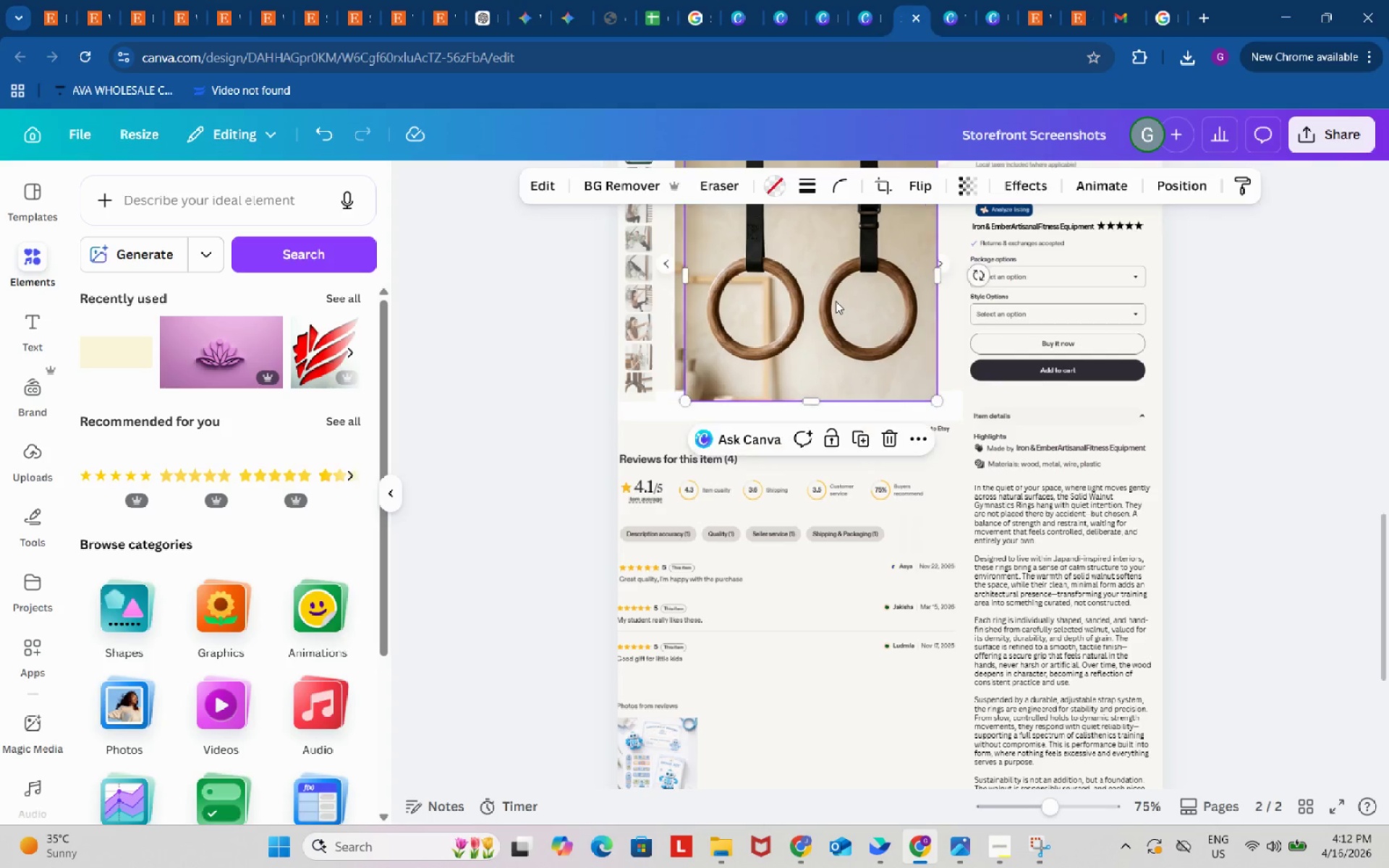 
key(Control+ControlLeft)
 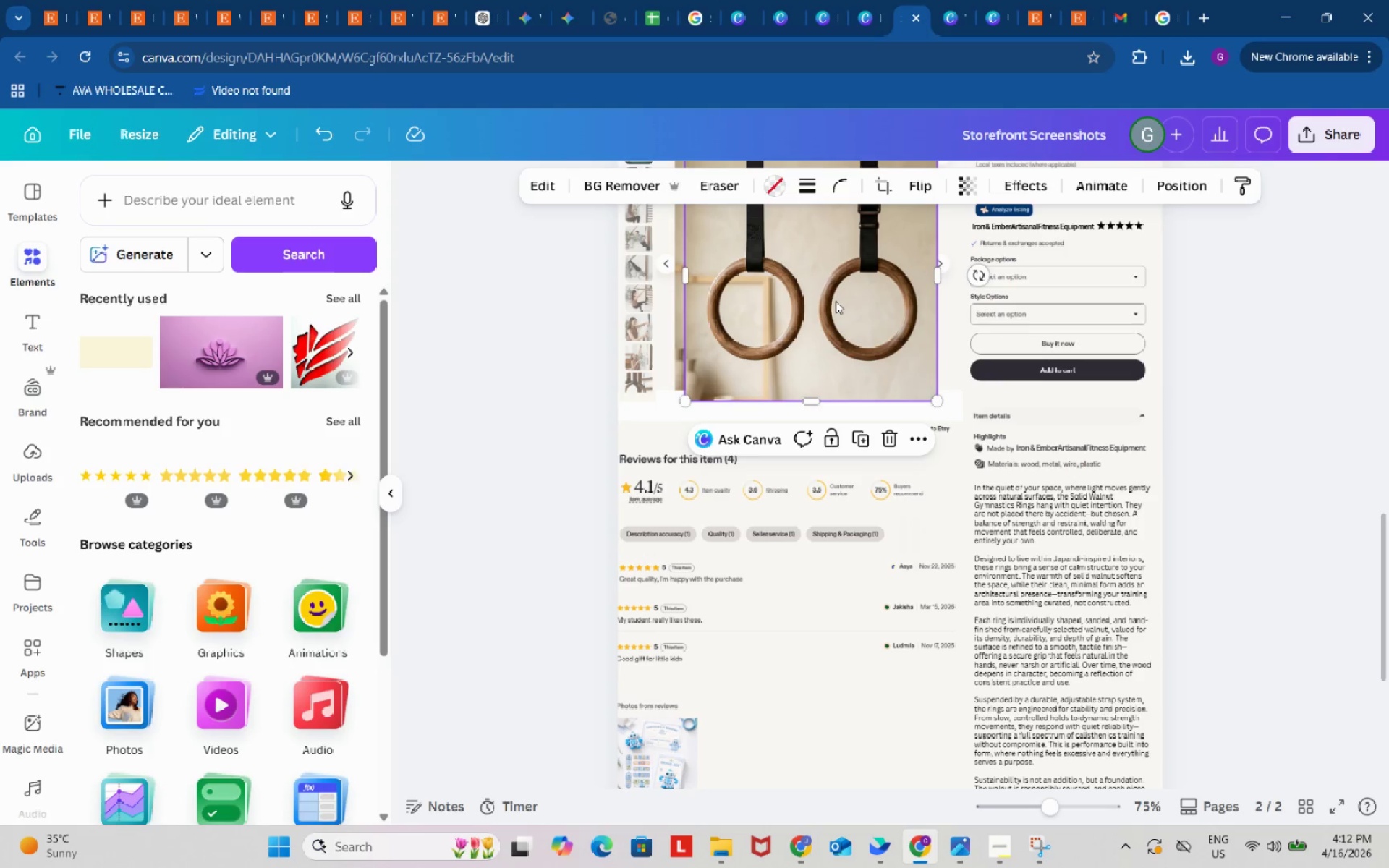 
key(Control+V)
 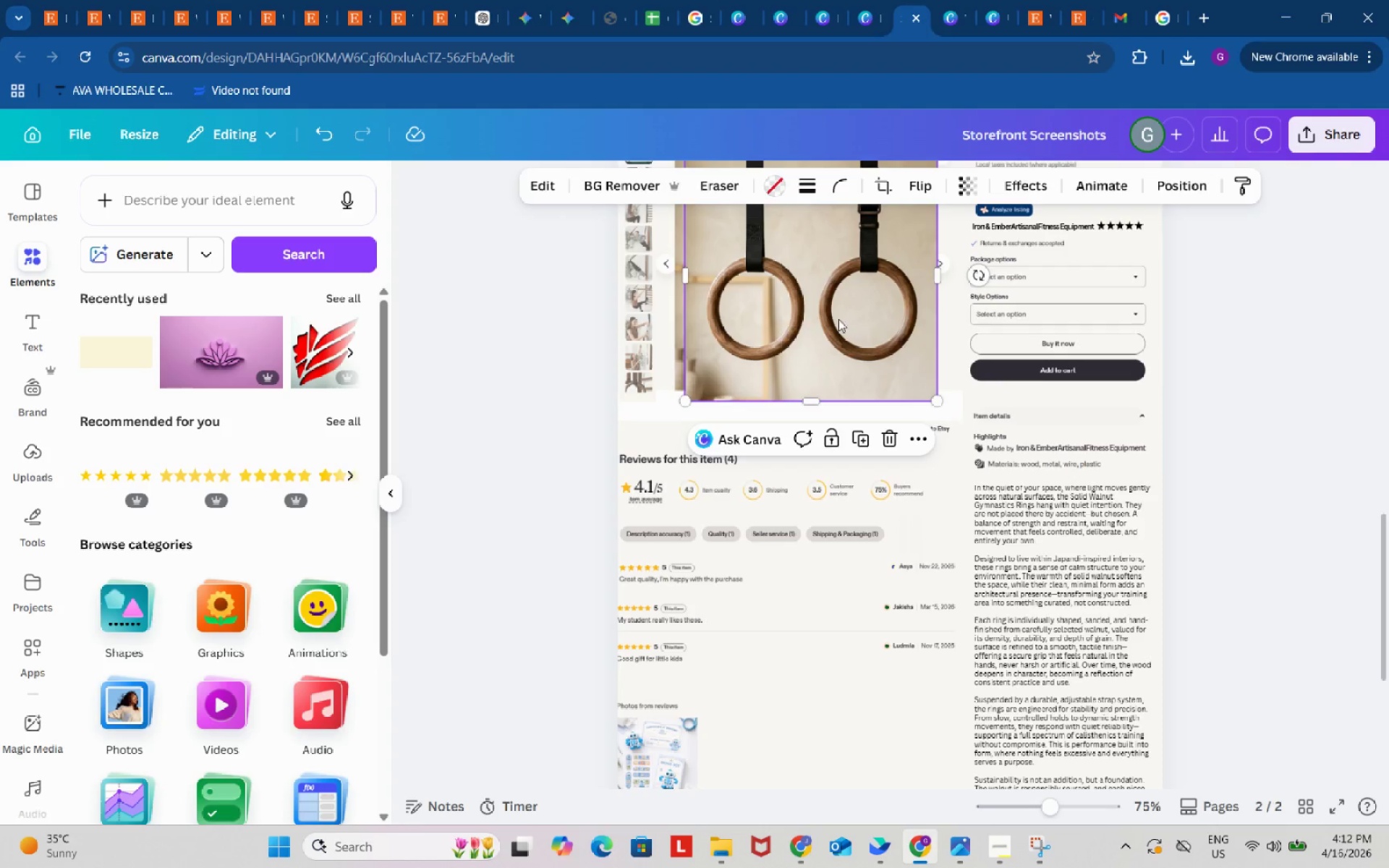 
left_click_drag(start_coordinate=[838, 292], to_coordinate=[838, 610])
 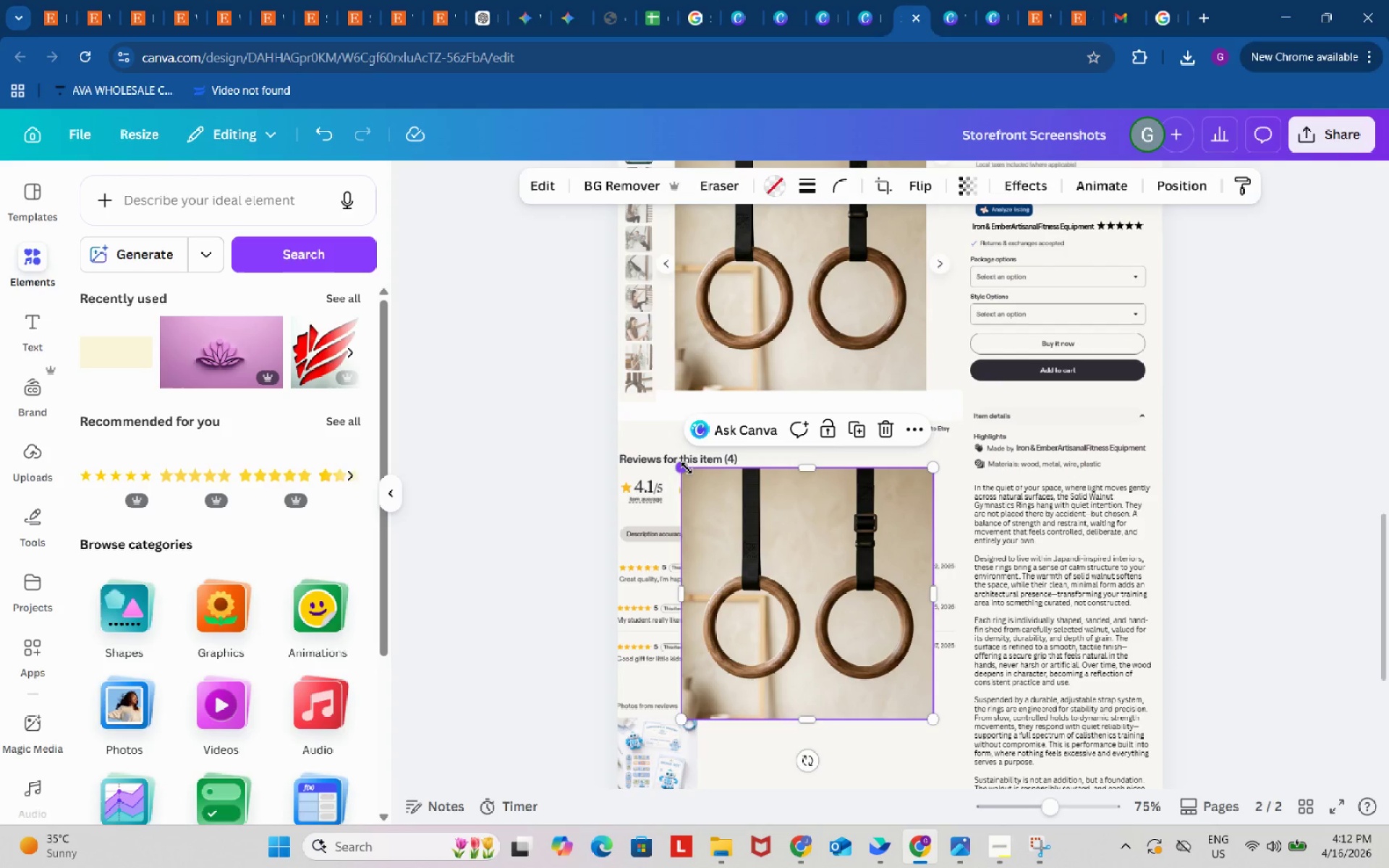 
left_click_drag(start_coordinate=[686, 468], to_coordinate=[759, 629])
 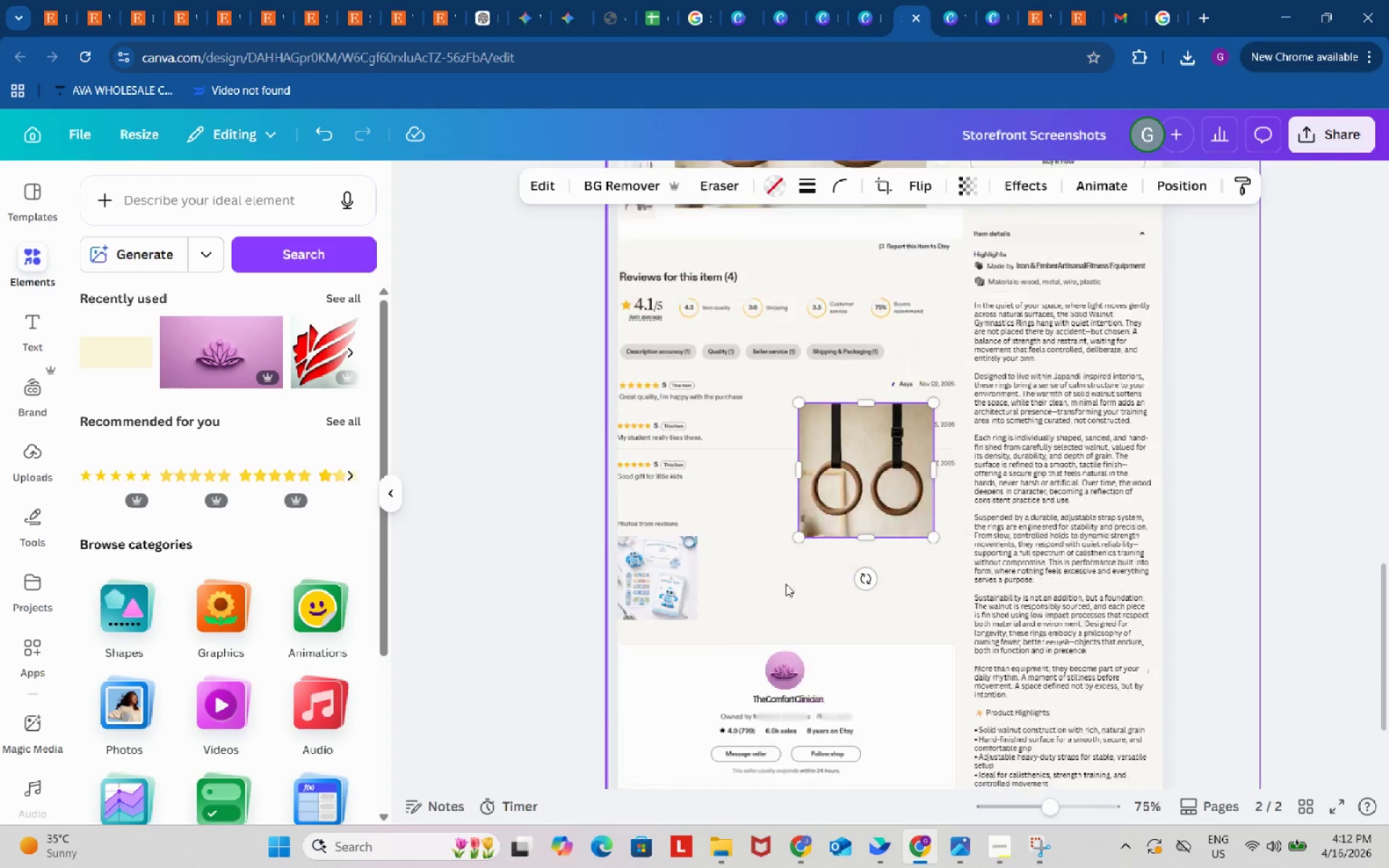 
scroll: coordinate [786, 584], scroll_direction: down, amount: 3.0
 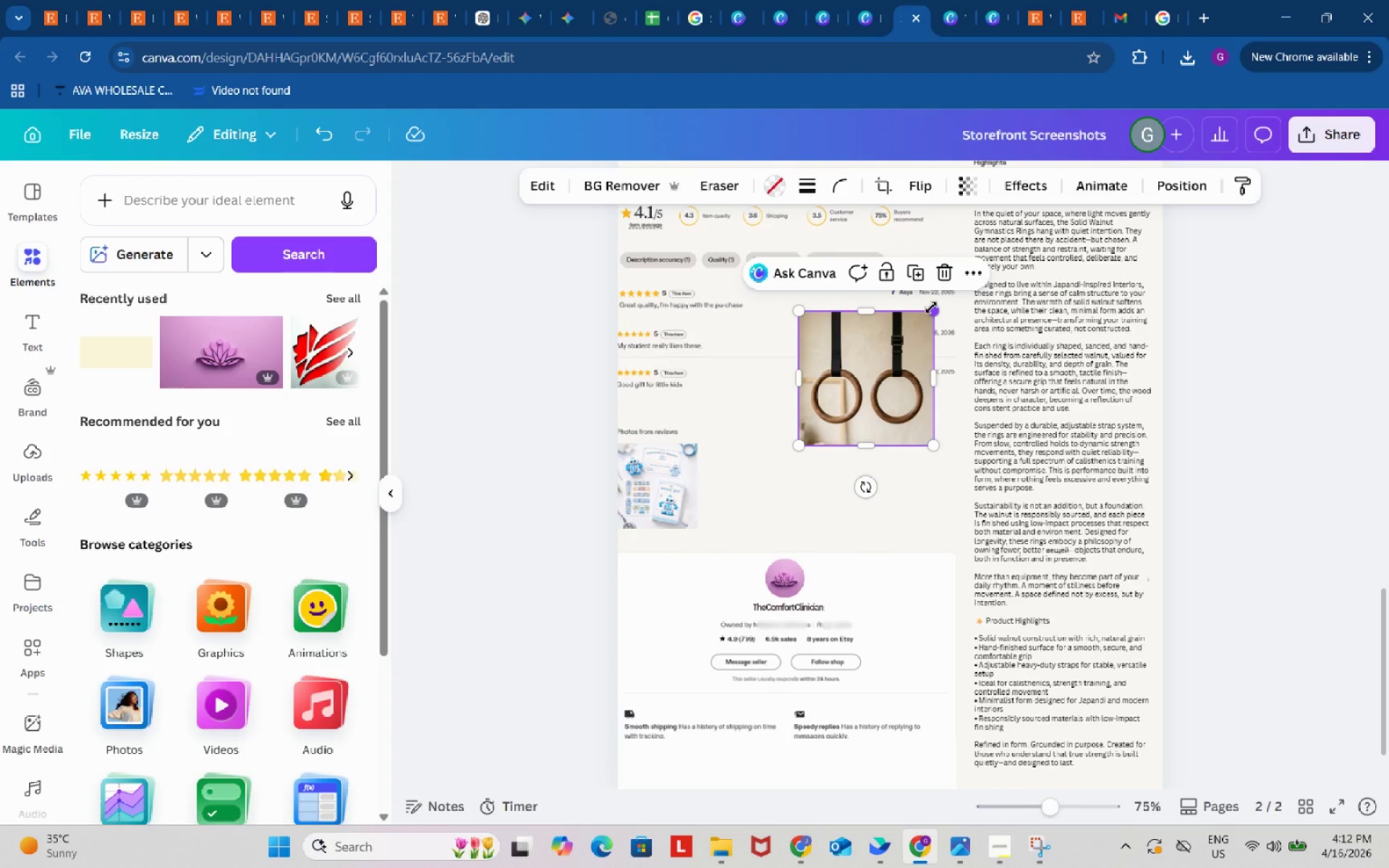 
left_click_drag(start_coordinate=[931, 307], to_coordinate=[883, 370])
 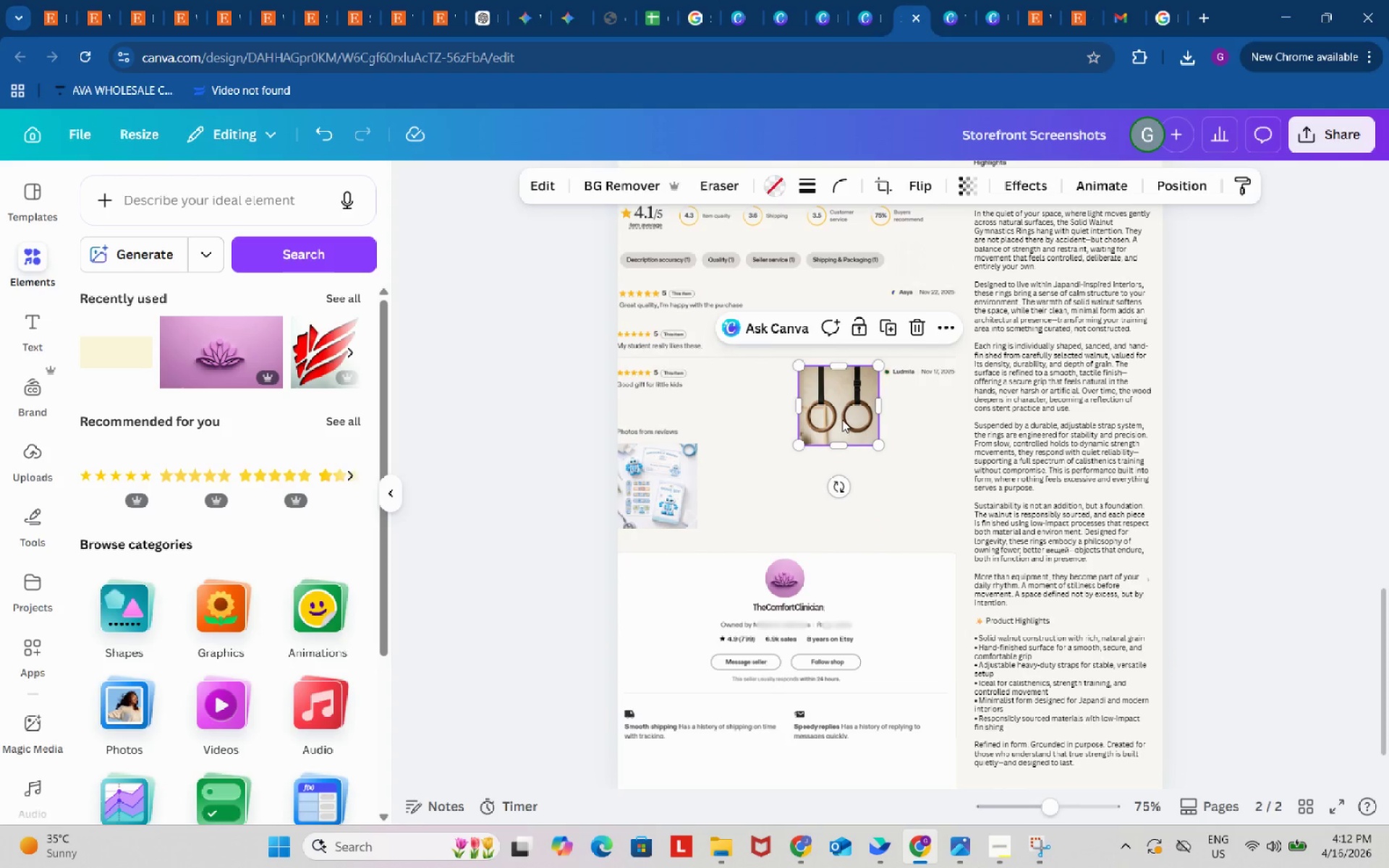 
left_click_drag(start_coordinate=[842, 420], to_coordinate=[661, 498])
 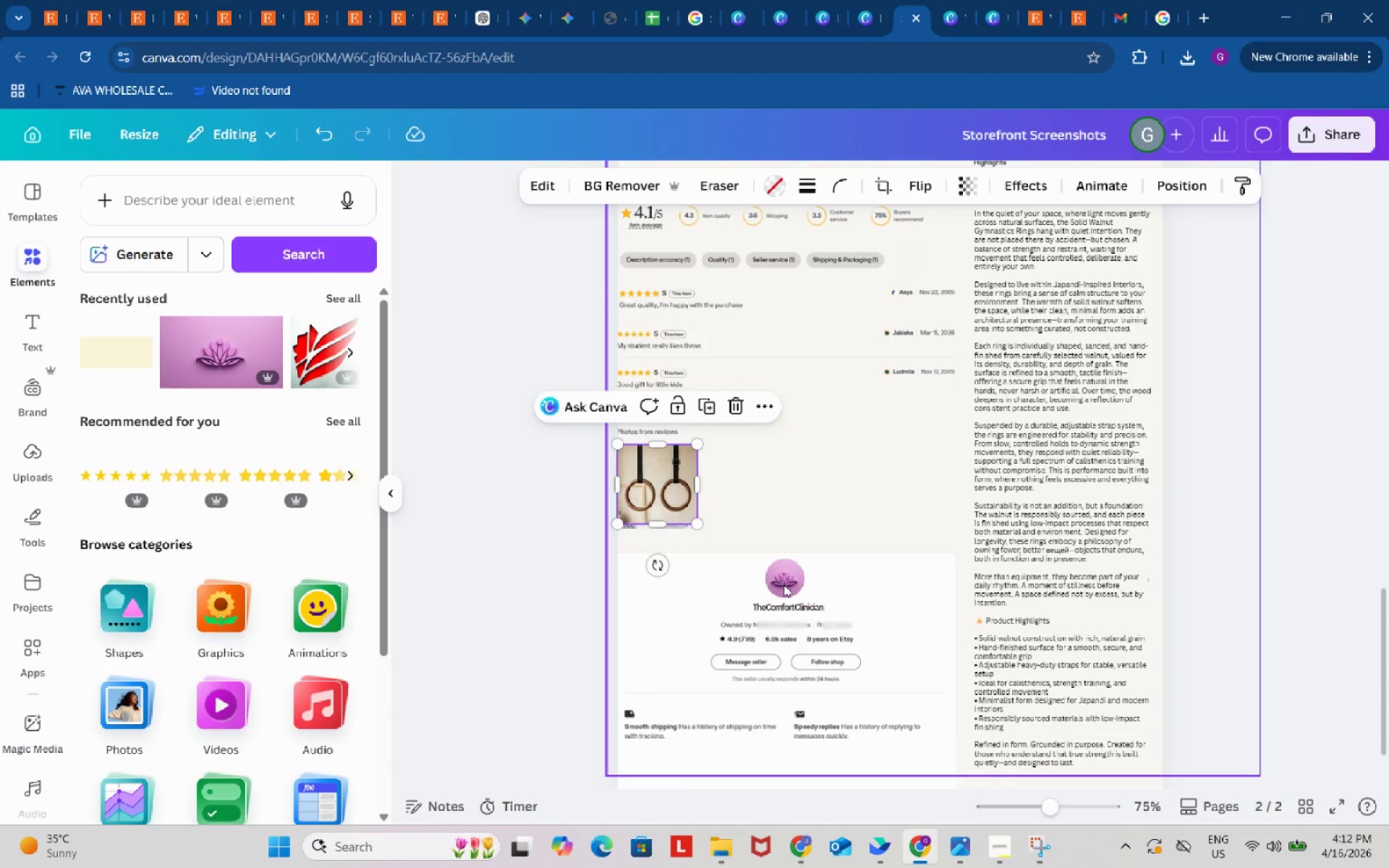 
scroll: coordinate [972, 529], scroll_direction: down, amount: 2.0
 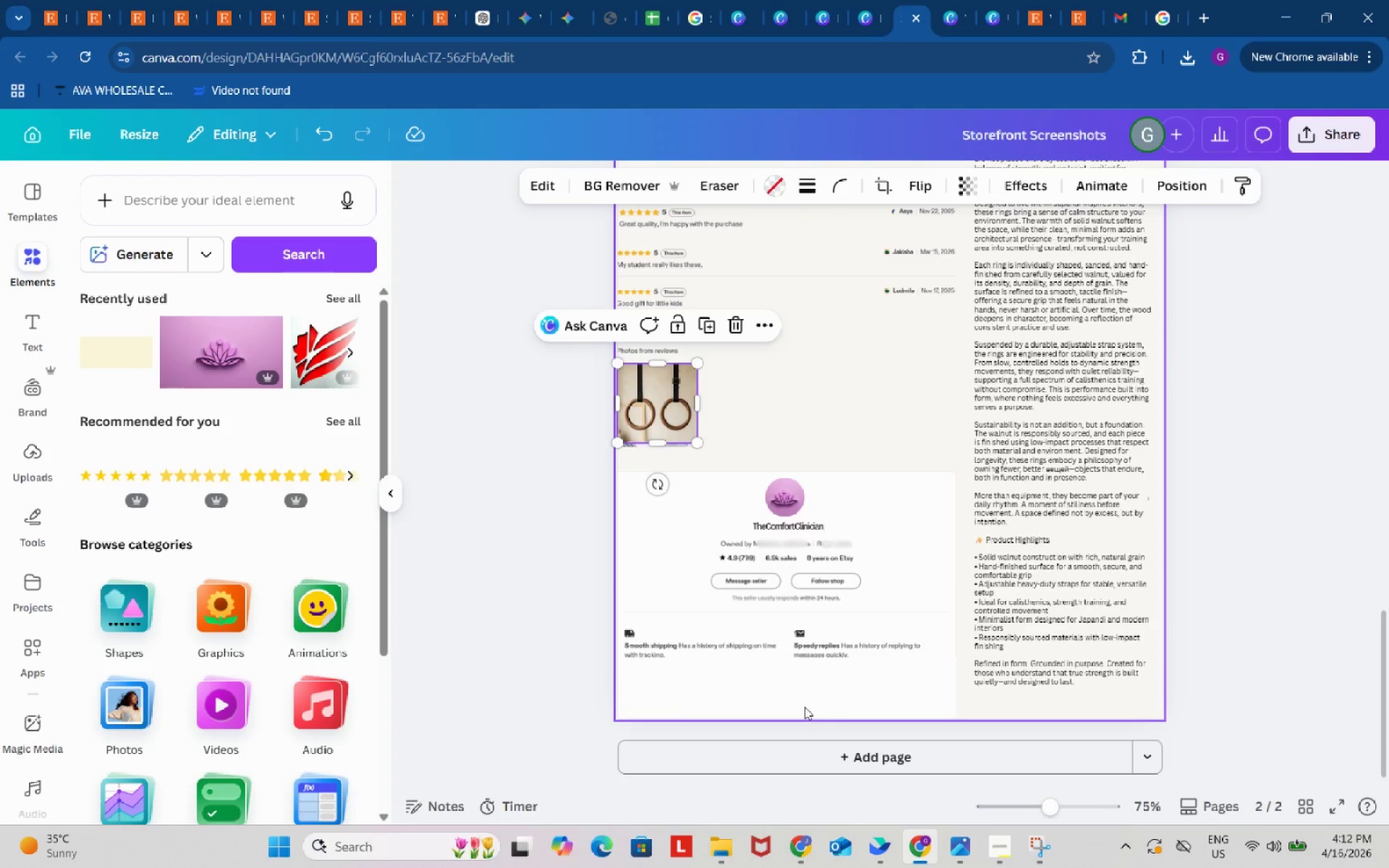 
left_click([804, 707])
 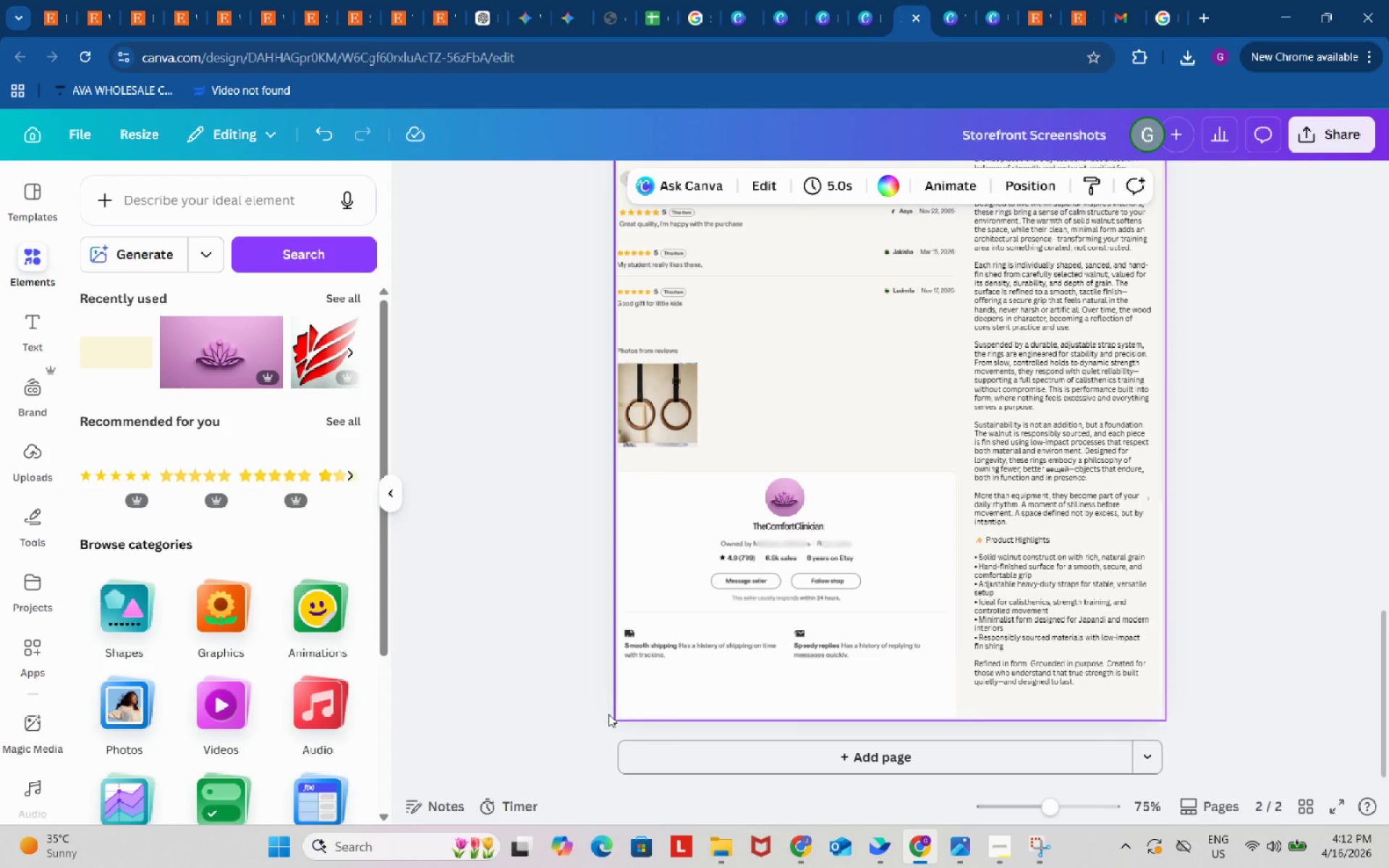 
left_click([635, 704])
 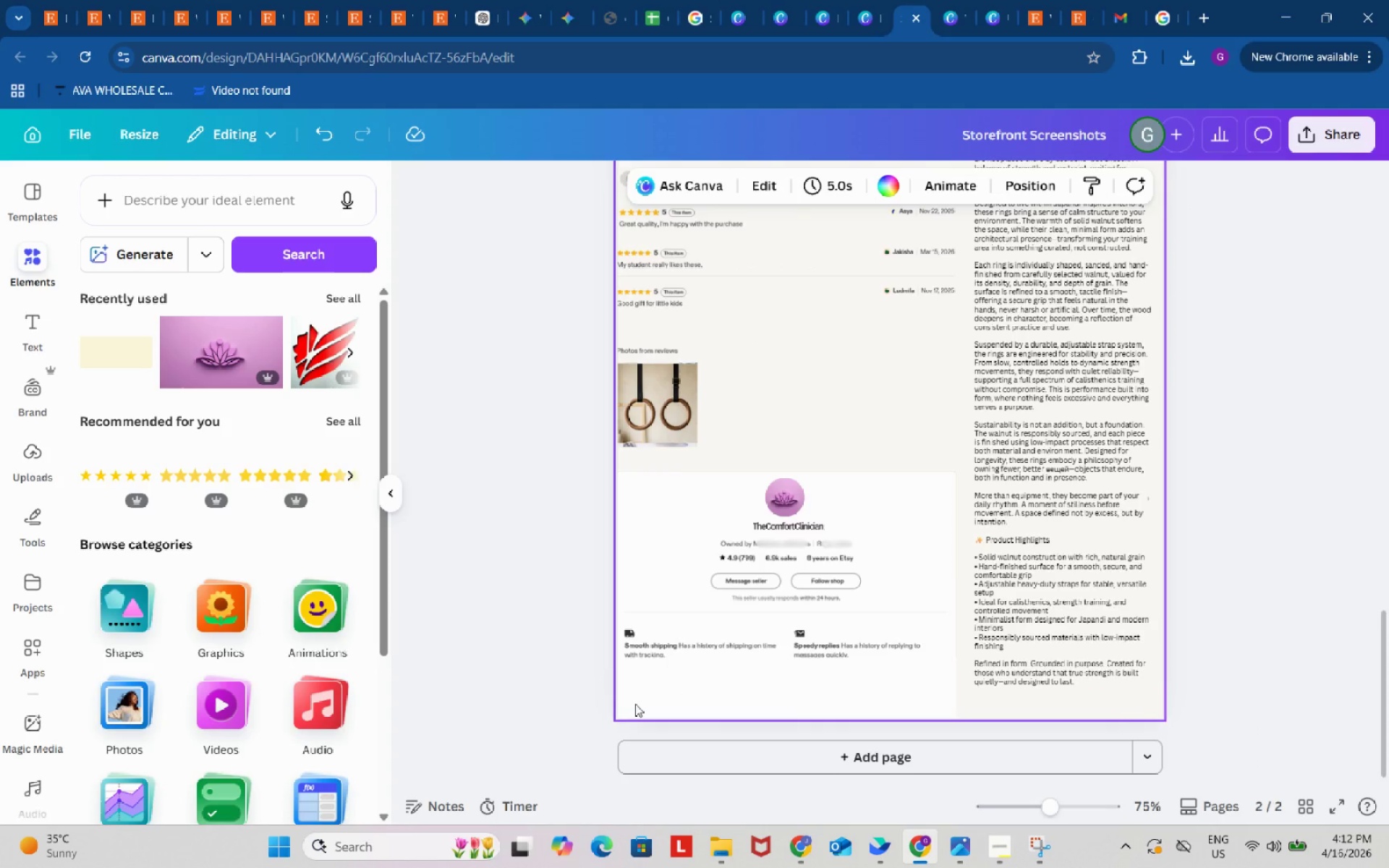 
left_click([635, 704])
 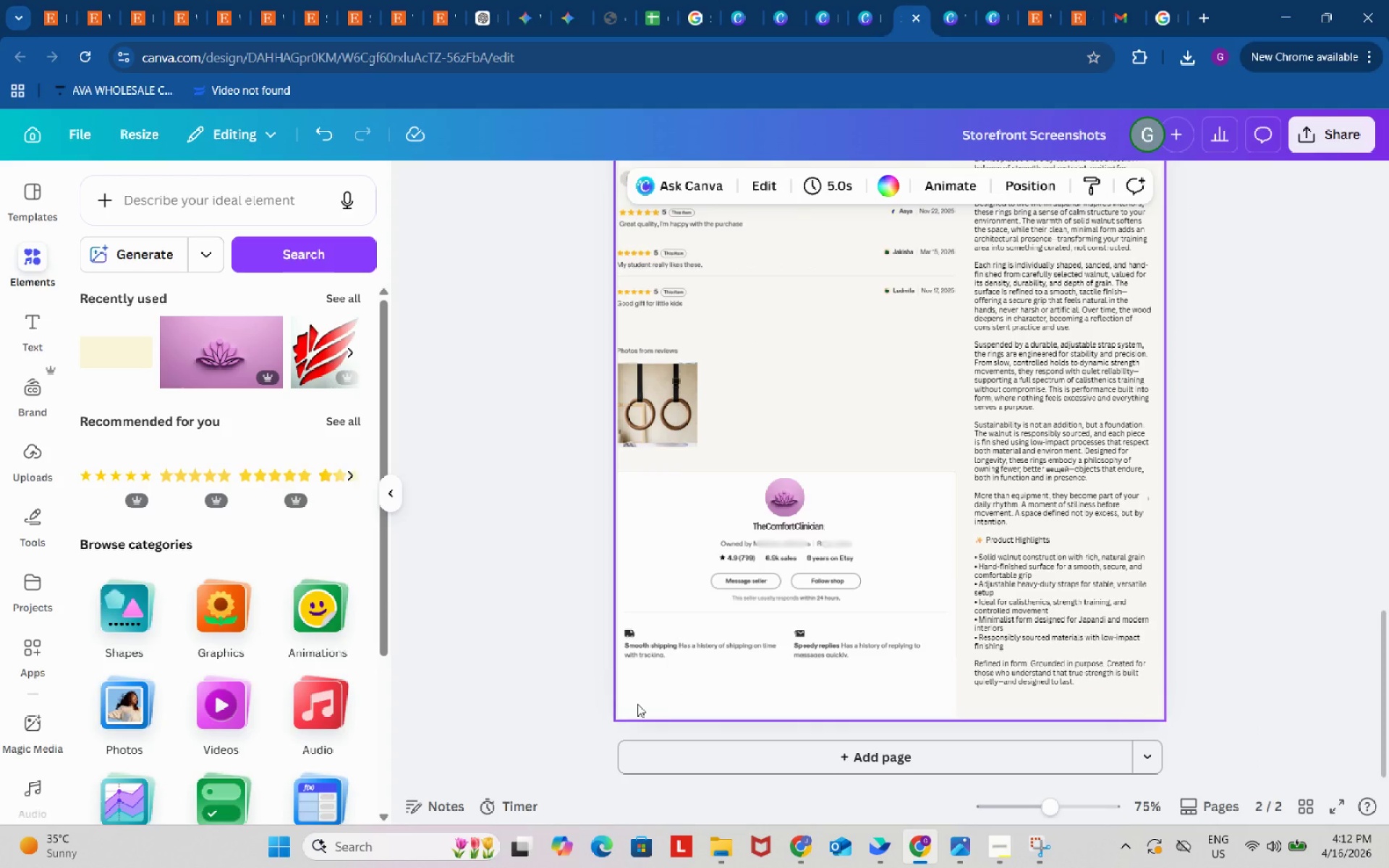 
scroll: coordinate [637, 697], scroll_direction: up, amount: 8.0
 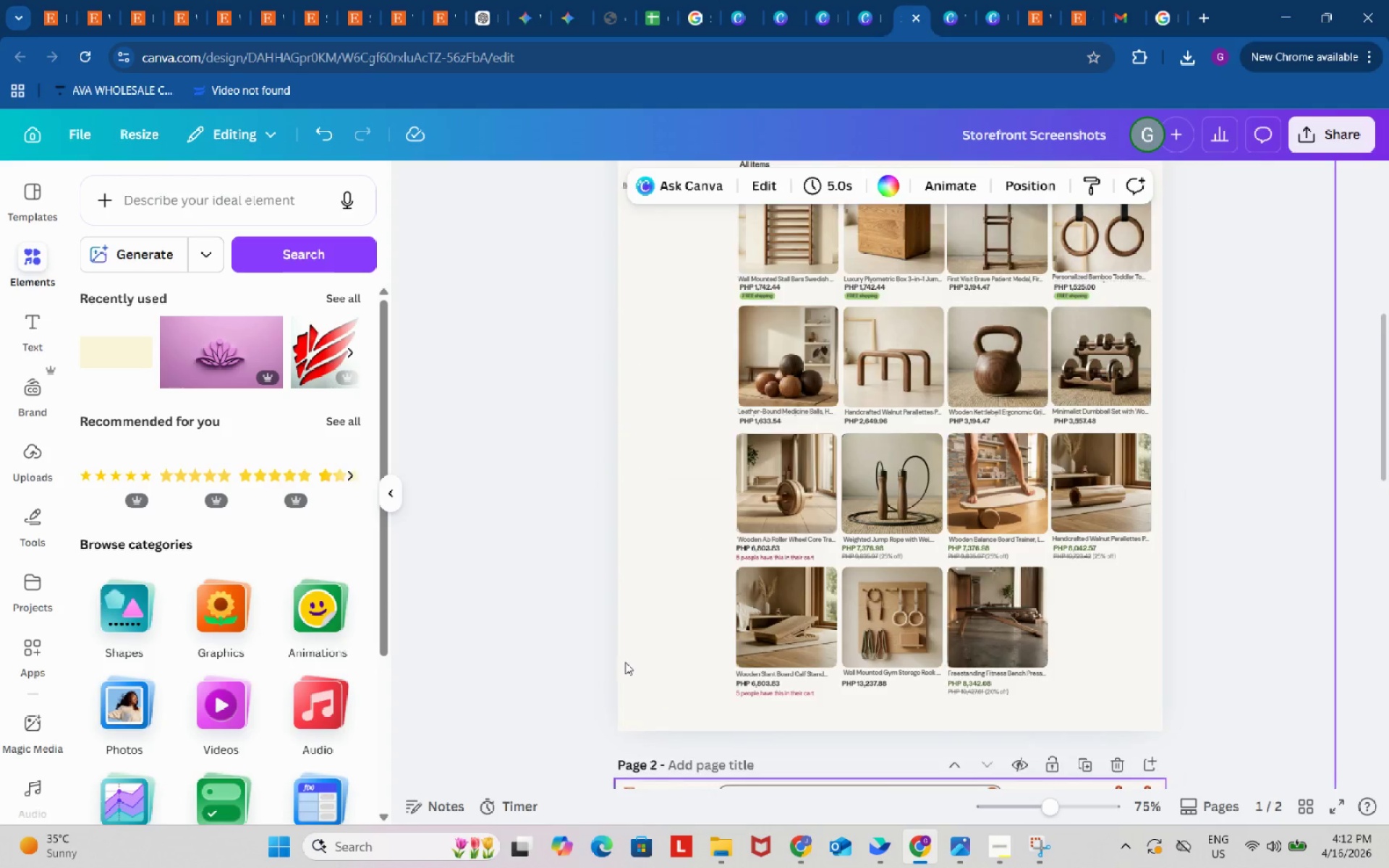 
scroll: coordinate [634, 451], scroll_direction: down, amount: 8.0
 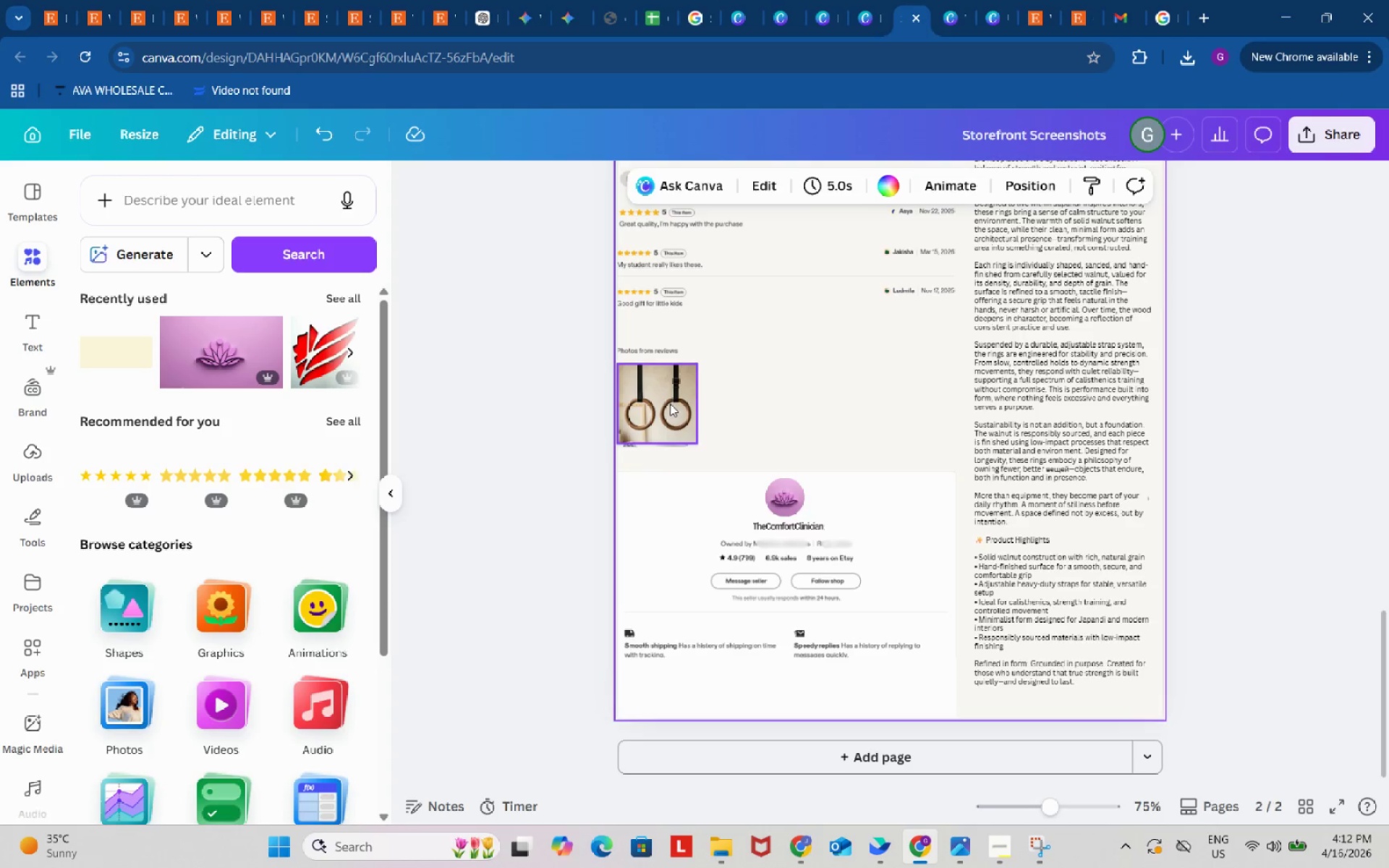 
wait(7.98)
 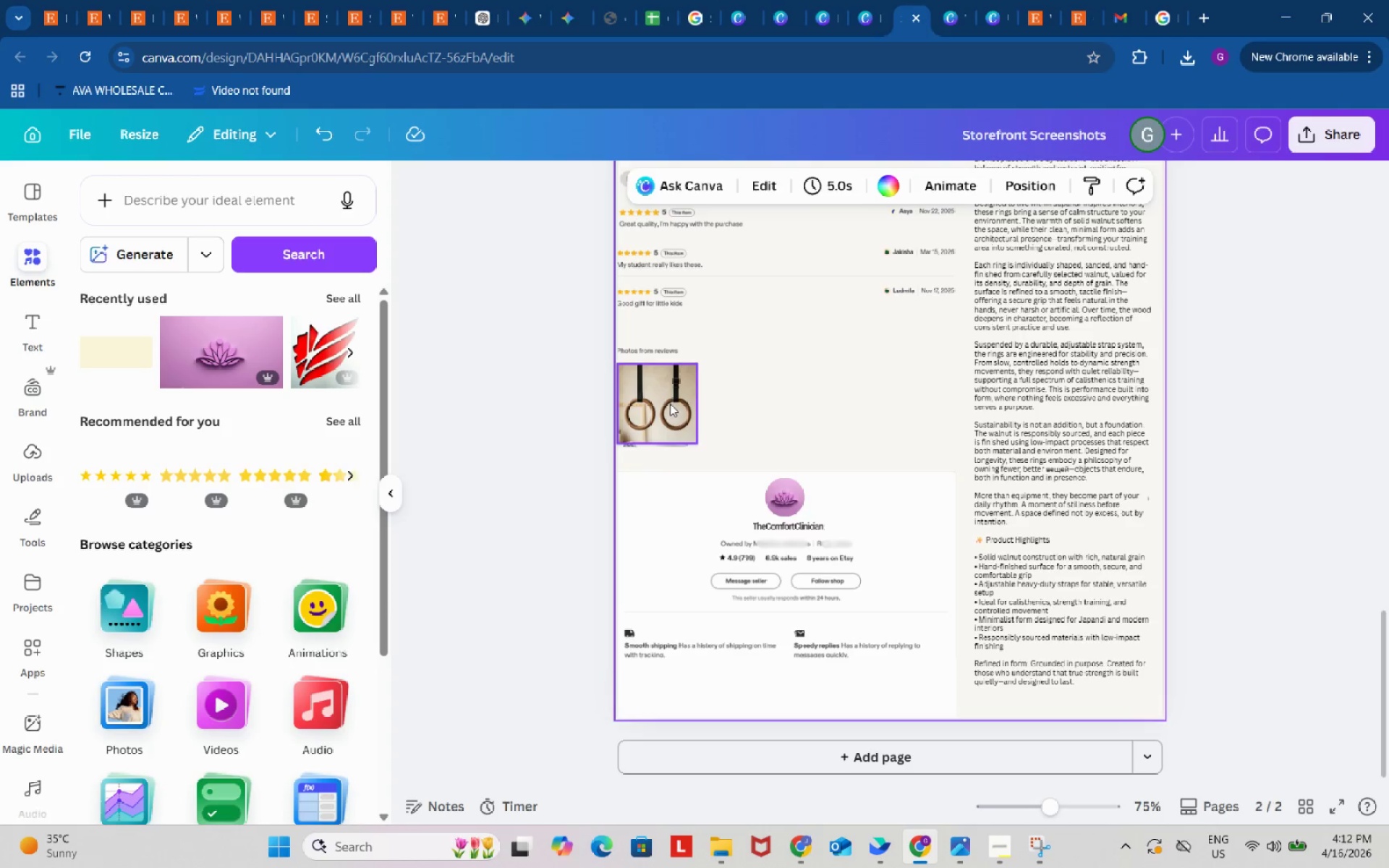 
left_click_drag(start_coordinate=[696, 439], to_coordinate=[703, 450])
 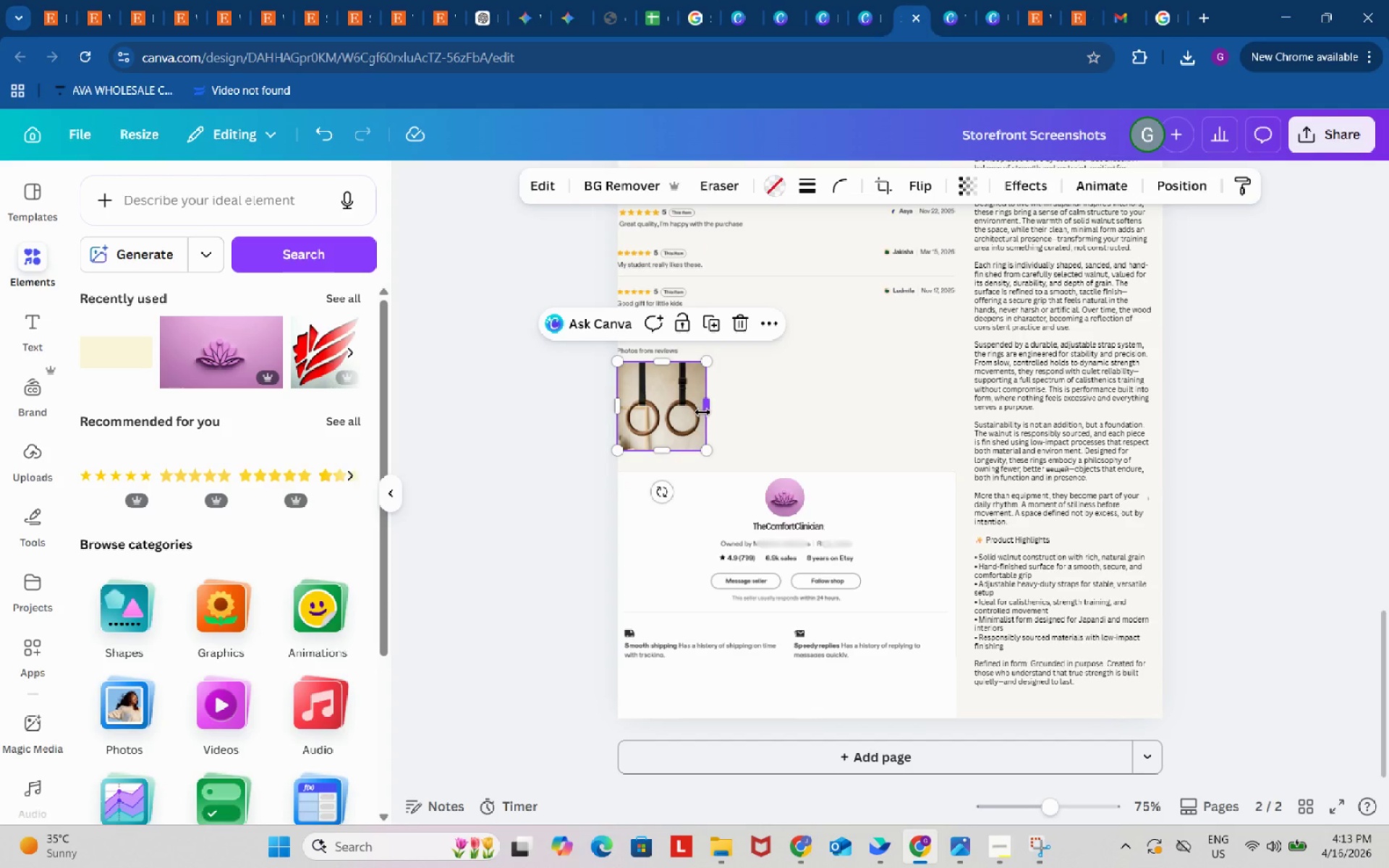 
left_click_drag(start_coordinate=[701, 411], to_coordinate=[695, 411])
 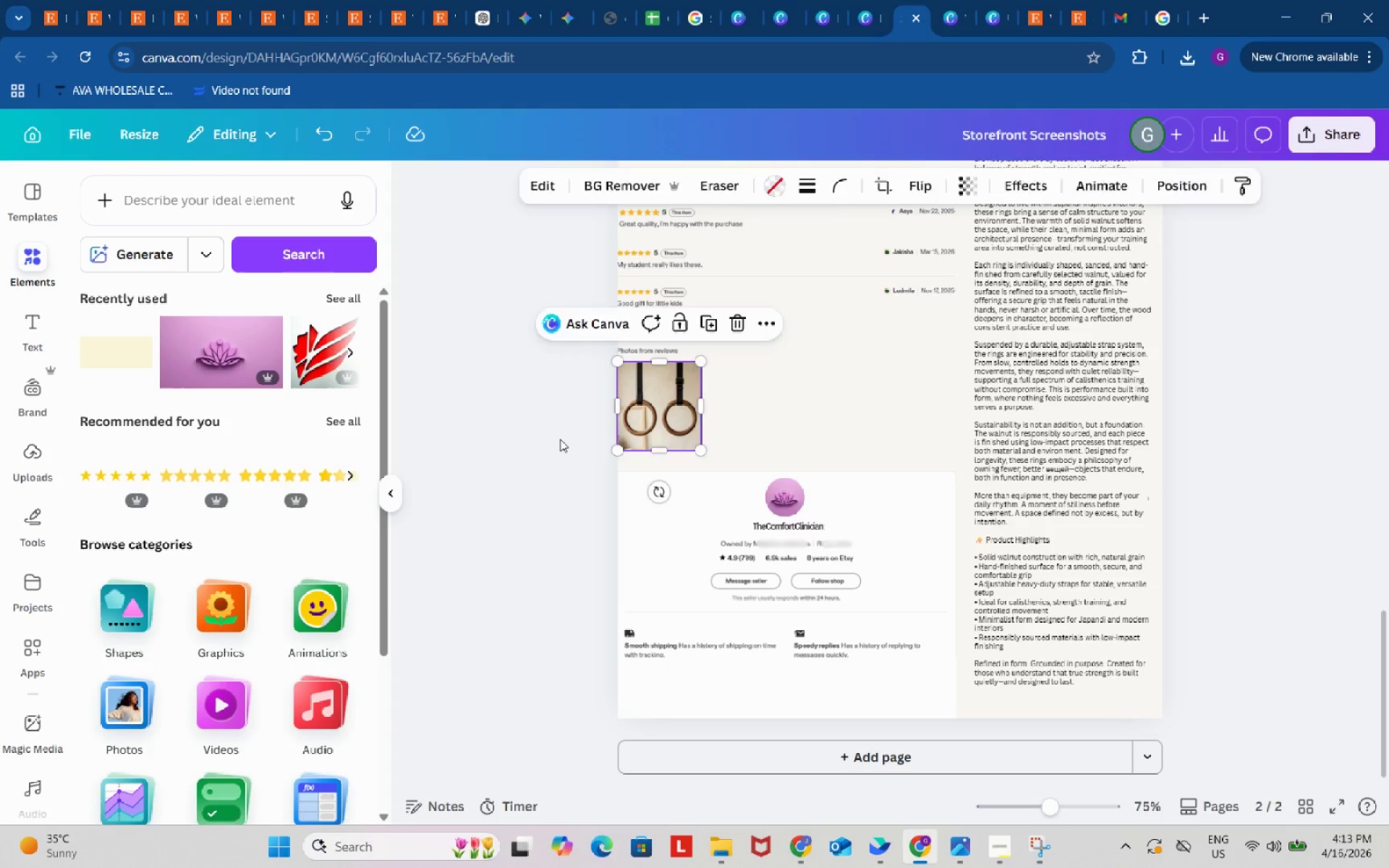 
double_click([560, 439])
 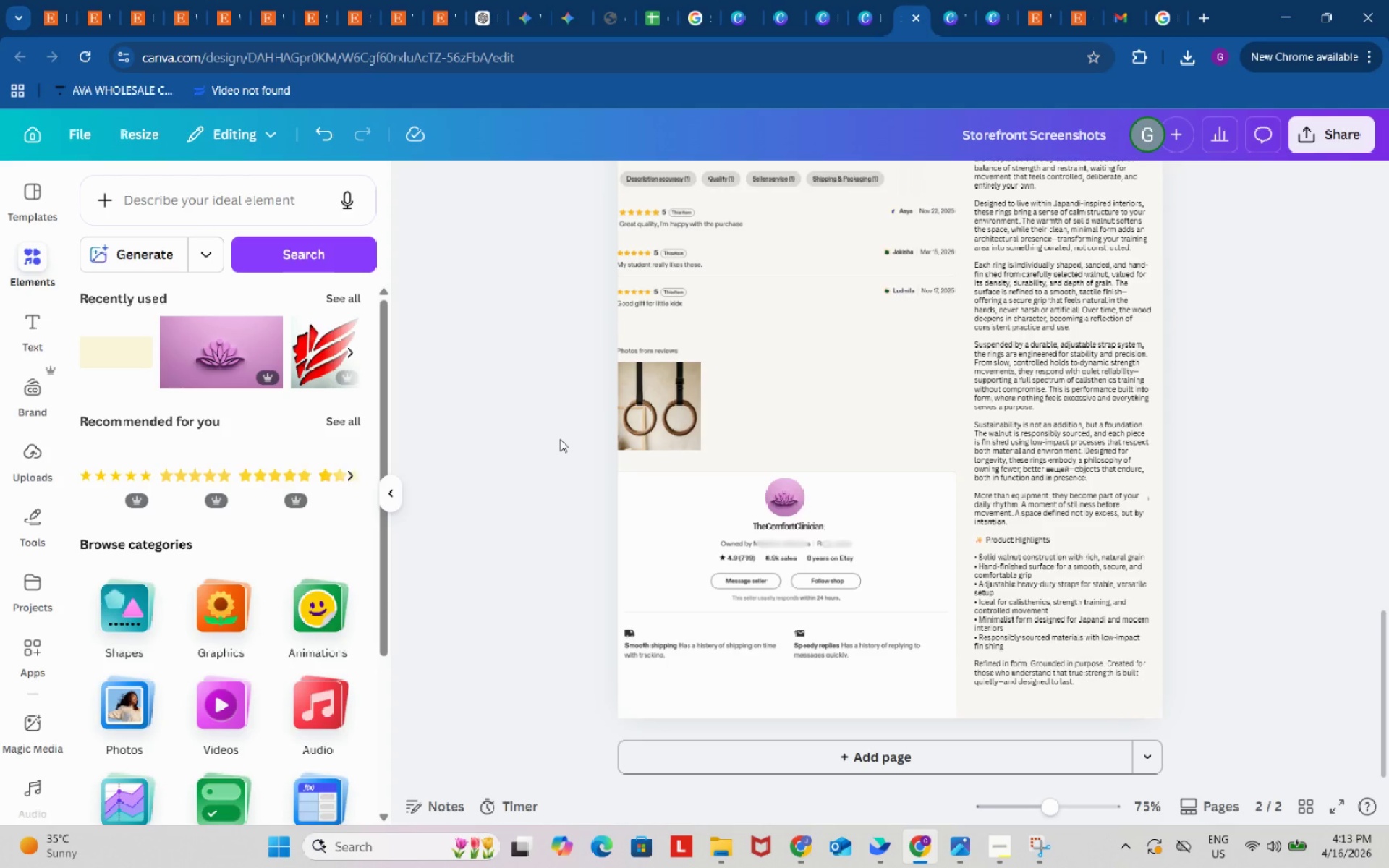 
scroll: coordinate [560, 439], scroll_direction: up, amount: 2.0
 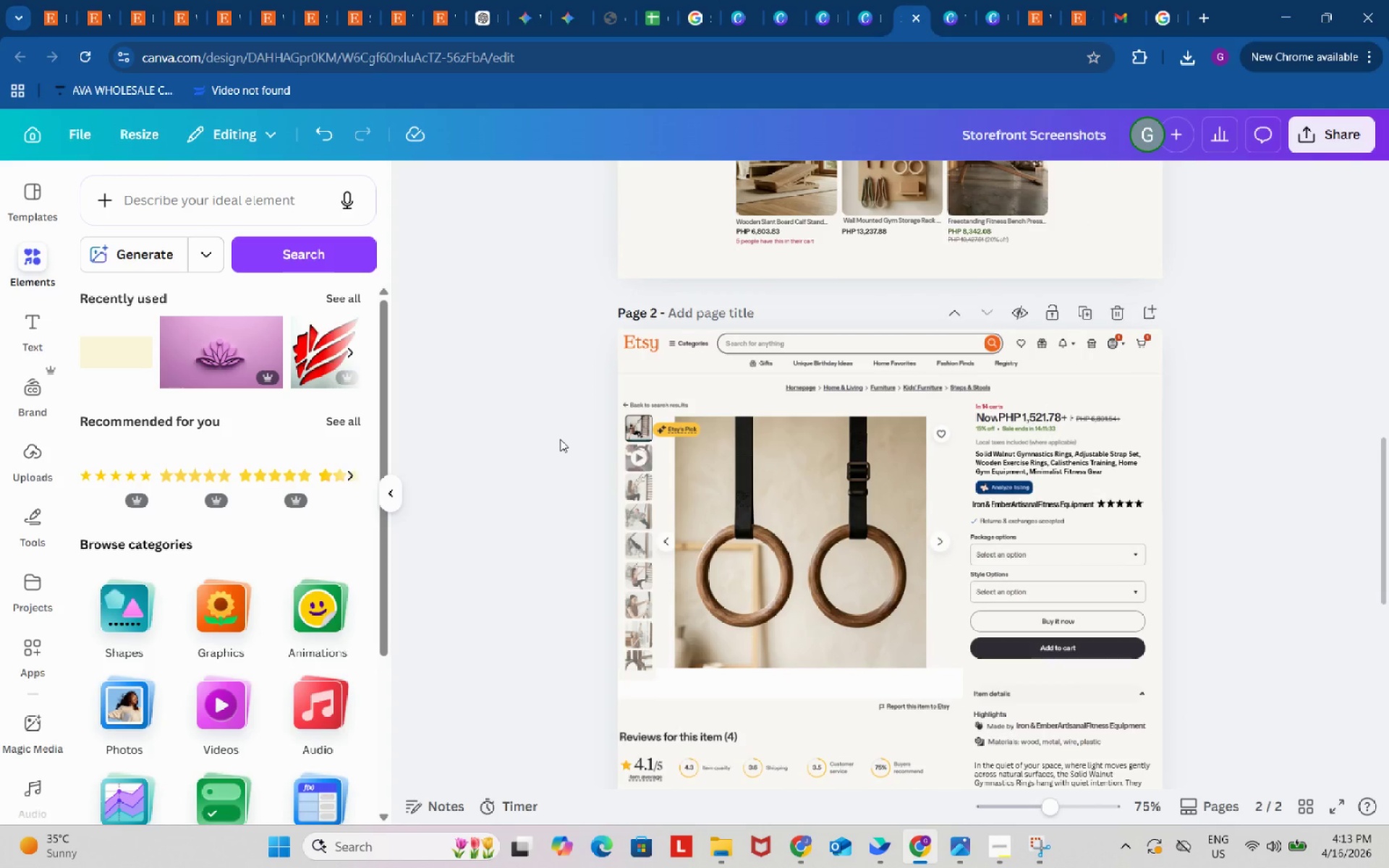 
scroll: coordinate [560, 439], scroll_direction: down, amount: 8.0
 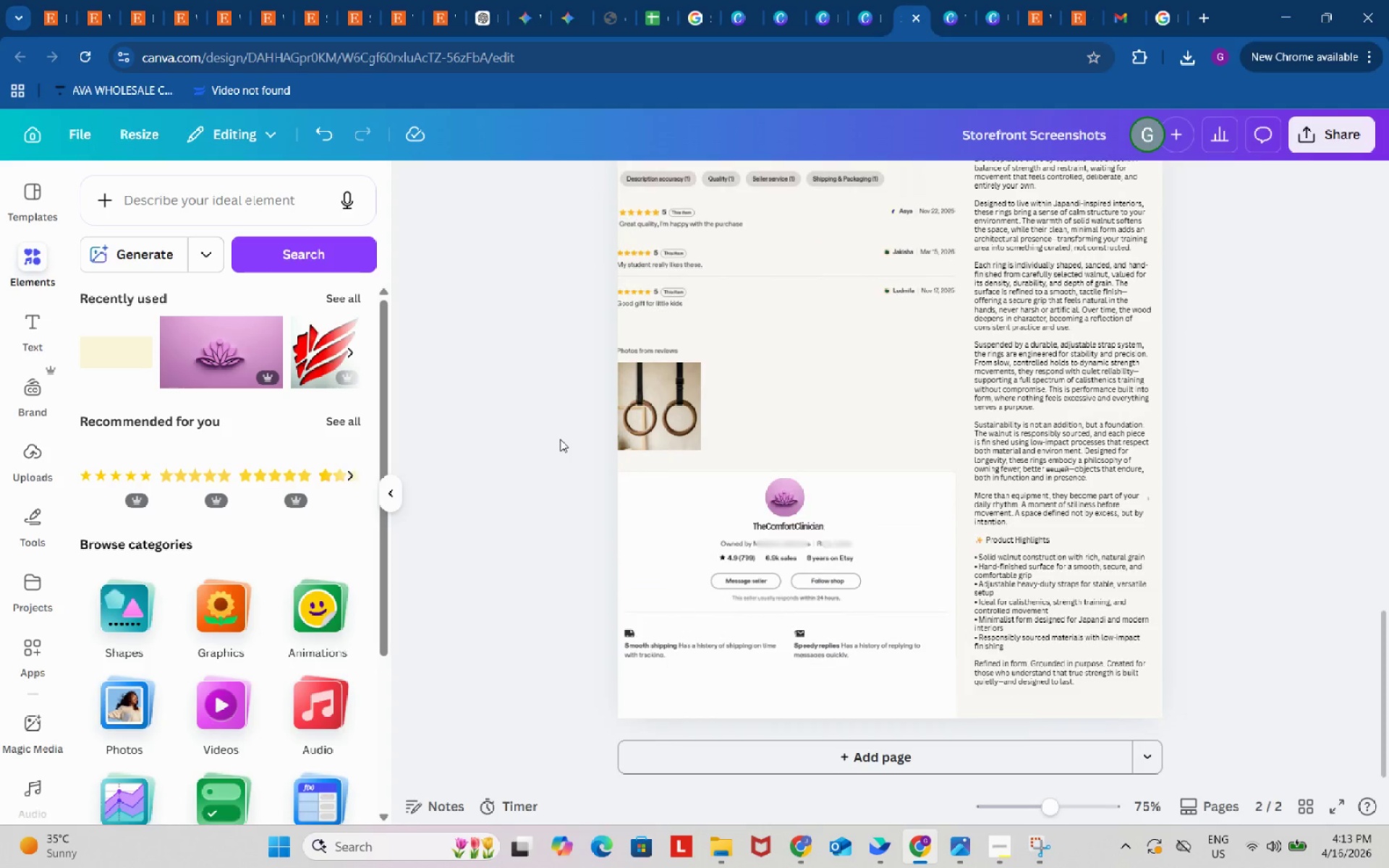 
scroll: coordinate [854, 417], scroll_direction: up, amount: 4.0
 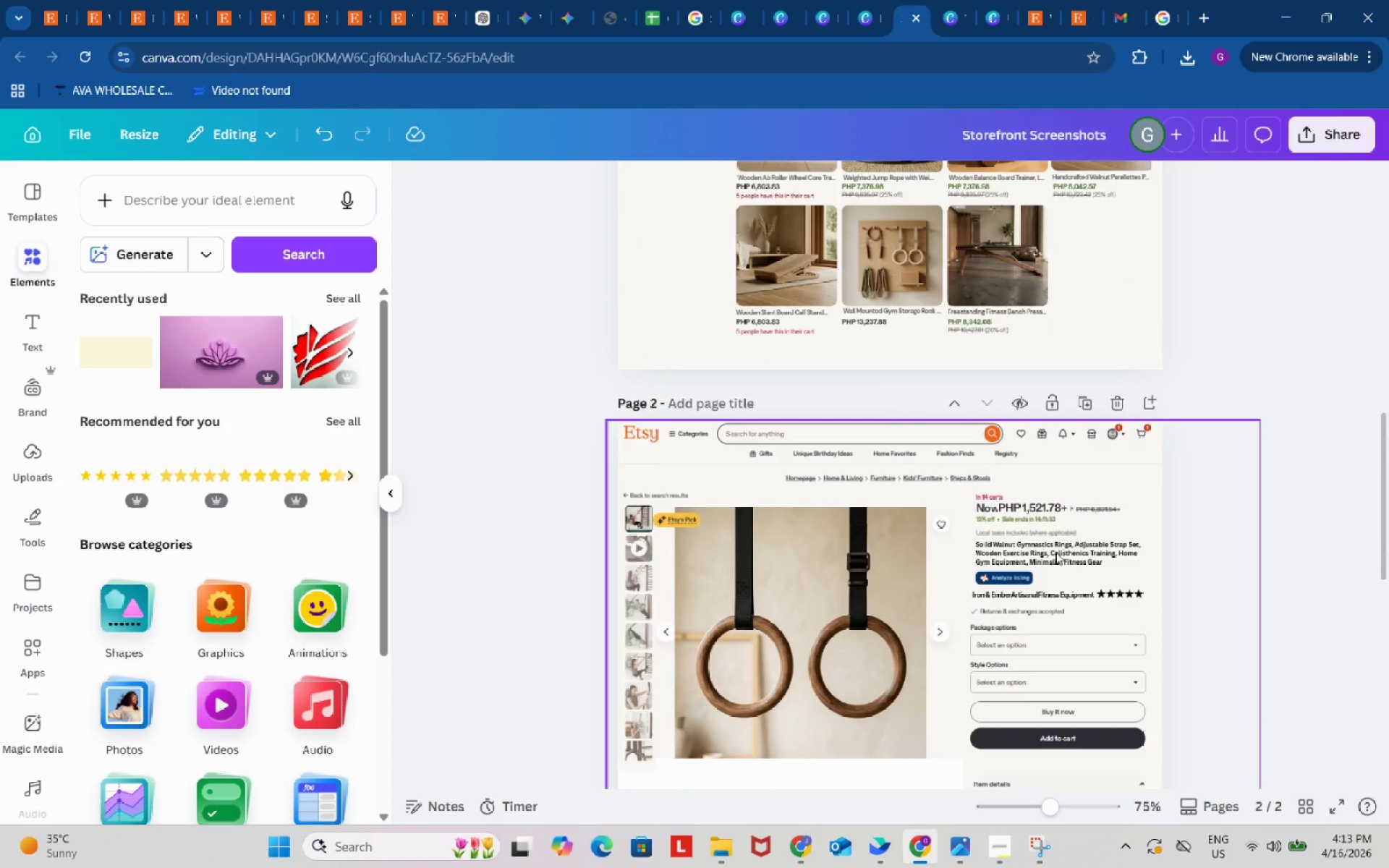 
scroll: coordinate [1055, 554], scroll_direction: down, amount: 2.0
 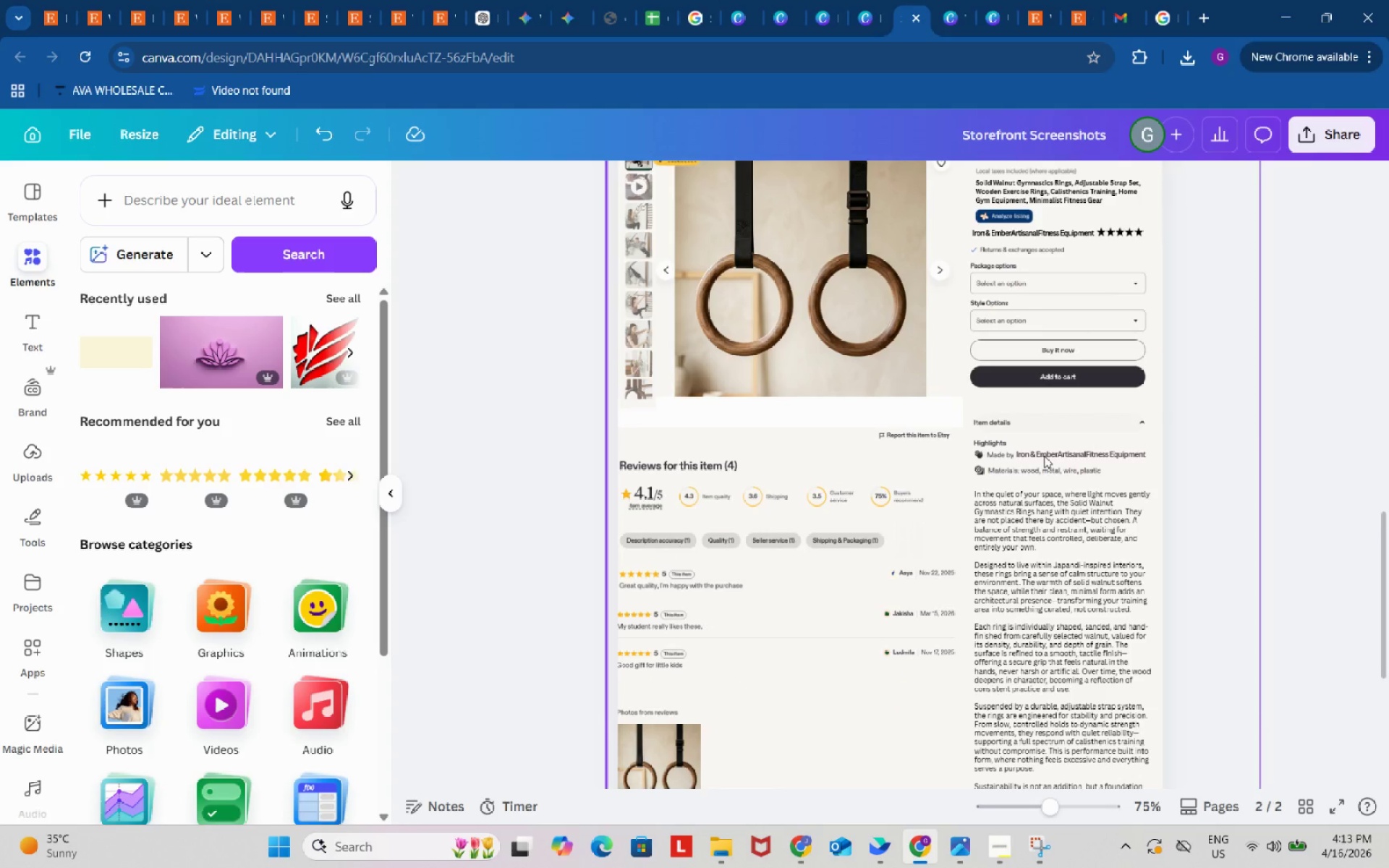 
left_click([1044, 456])
 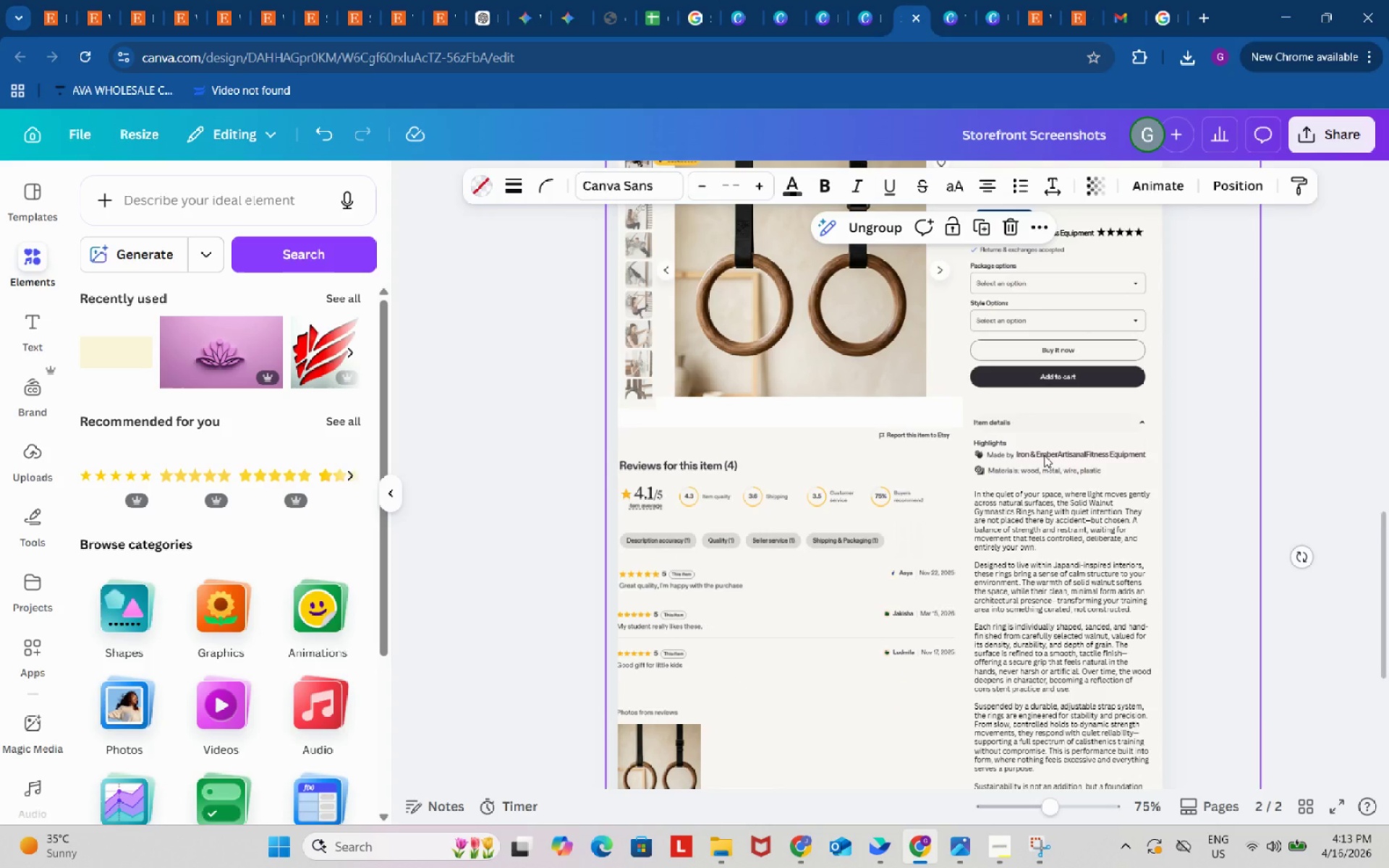 
left_click([1044, 455])
 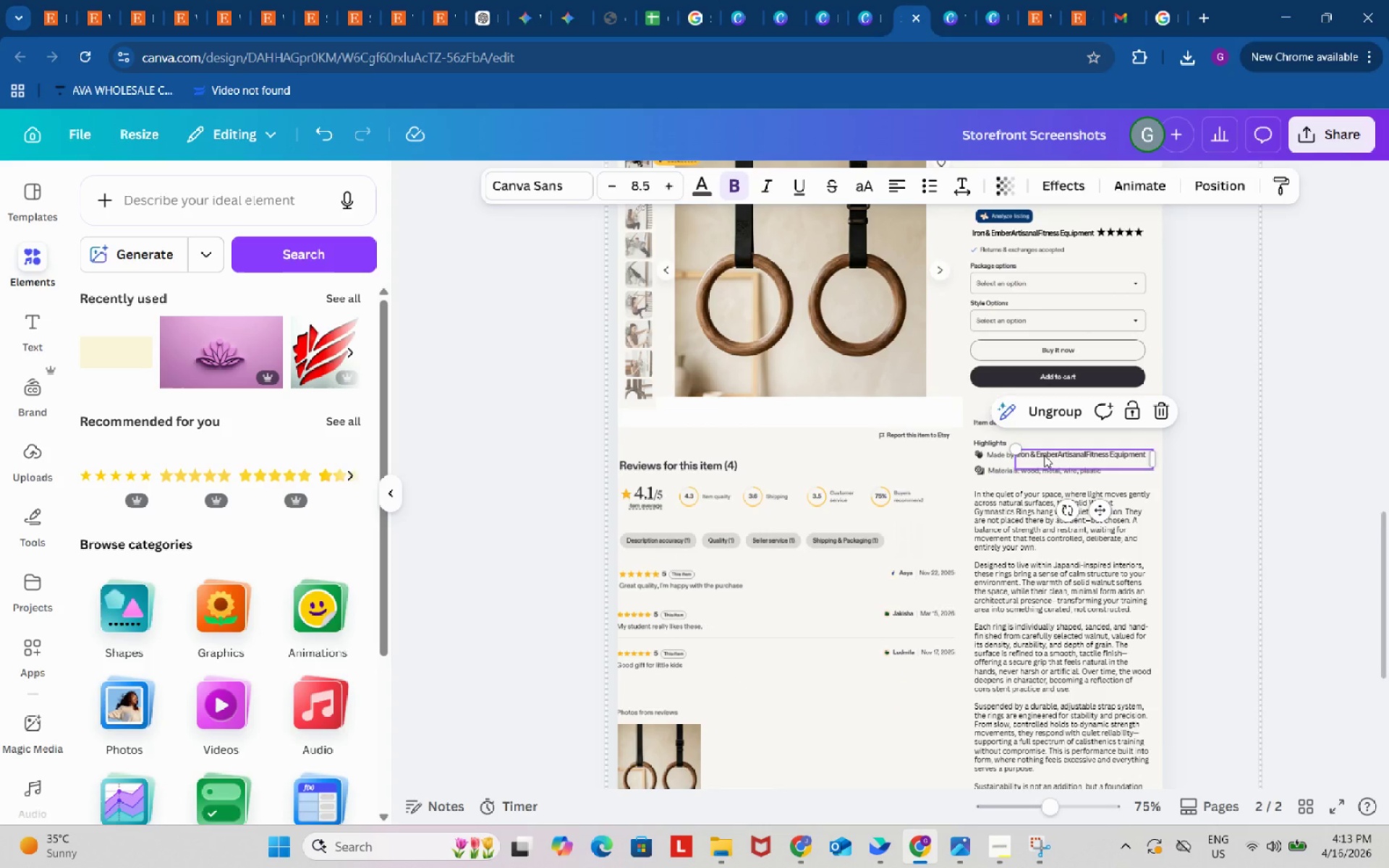 
key(Control+C)
 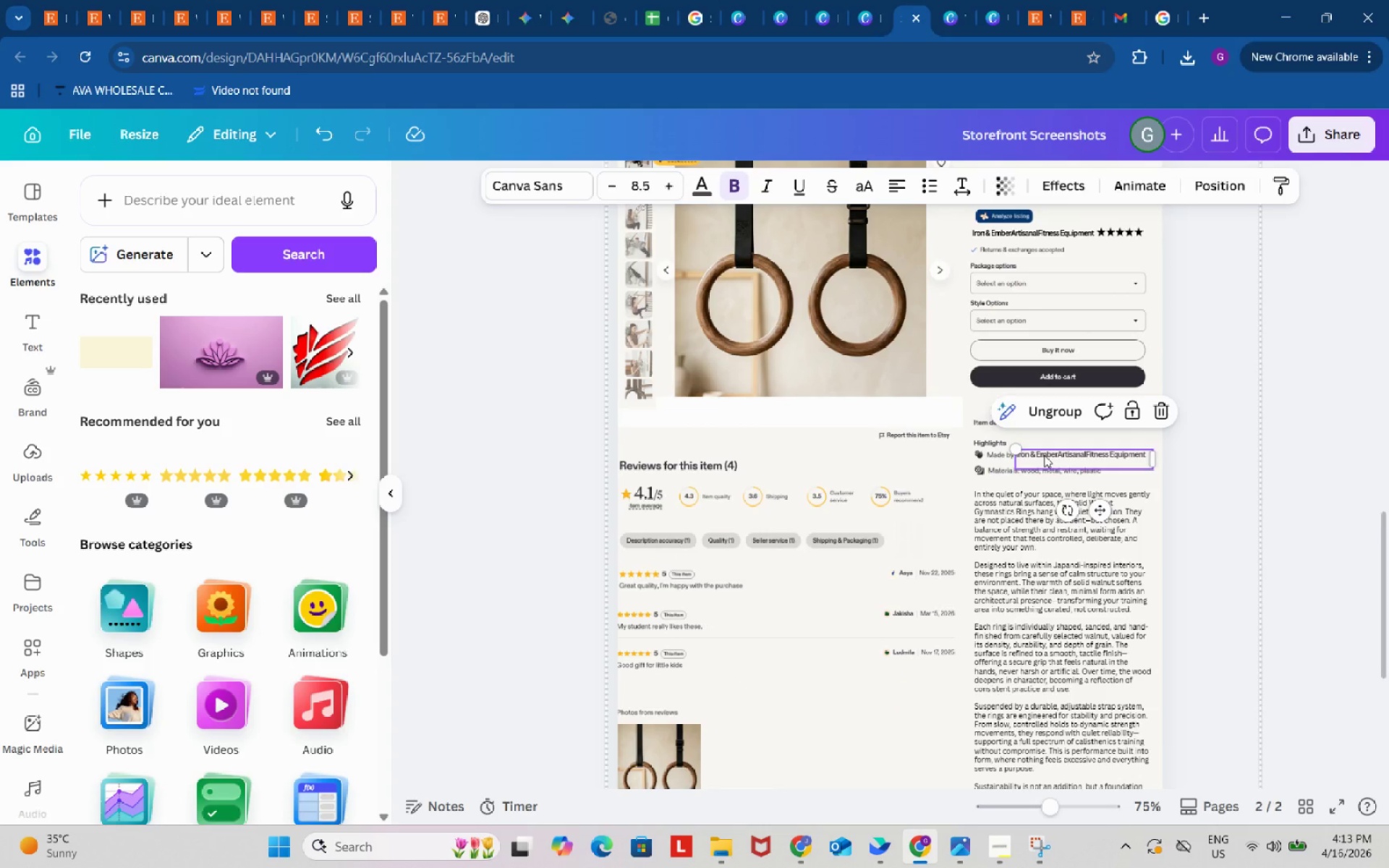 
key(Control+V)
 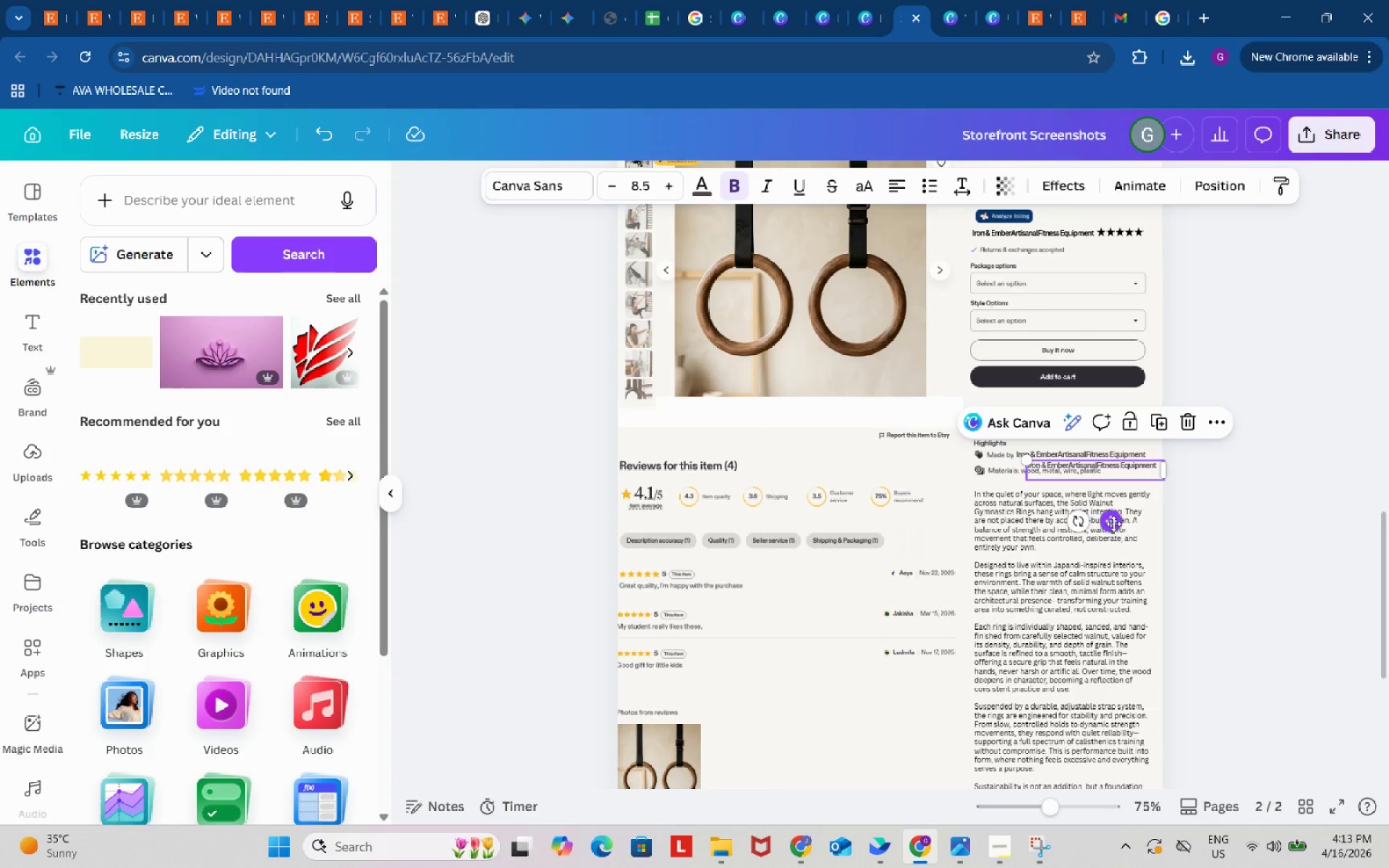 
left_click_drag(start_coordinate=[1113, 524], to_coordinate=[913, 758])
 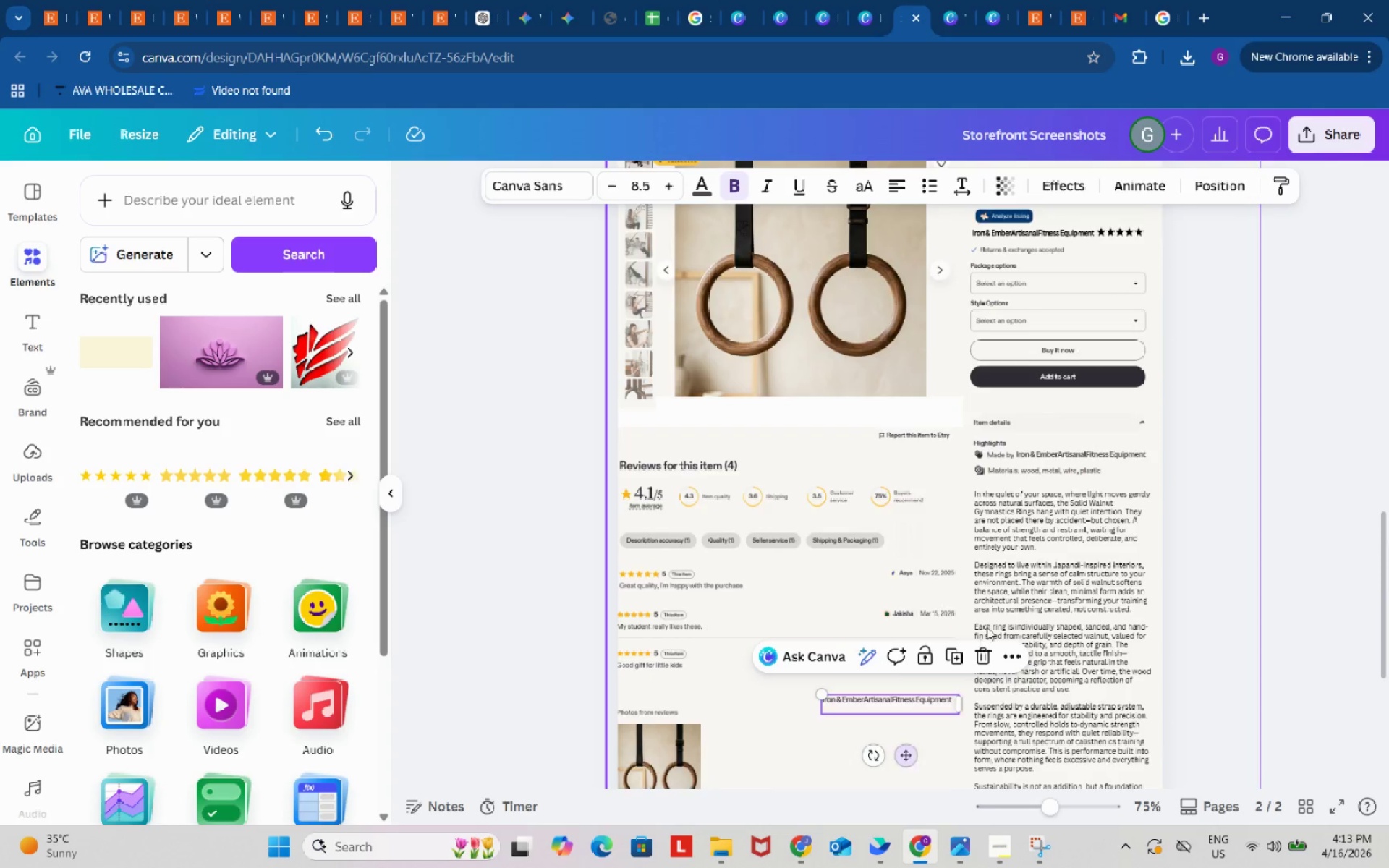 
scroll: coordinate [987, 627], scroll_direction: down, amount: 4.0
 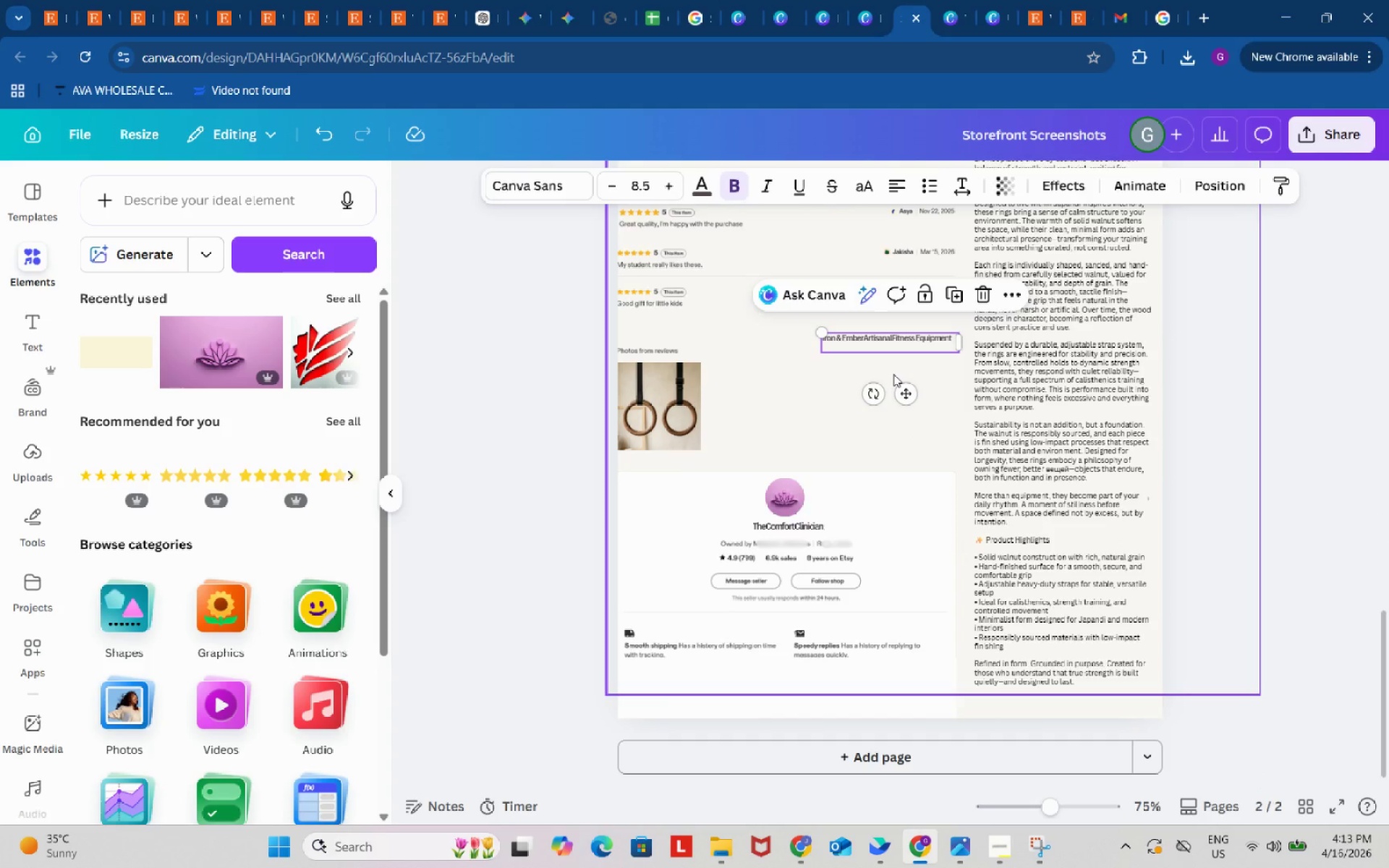 
key(Control+Z)
 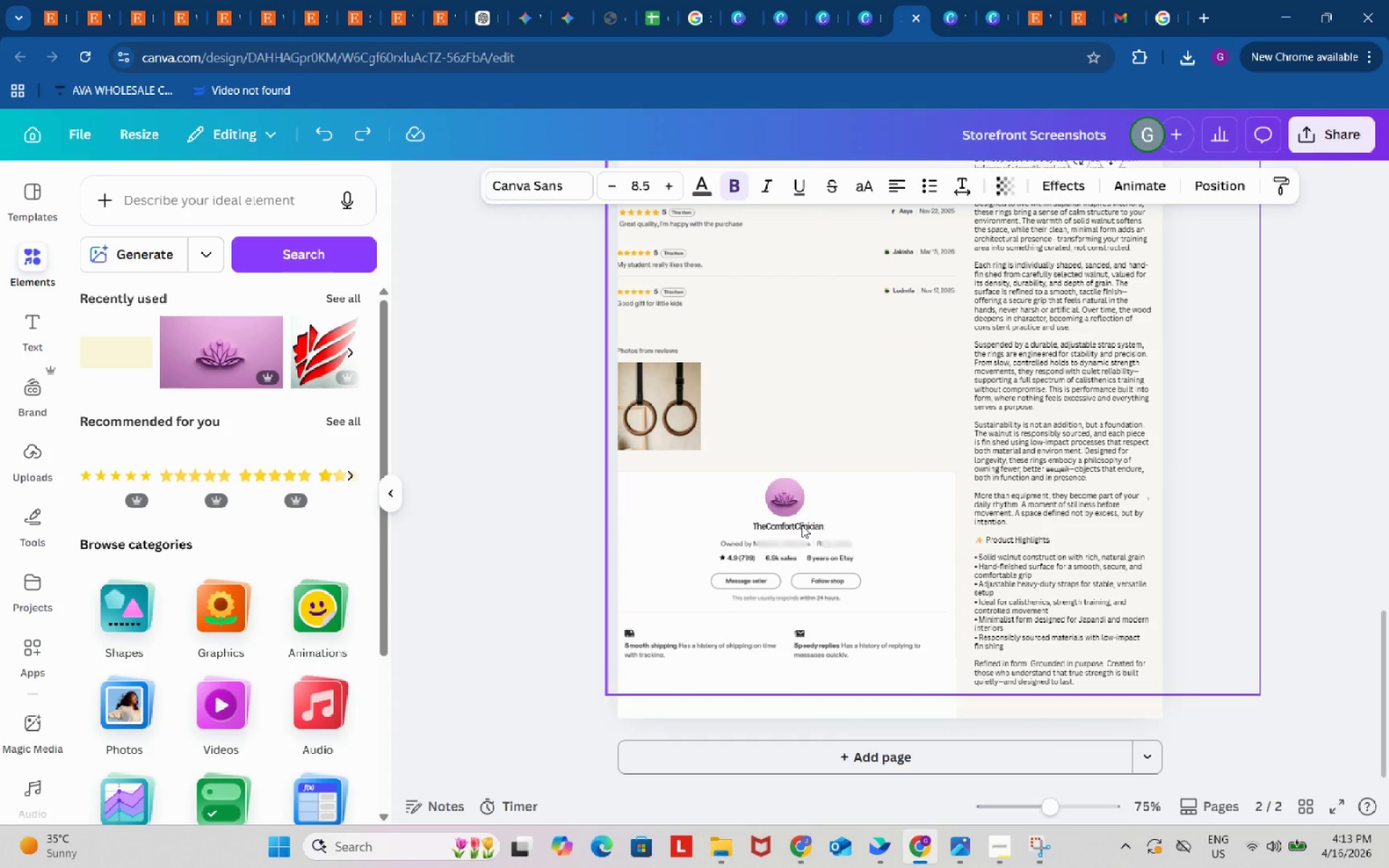 
double_click([802, 525])
 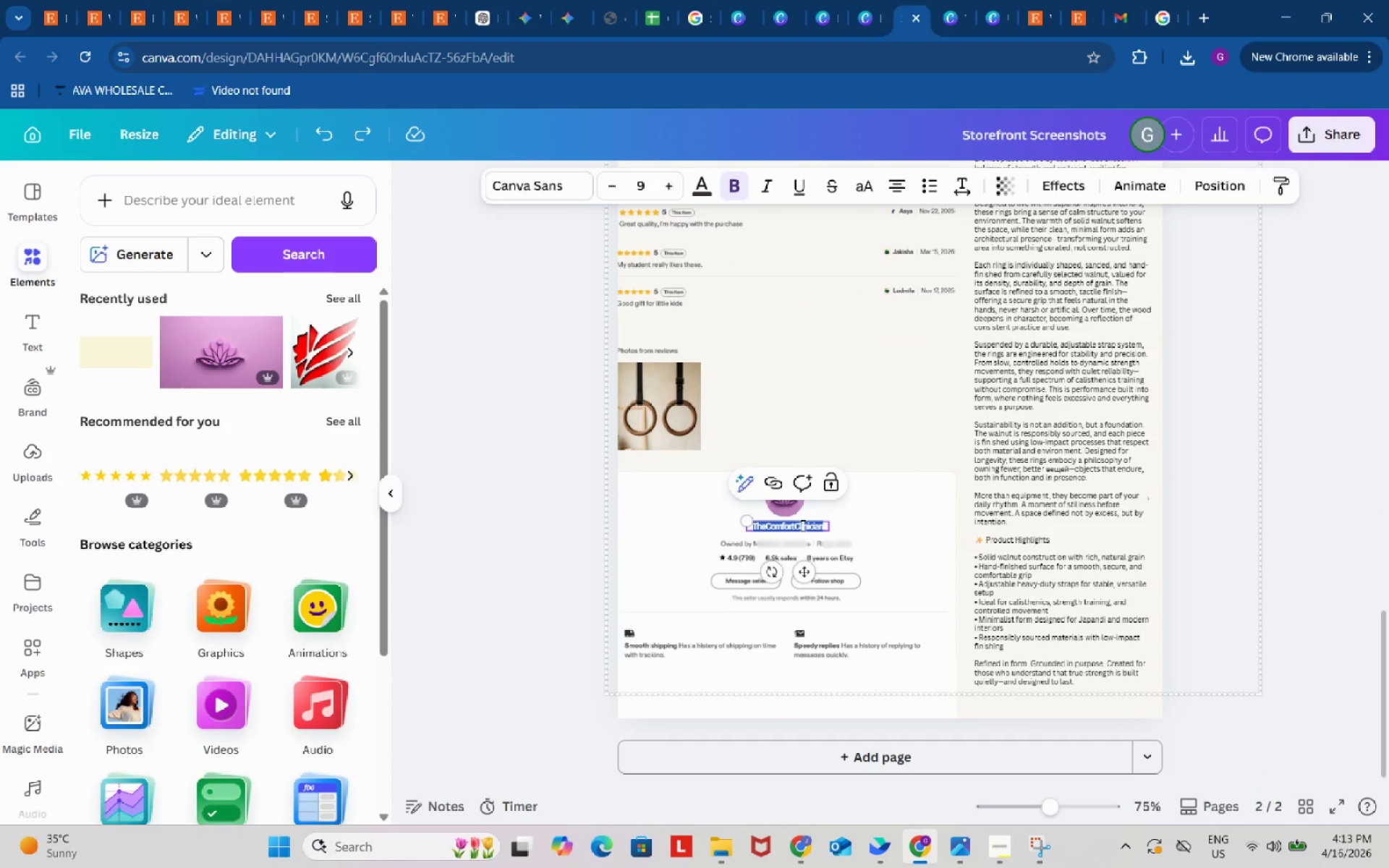 
key(Control+ControlLeft)
 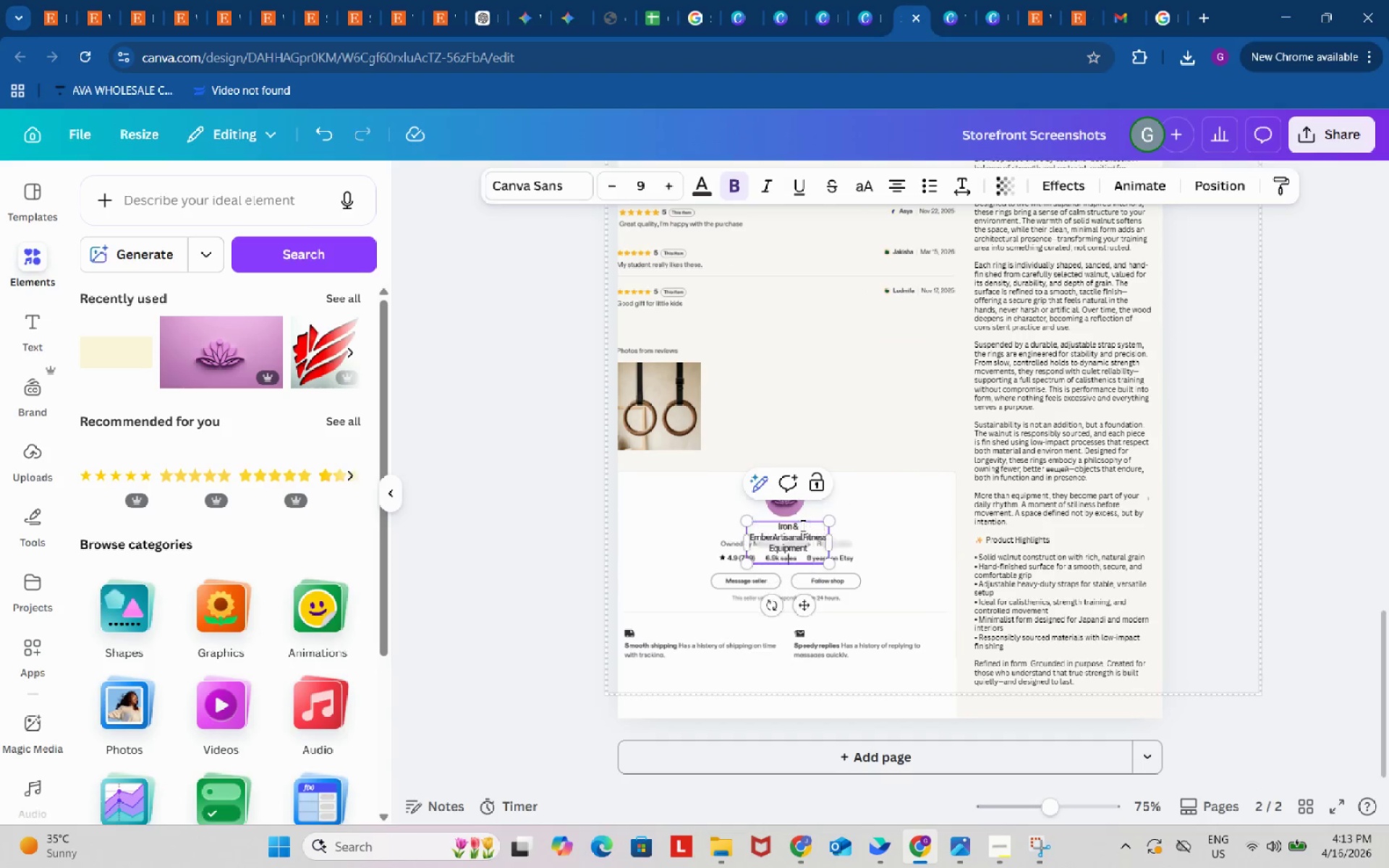 
key(Control+V)
 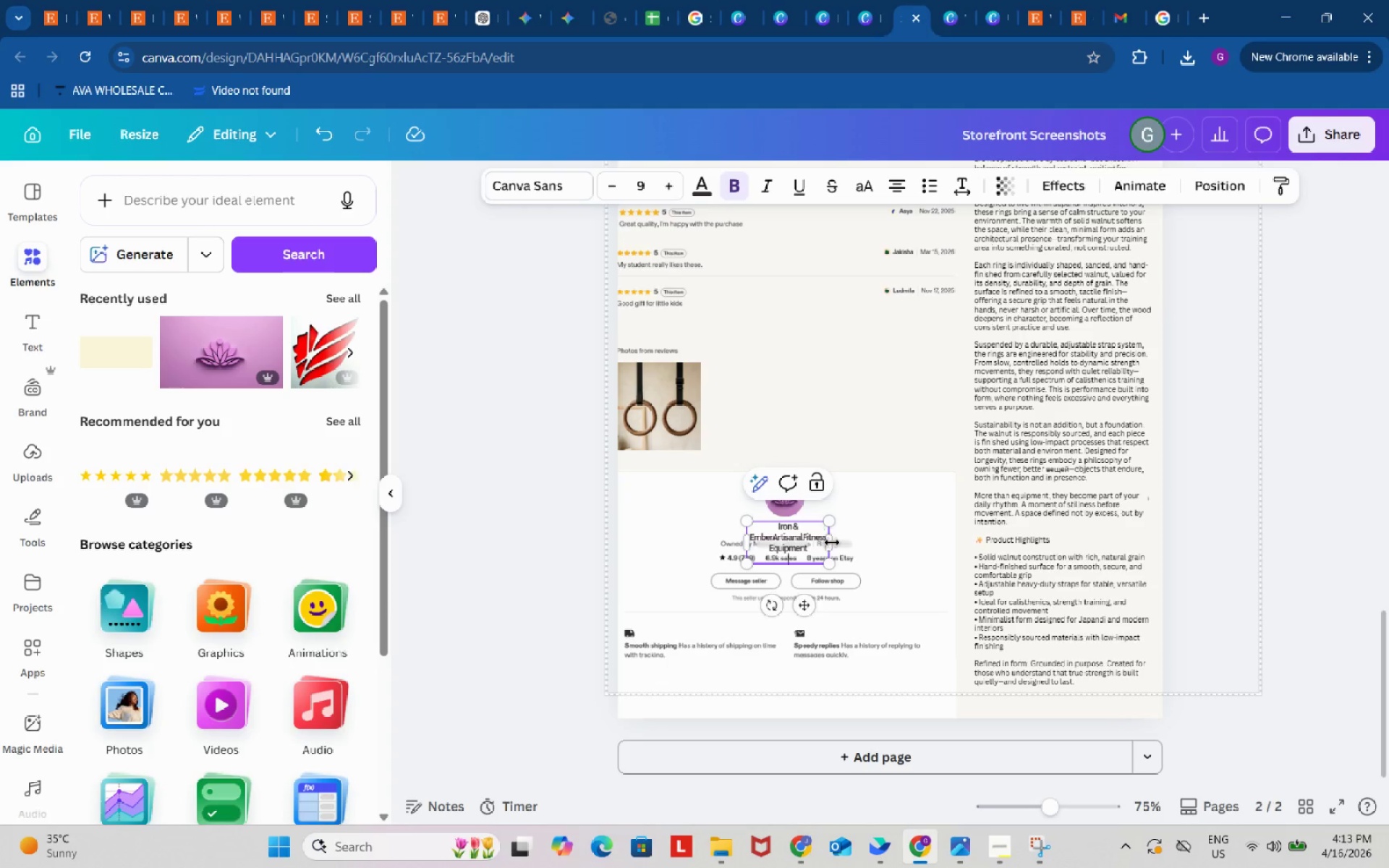 
left_click_drag(start_coordinate=[833, 542], to_coordinate=[916, 542])
 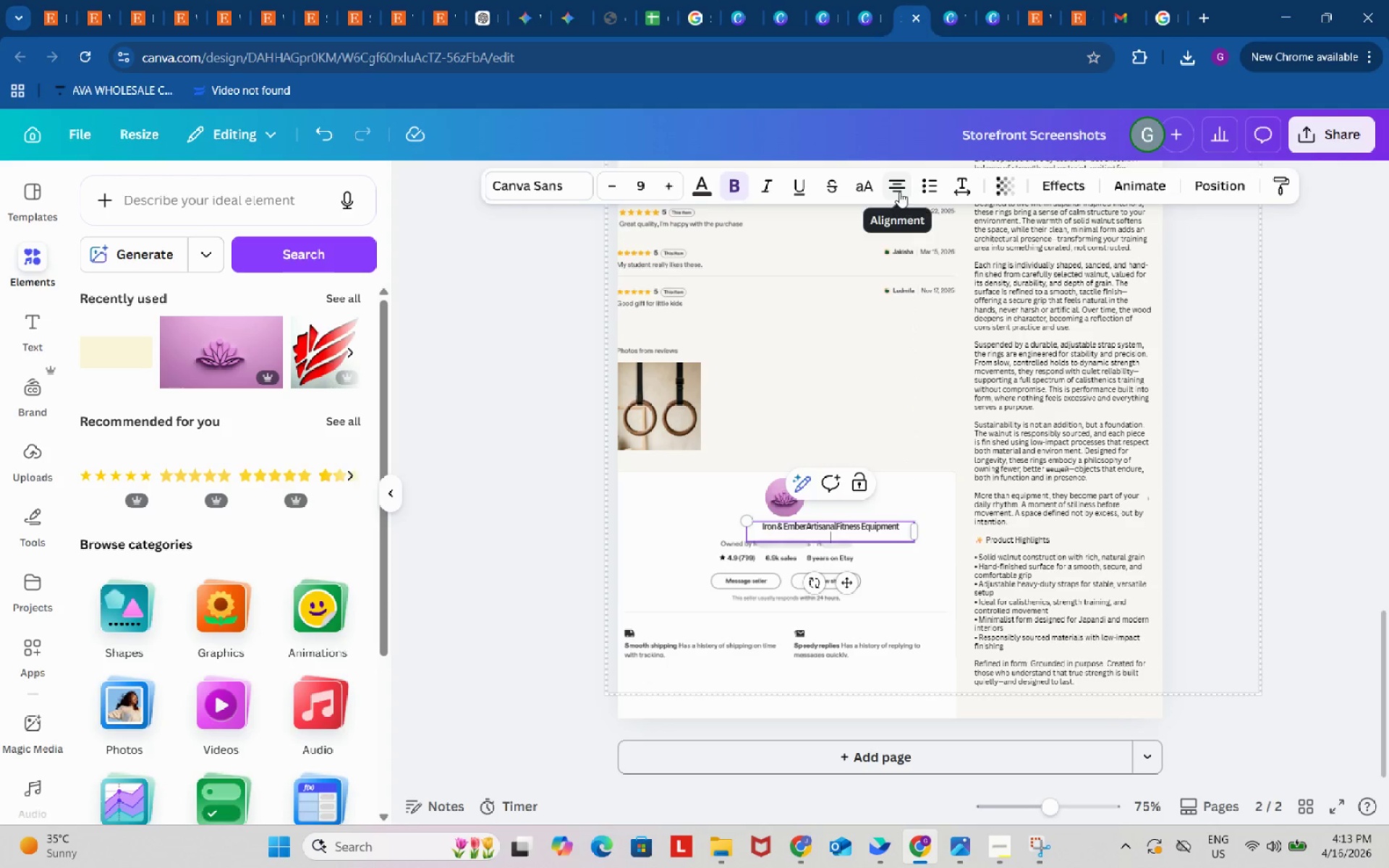 
left_click([899, 190])
 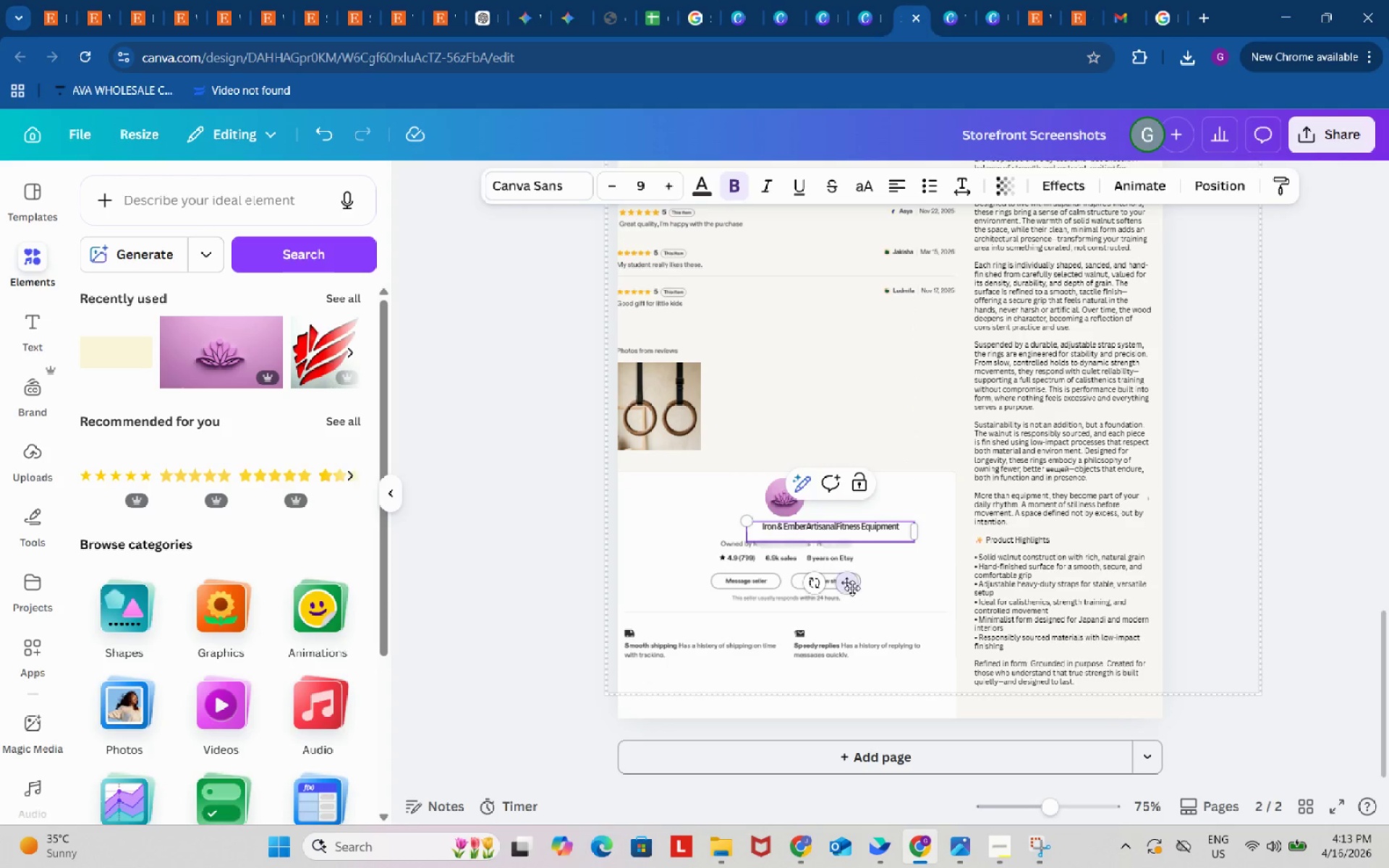 
left_click_drag(start_coordinate=[847, 585], to_coordinate=[804, 584])
 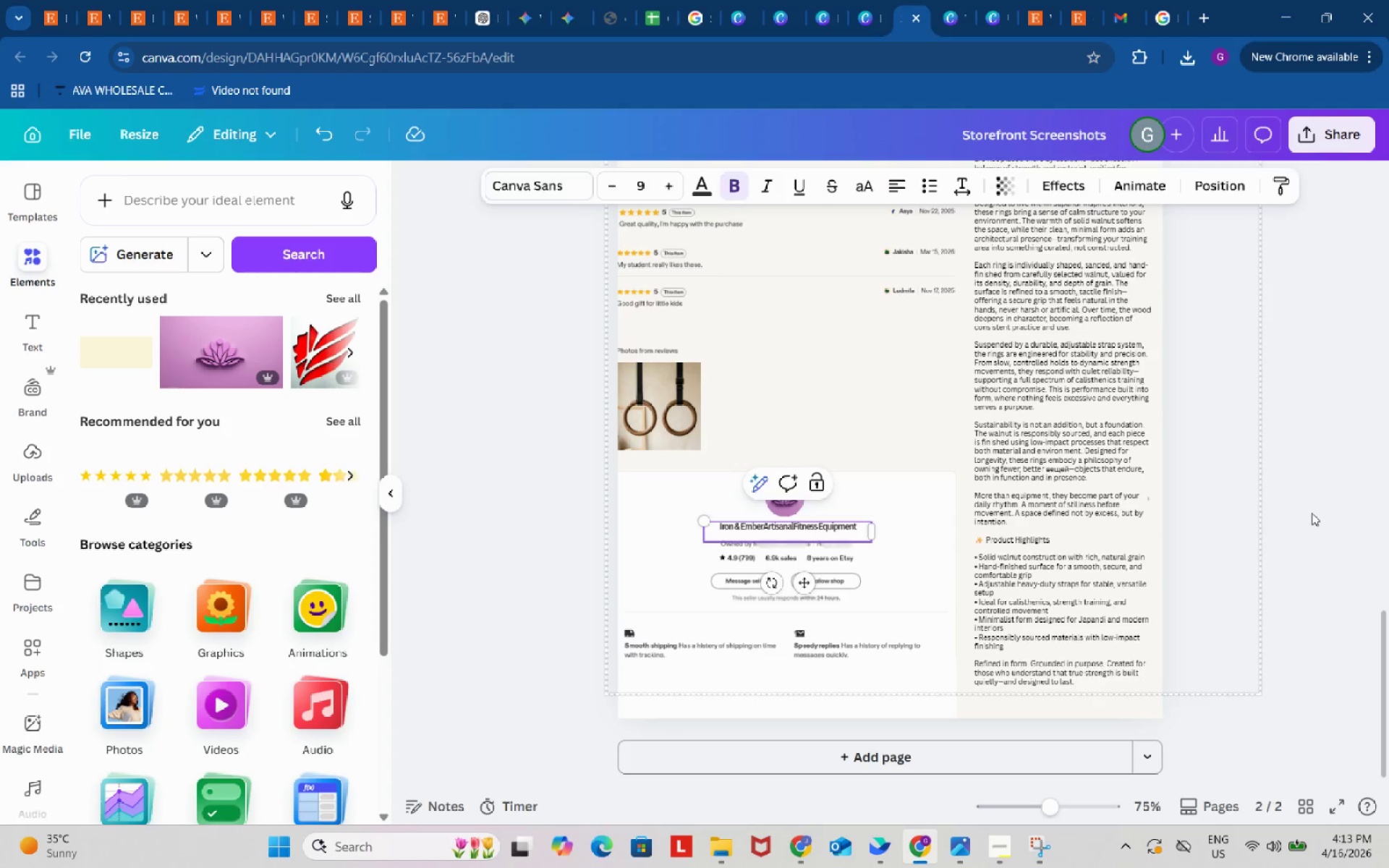 
double_click([1312, 513])
 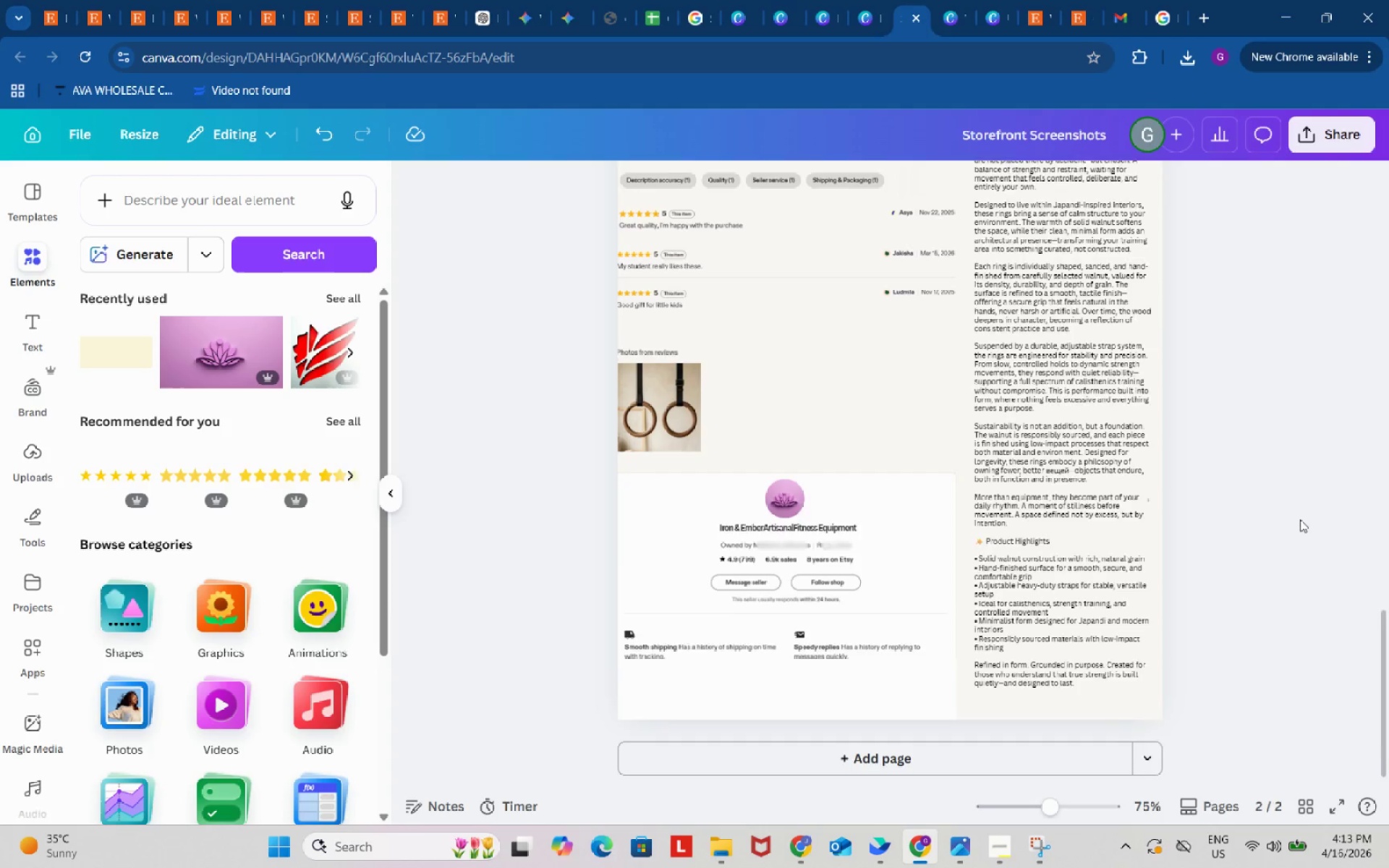 
scroll: coordinate [1300, 519], scroll_direction: up, amount: 3.0
 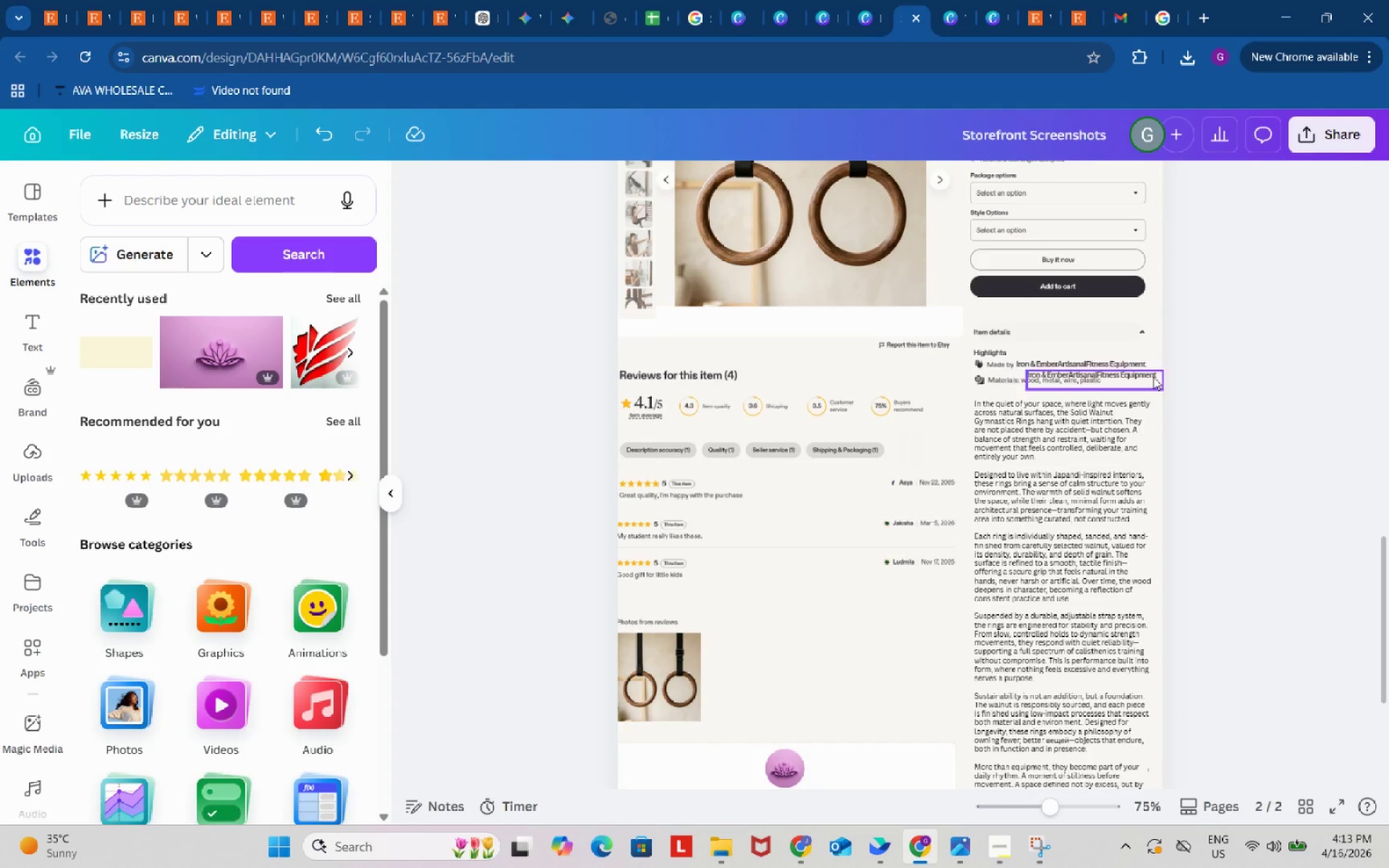 
left_click([1142, 376])
 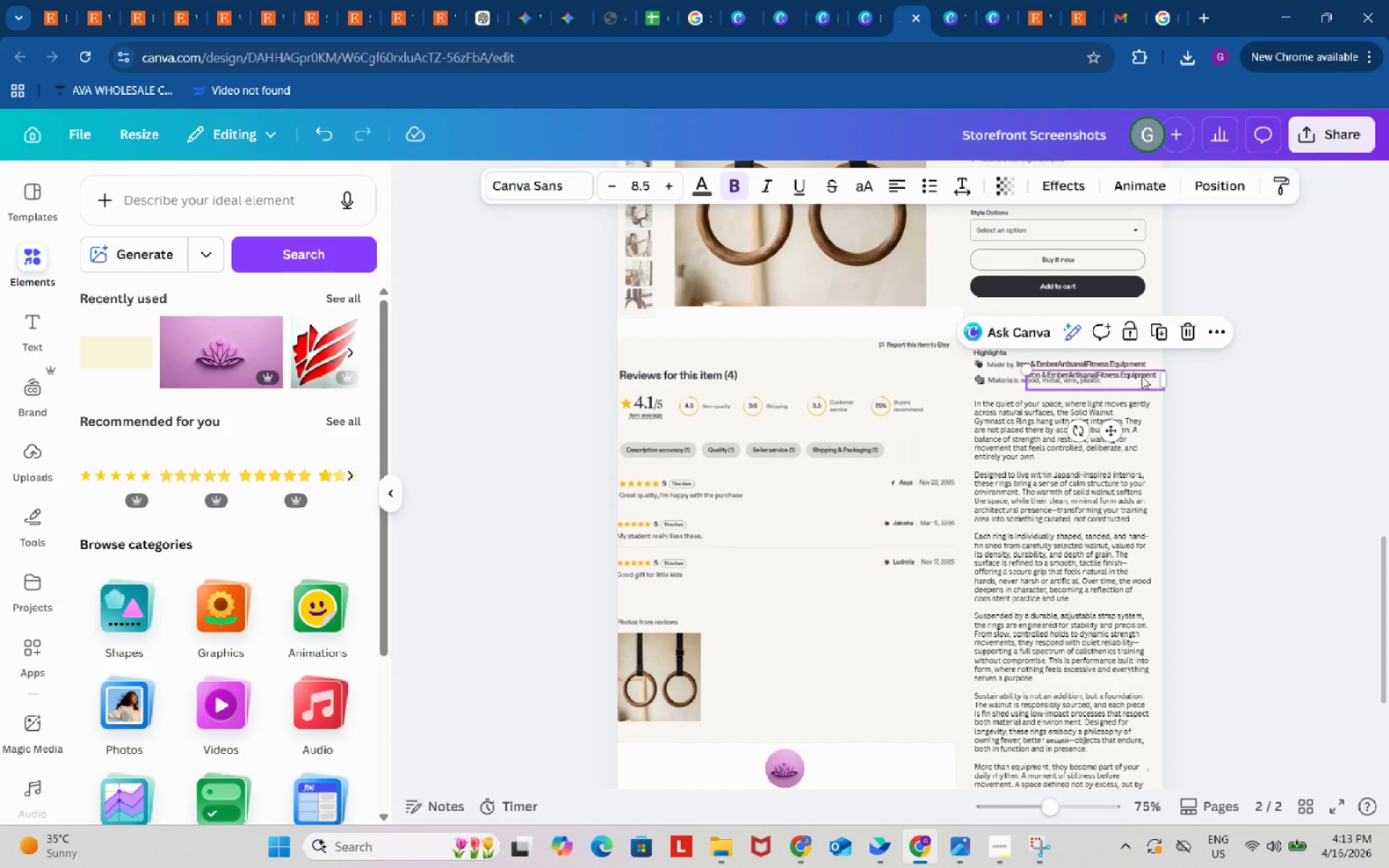 
key(Backspace)
 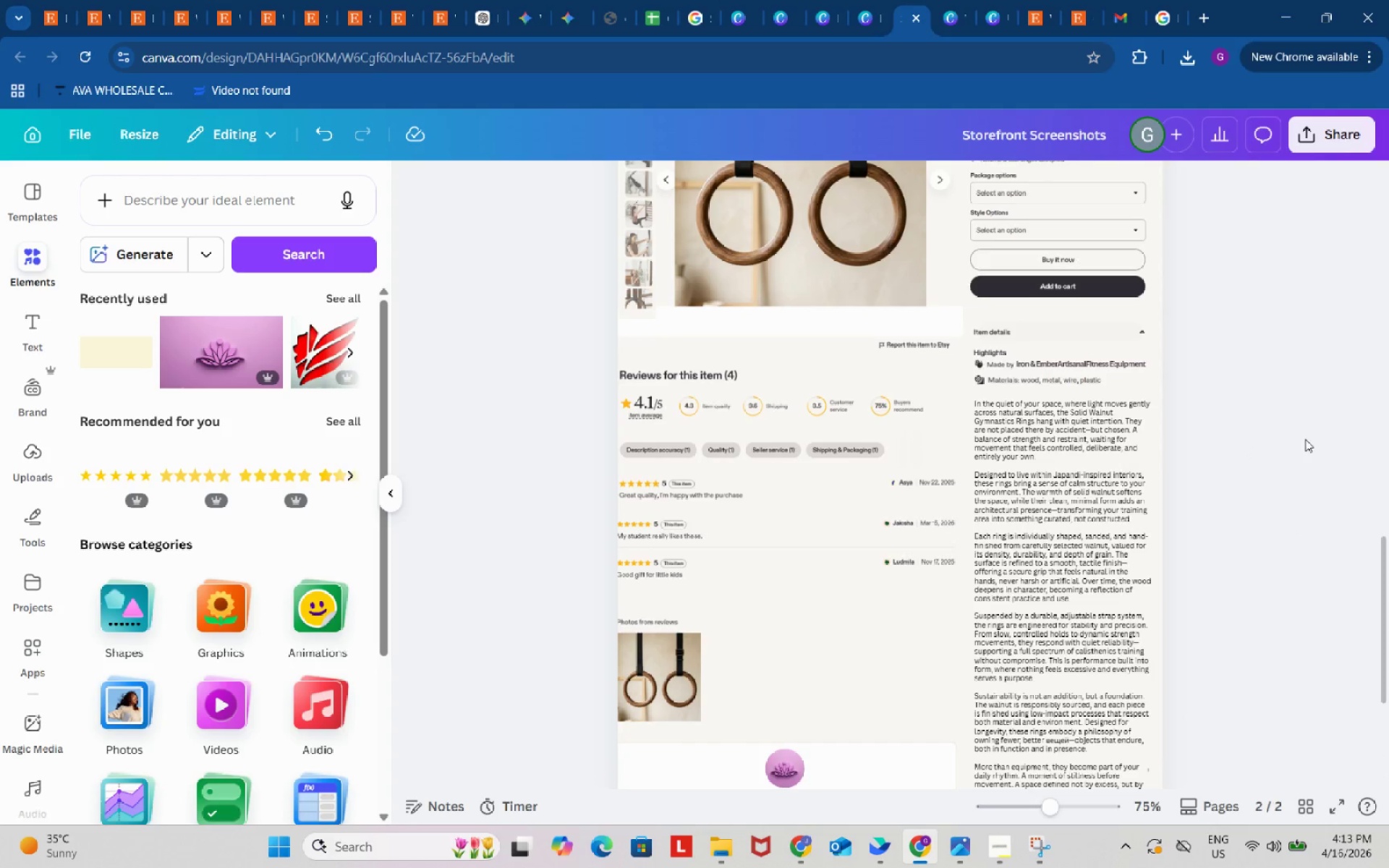 
left_click([1307, 439])
 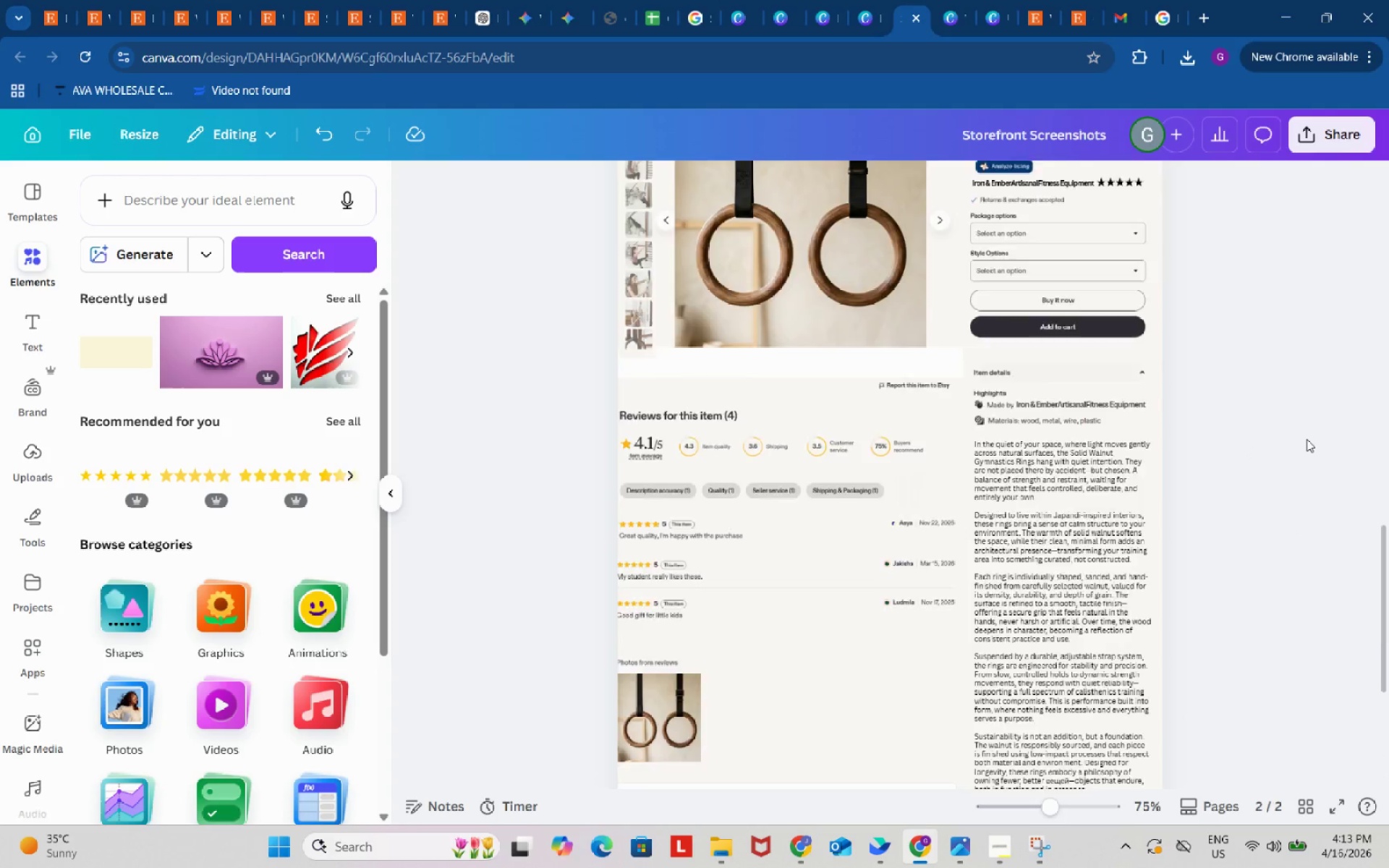 
scroll: coordinate [1307, 439], scroll_direction: up, amount: 4.0
 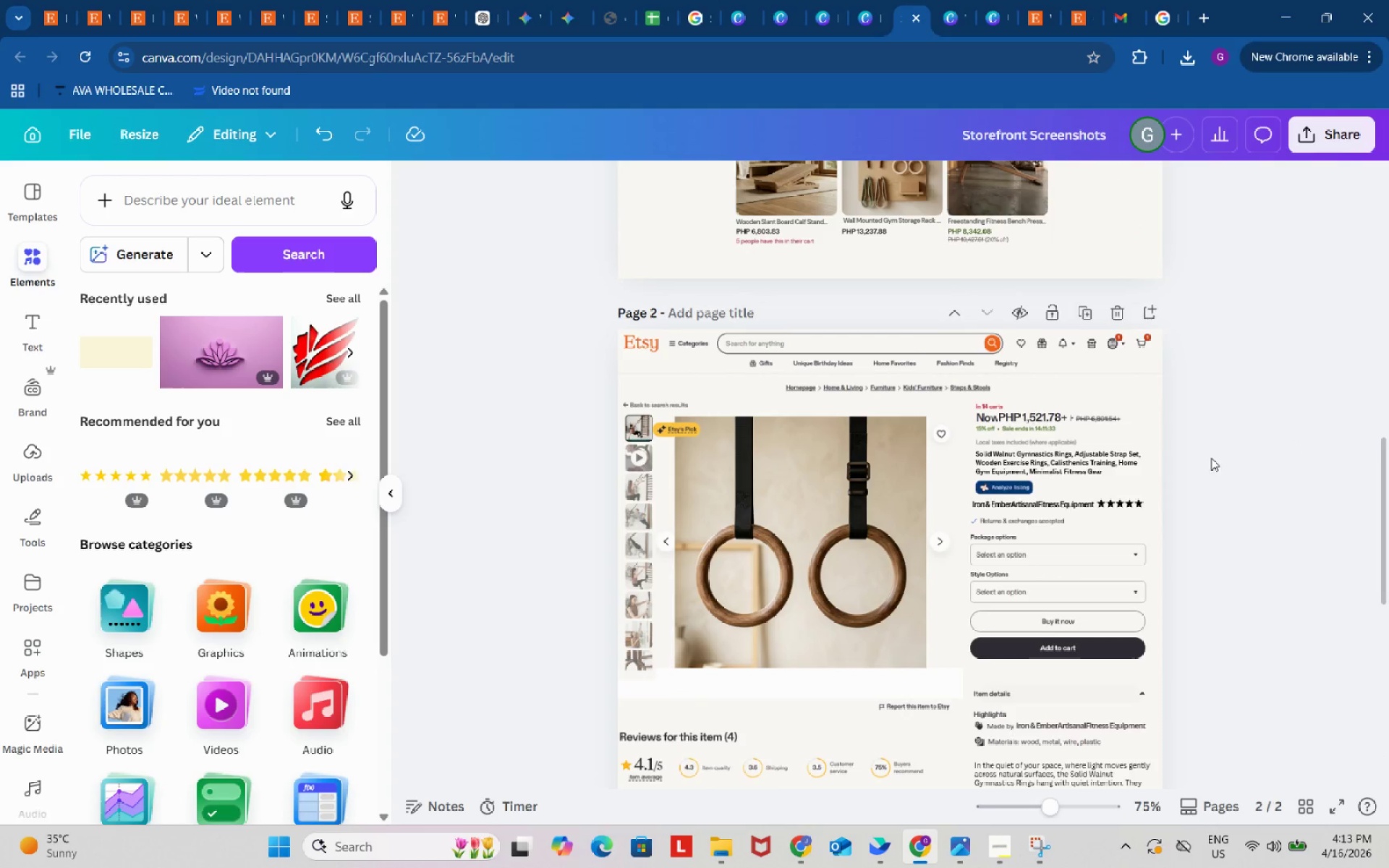 
scroll: coordinate [1212, 469], scroll_direction: down, amount: 9.0
 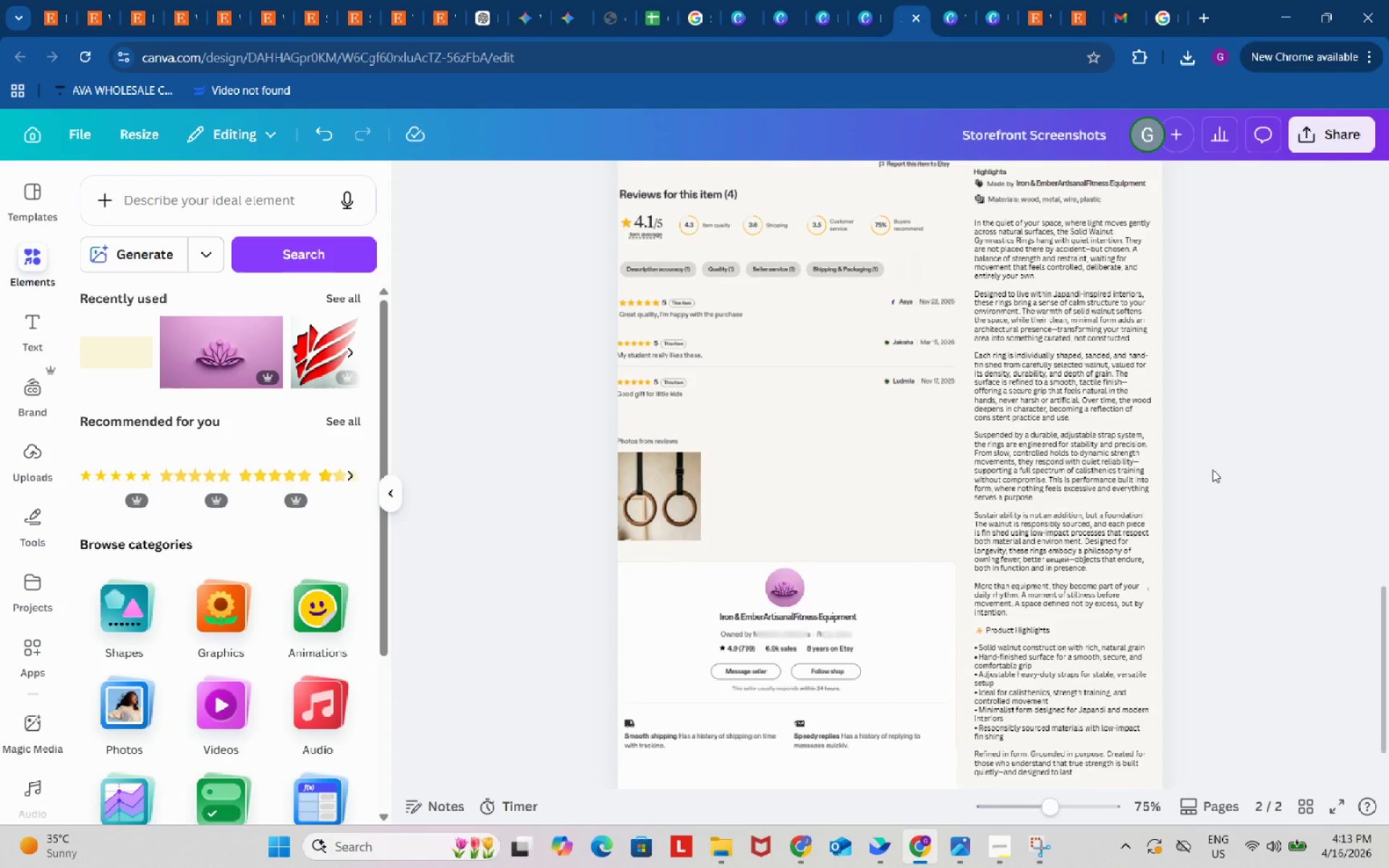 
scroll: coordinate [1213, 469], scroll_direction: up, amount: 5.0
 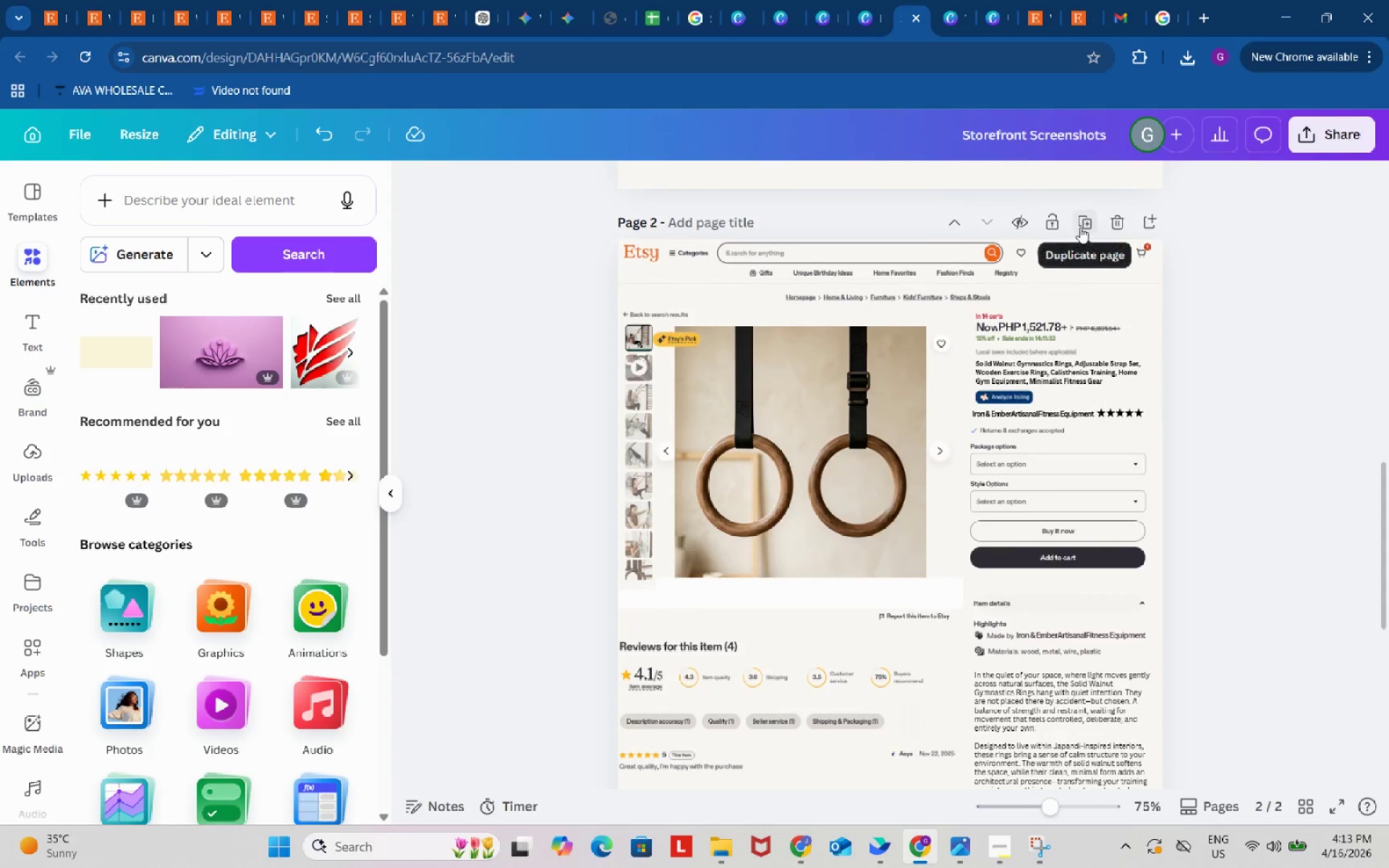 
left_click([1080, 226])
 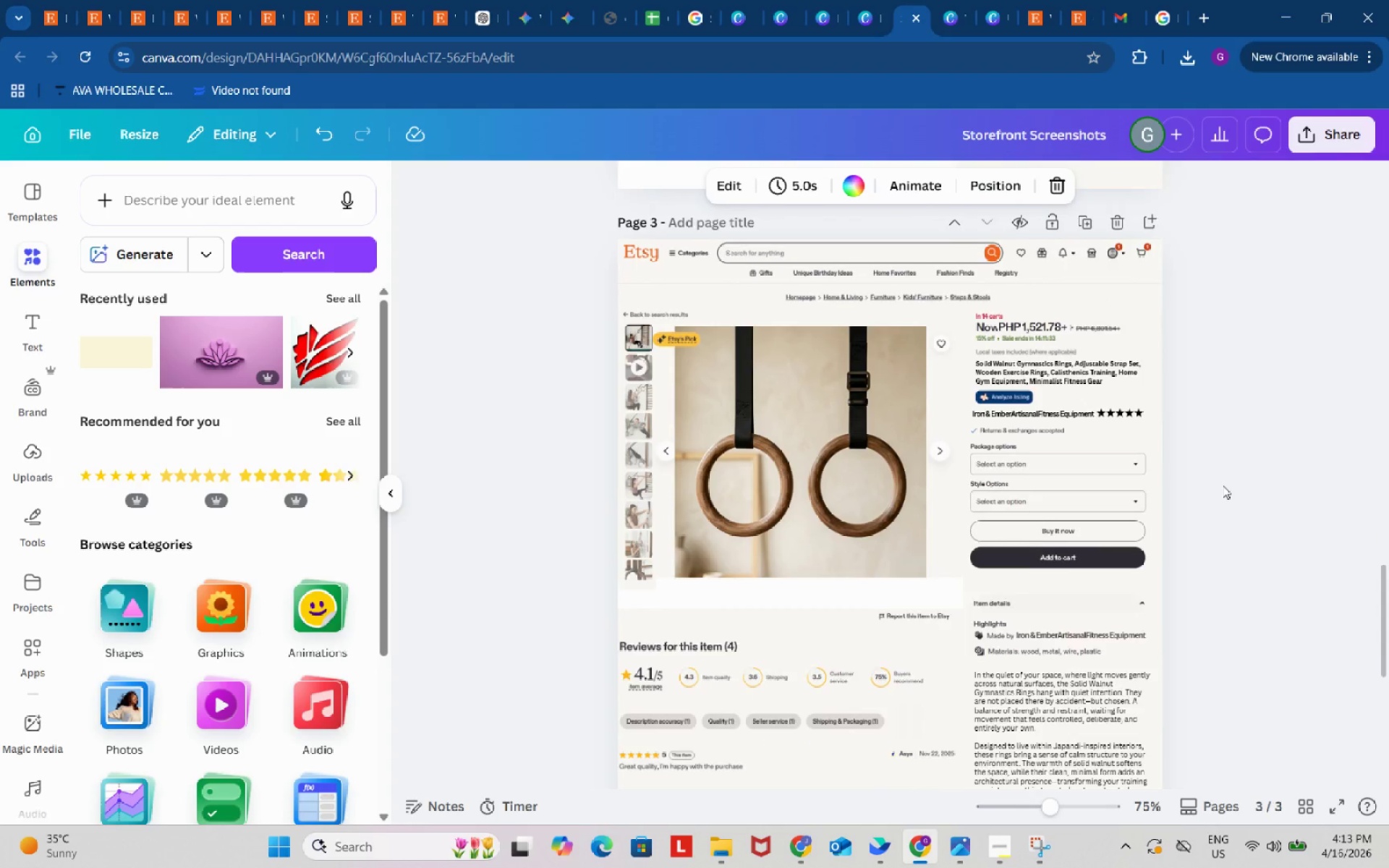 
scroll: coordinate [1223, 485], scroll_direction: down, amount: 5.0
 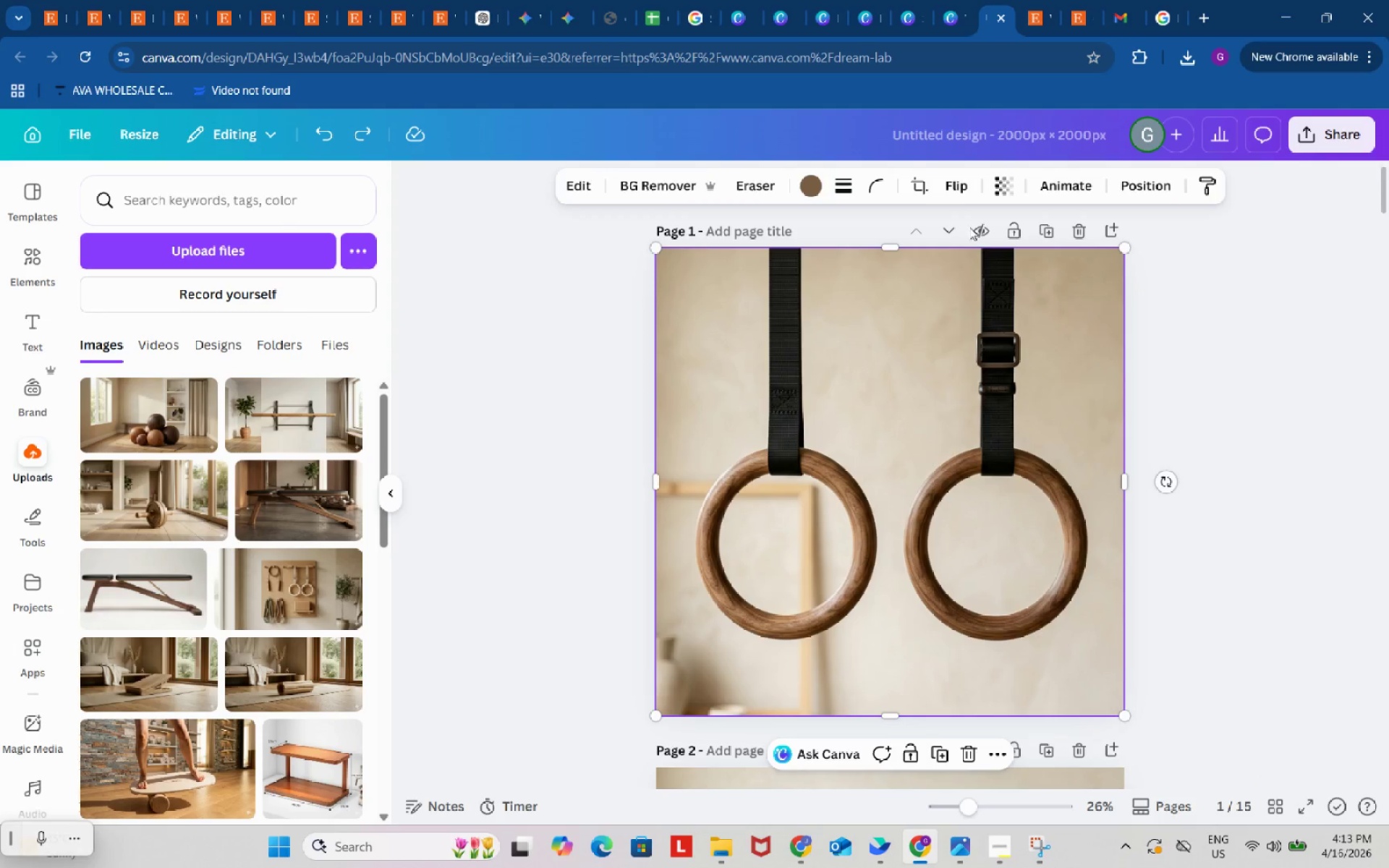 
left_click([964, 530])
 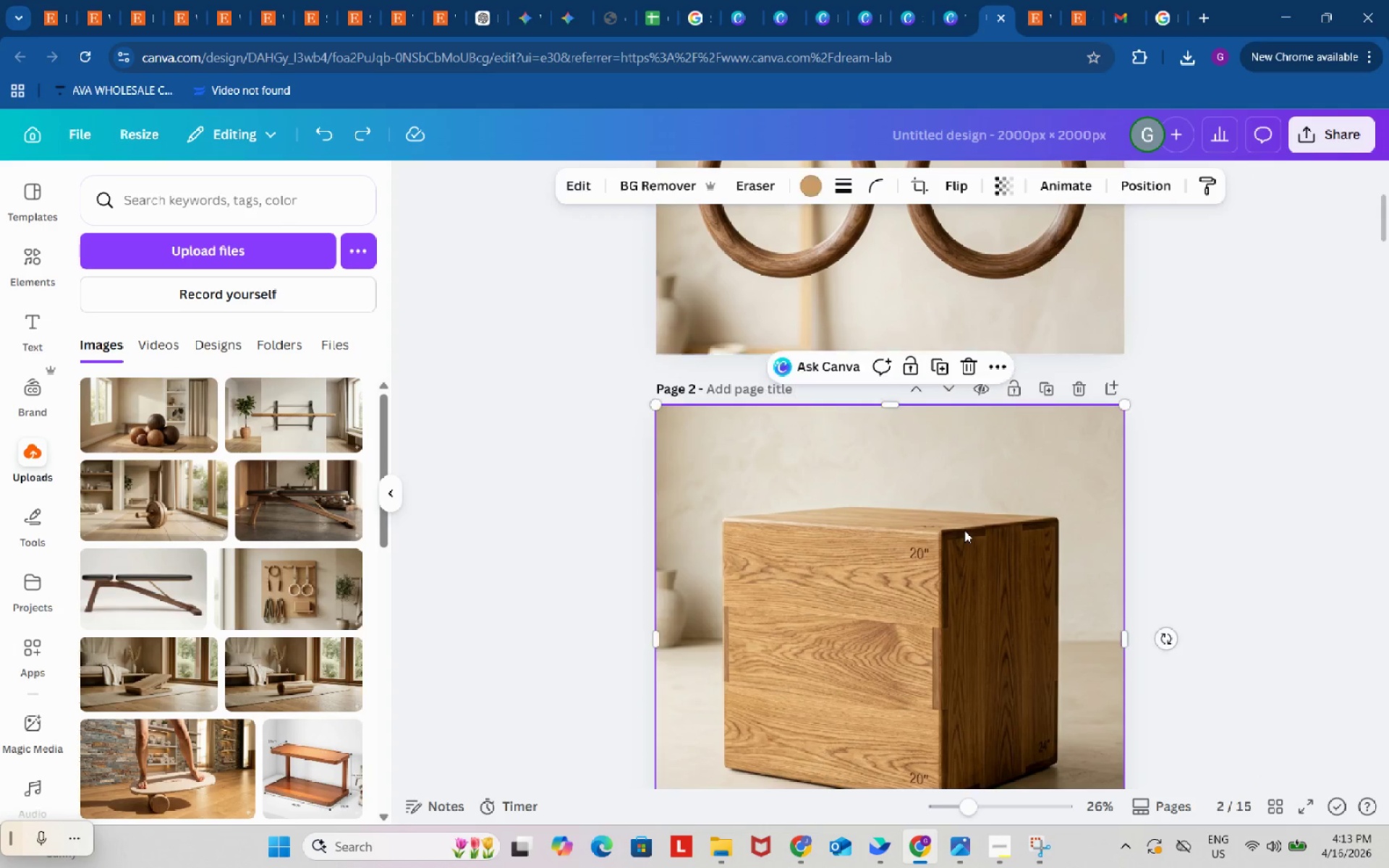 
scroll: coordinate [964, 530], scroll_direction: down, amount: 4.0
 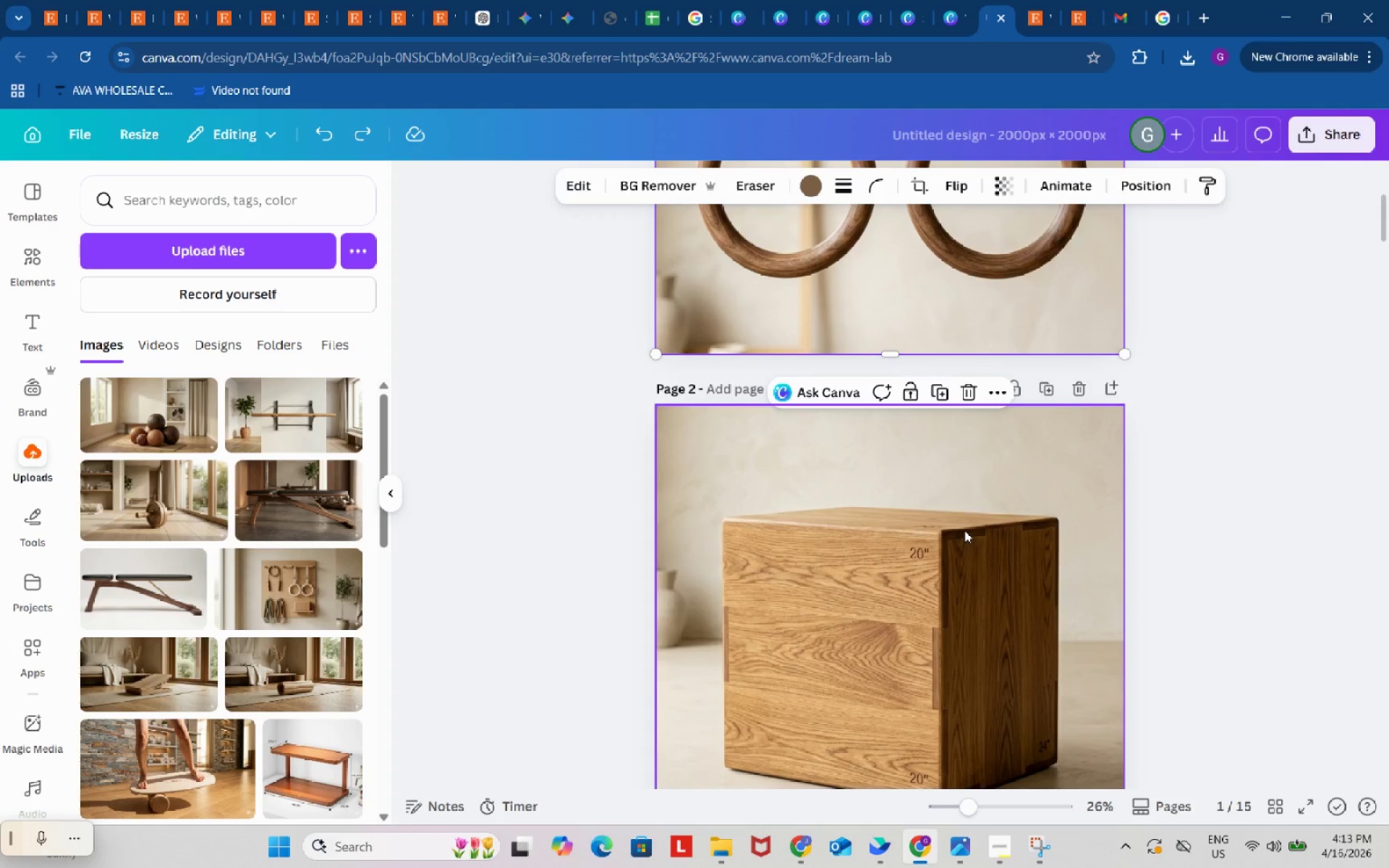 
key(Control+ControlLeft)
 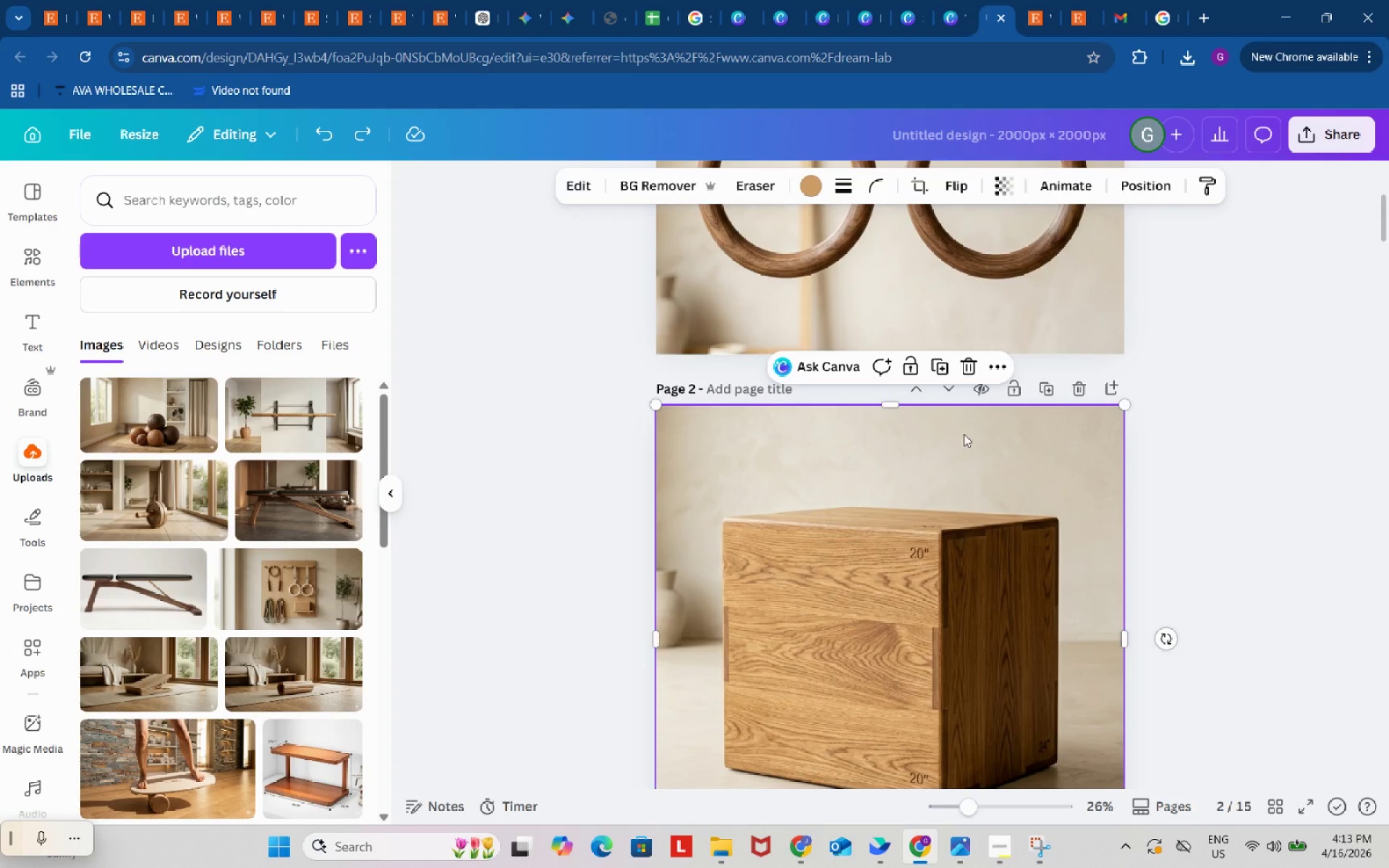 
key(Control+C)
 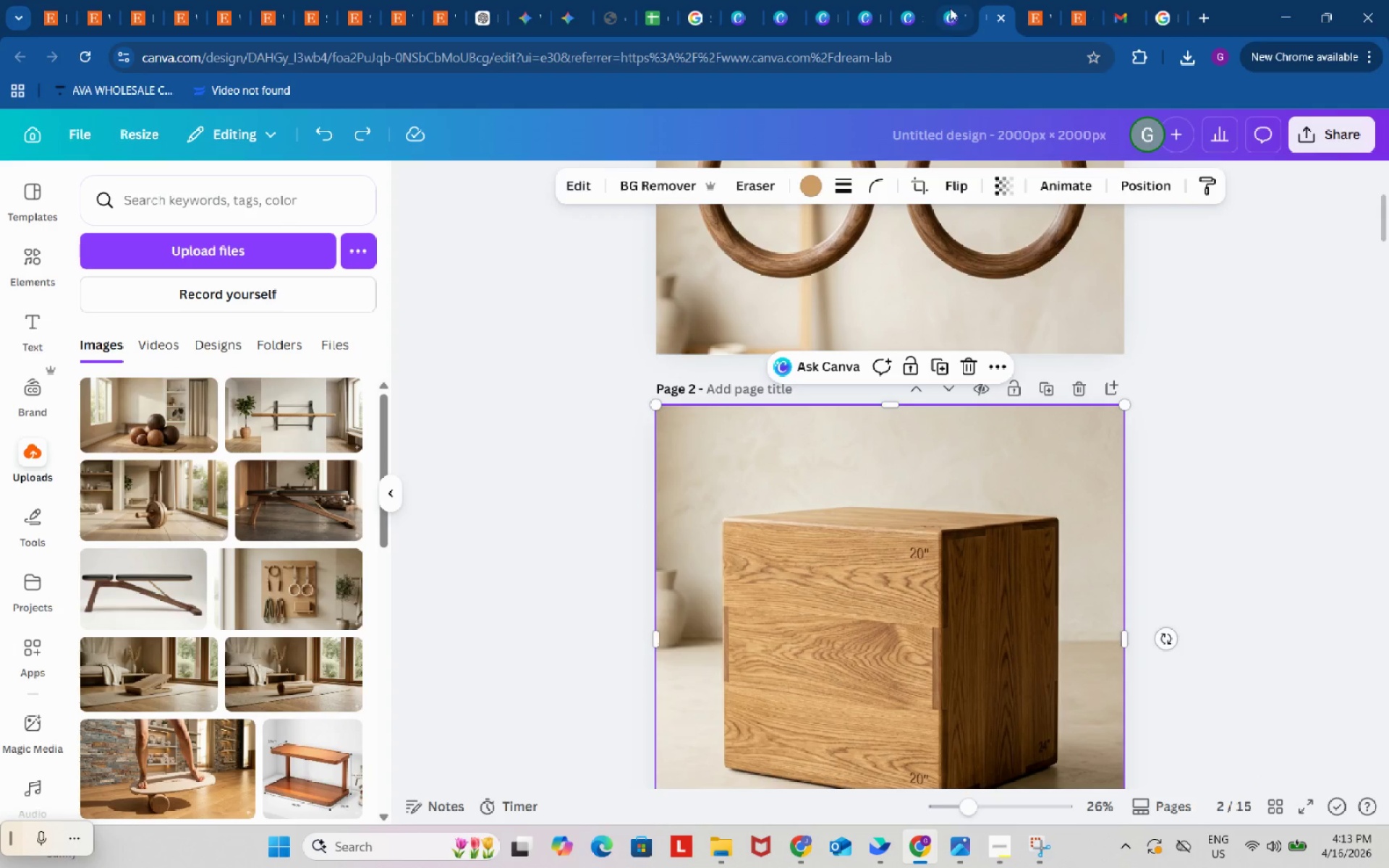 
left_click([950, 7])
 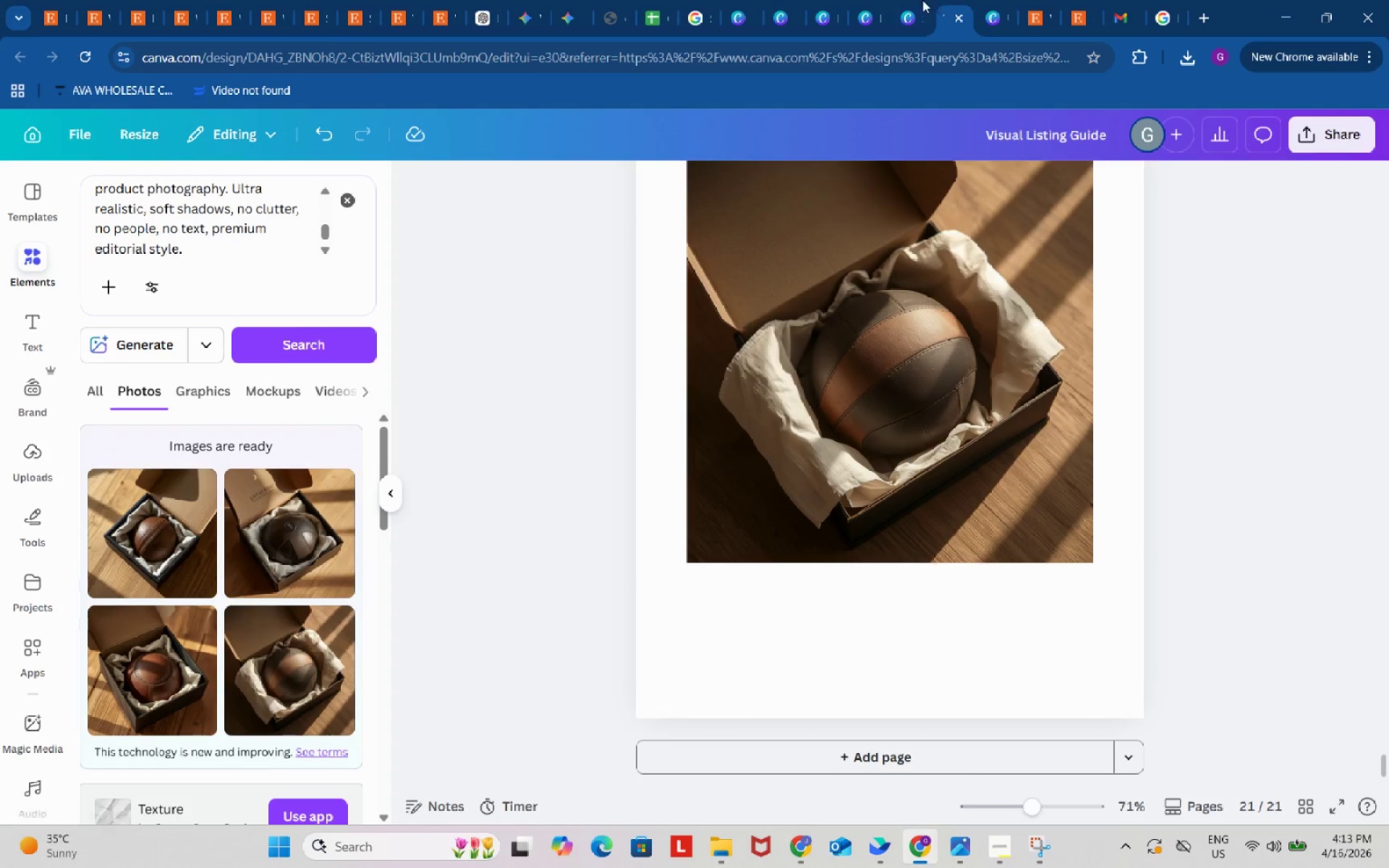 
left_click([922, 0])
 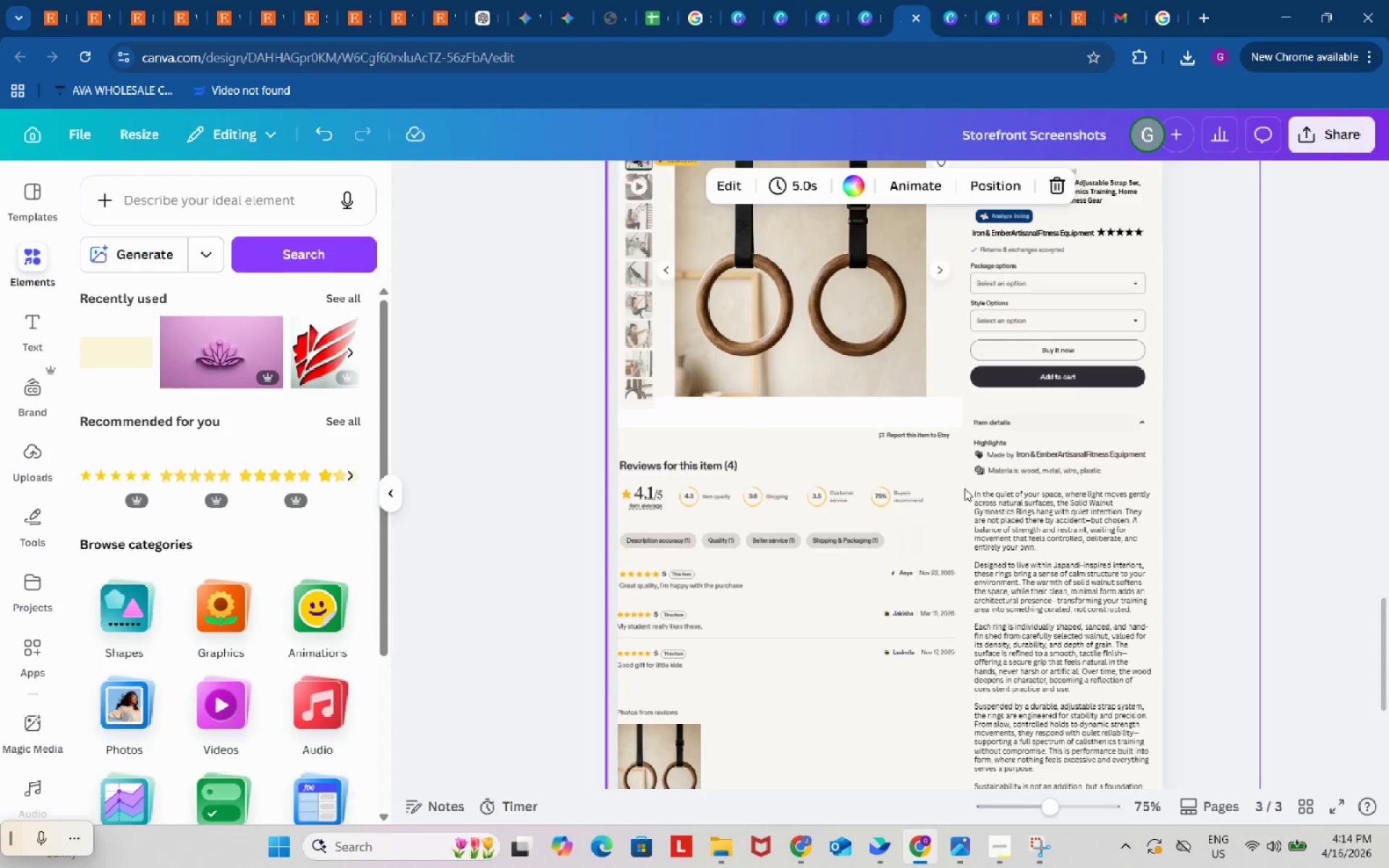 
scroll: coordinate [973, 548], scroll_direction: down, amount: 6.0
 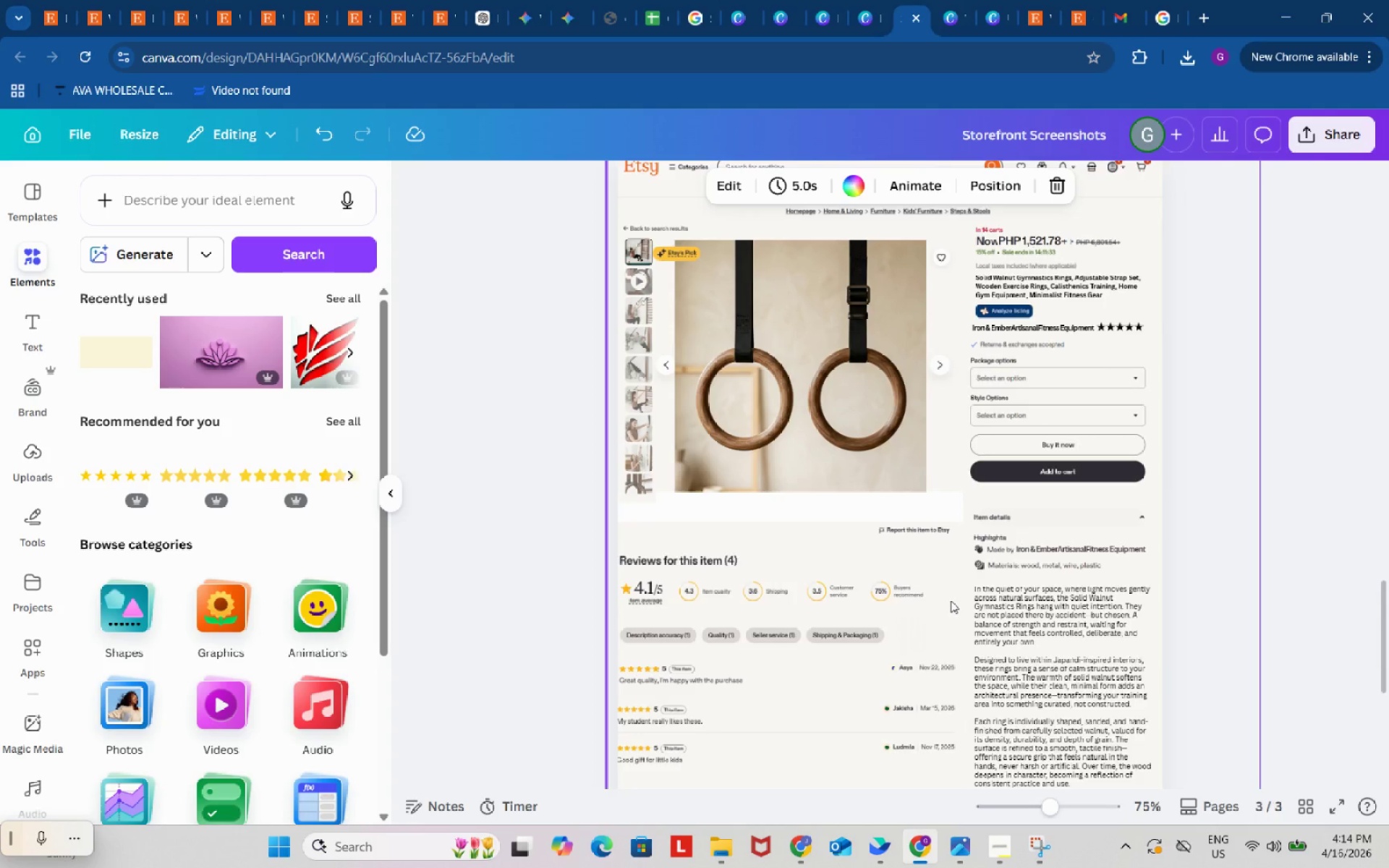 
key(Control+ControlLeft)
 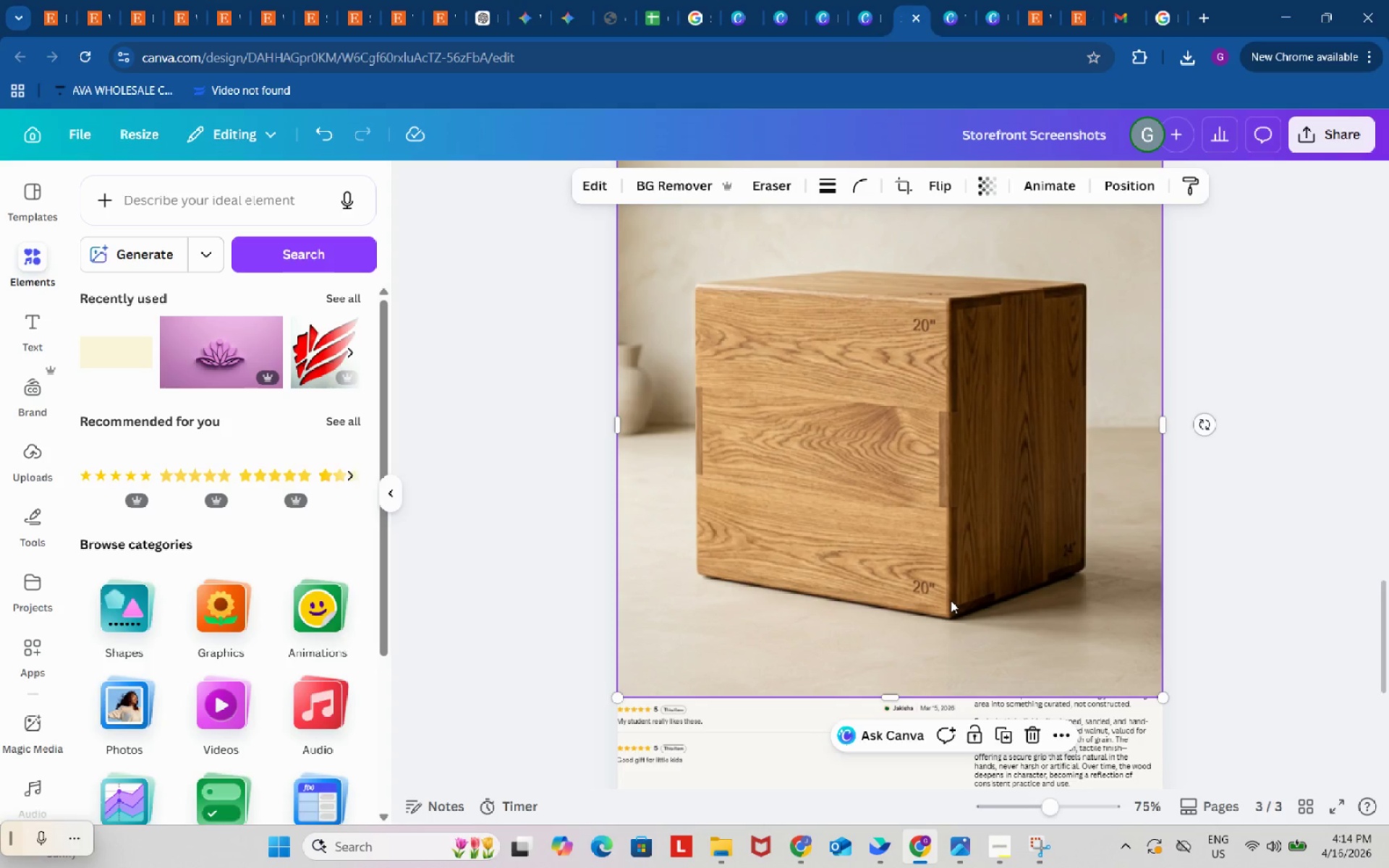 
key(Control+V)
 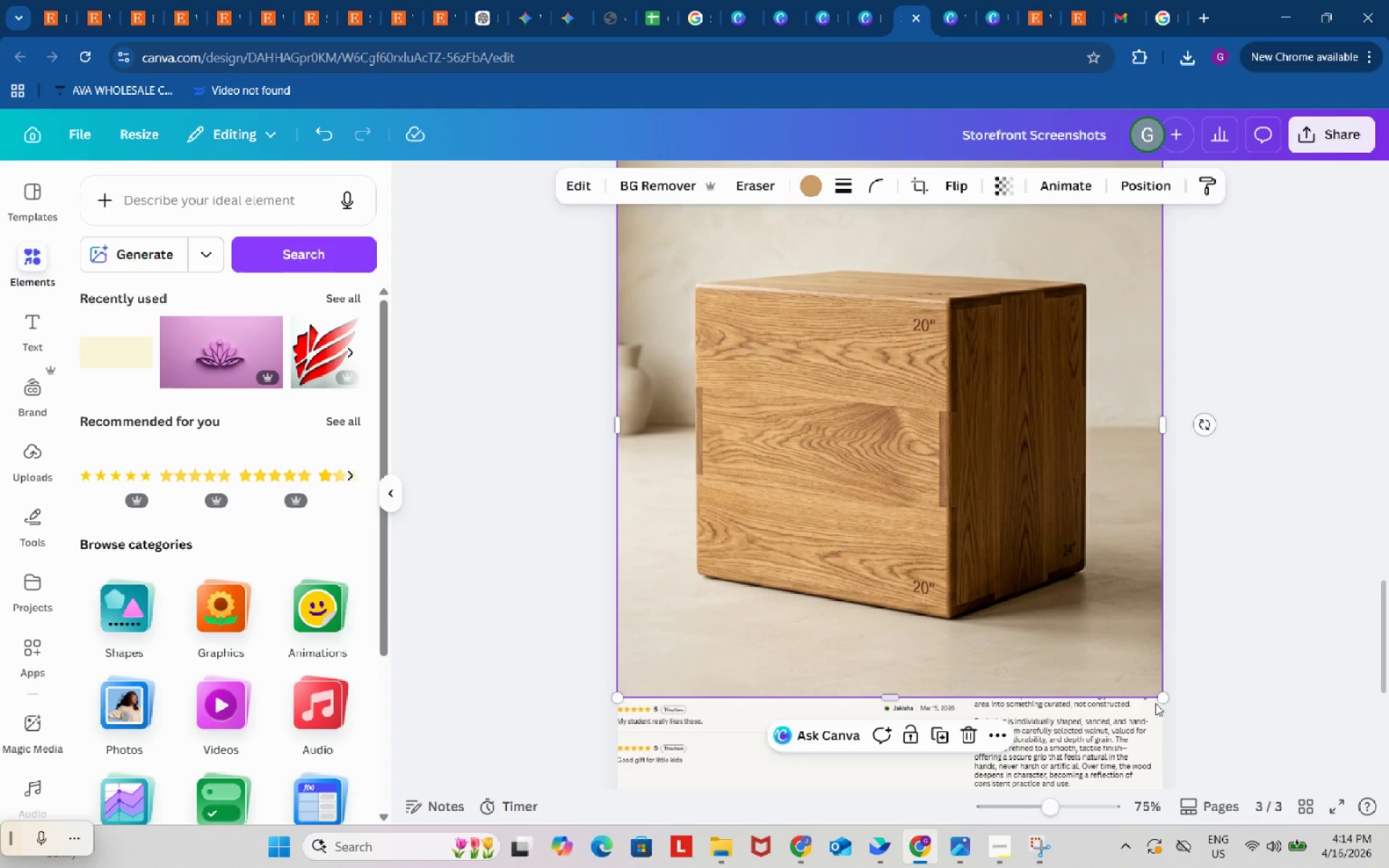 
left_click_drag(start_coordinate=[1160, 699], to_coordinate=[902, 497])
 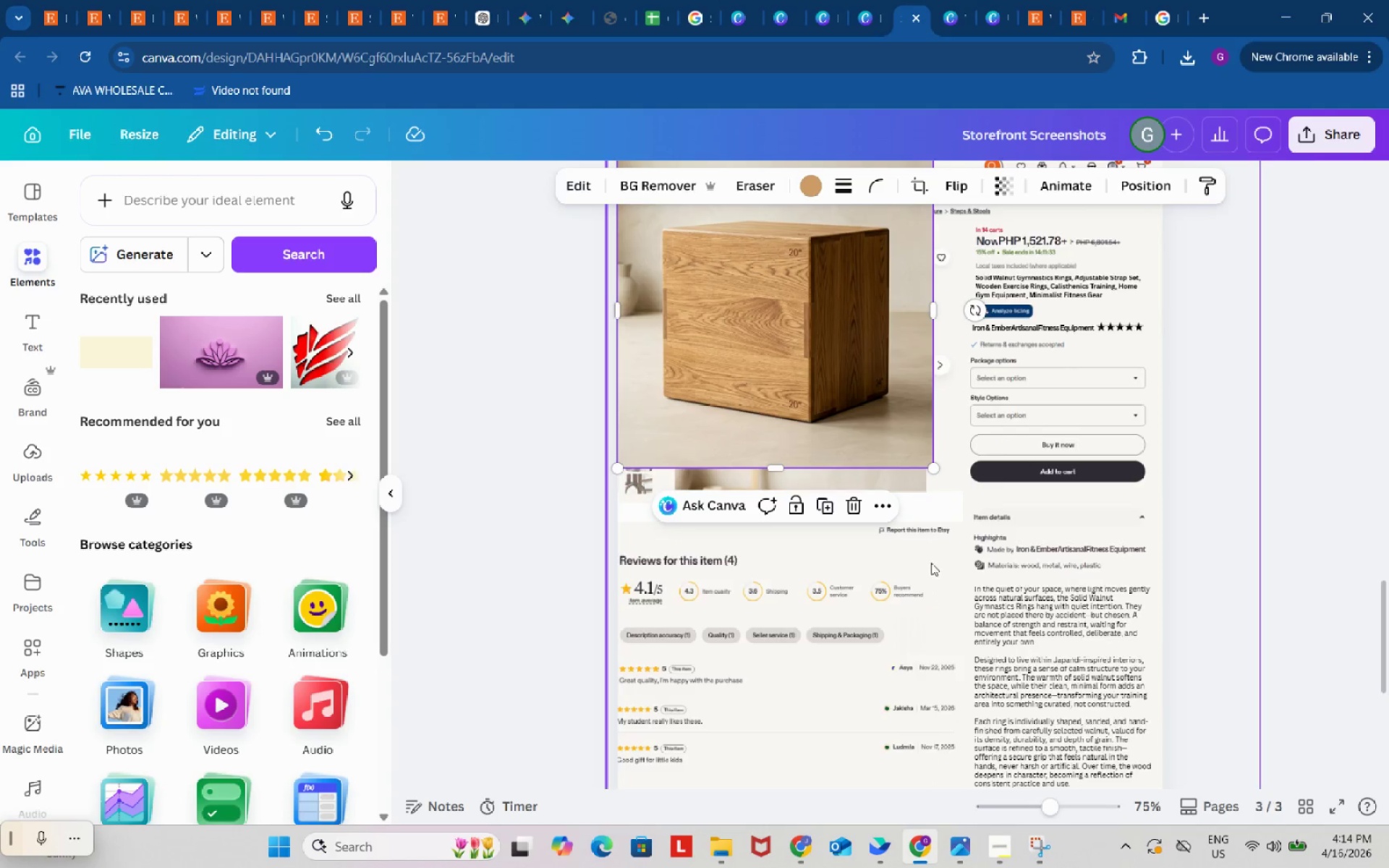 
scroll: coordinate [931, 563], scroll_direction: up, amount: 2.0
 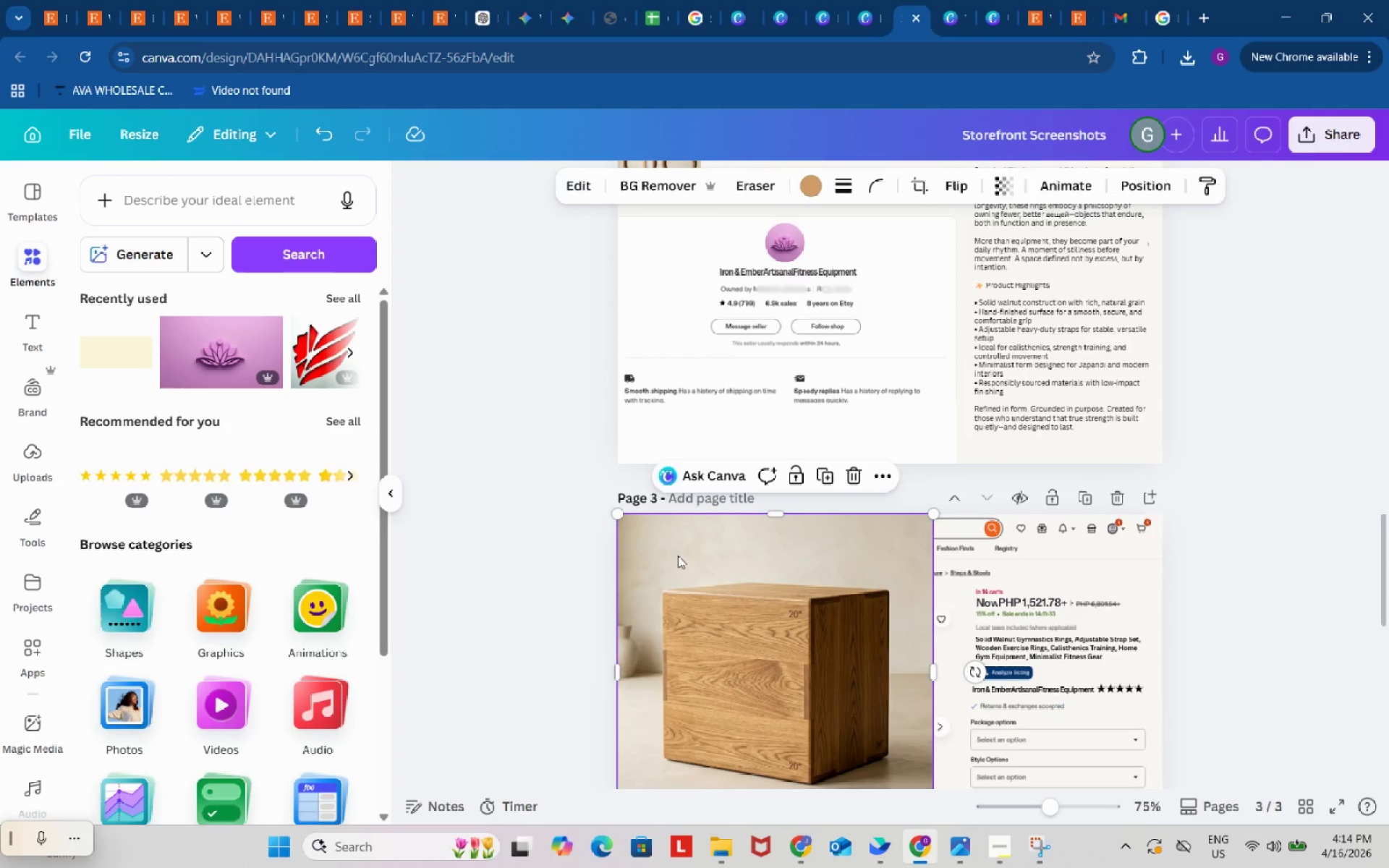 
scroll: coordinate [678, 554], scroll_direction: down, amount: 2.0
 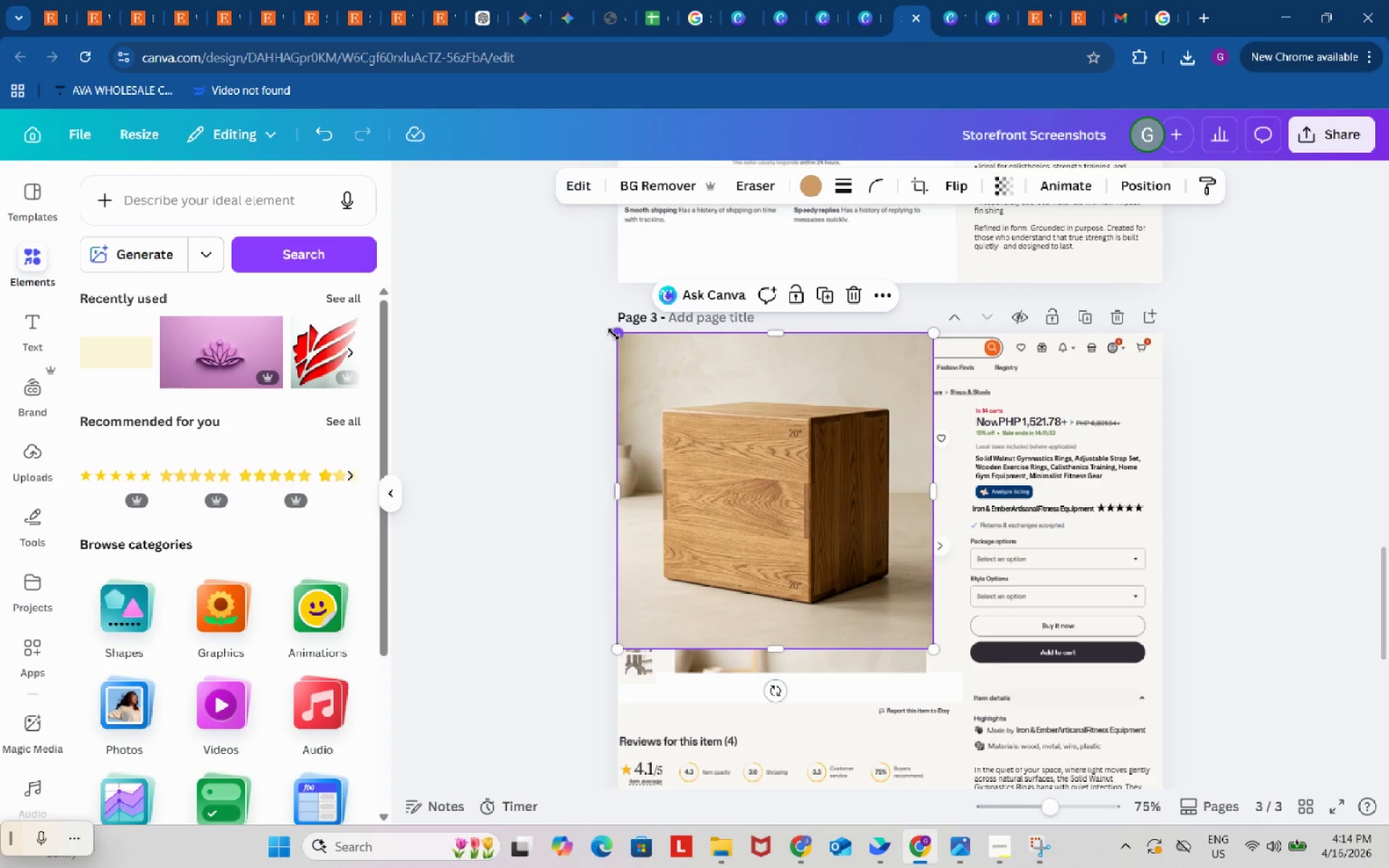 
left_click_drag(start_coordinate=[613, 334], to_coordinate=[672, 406])
 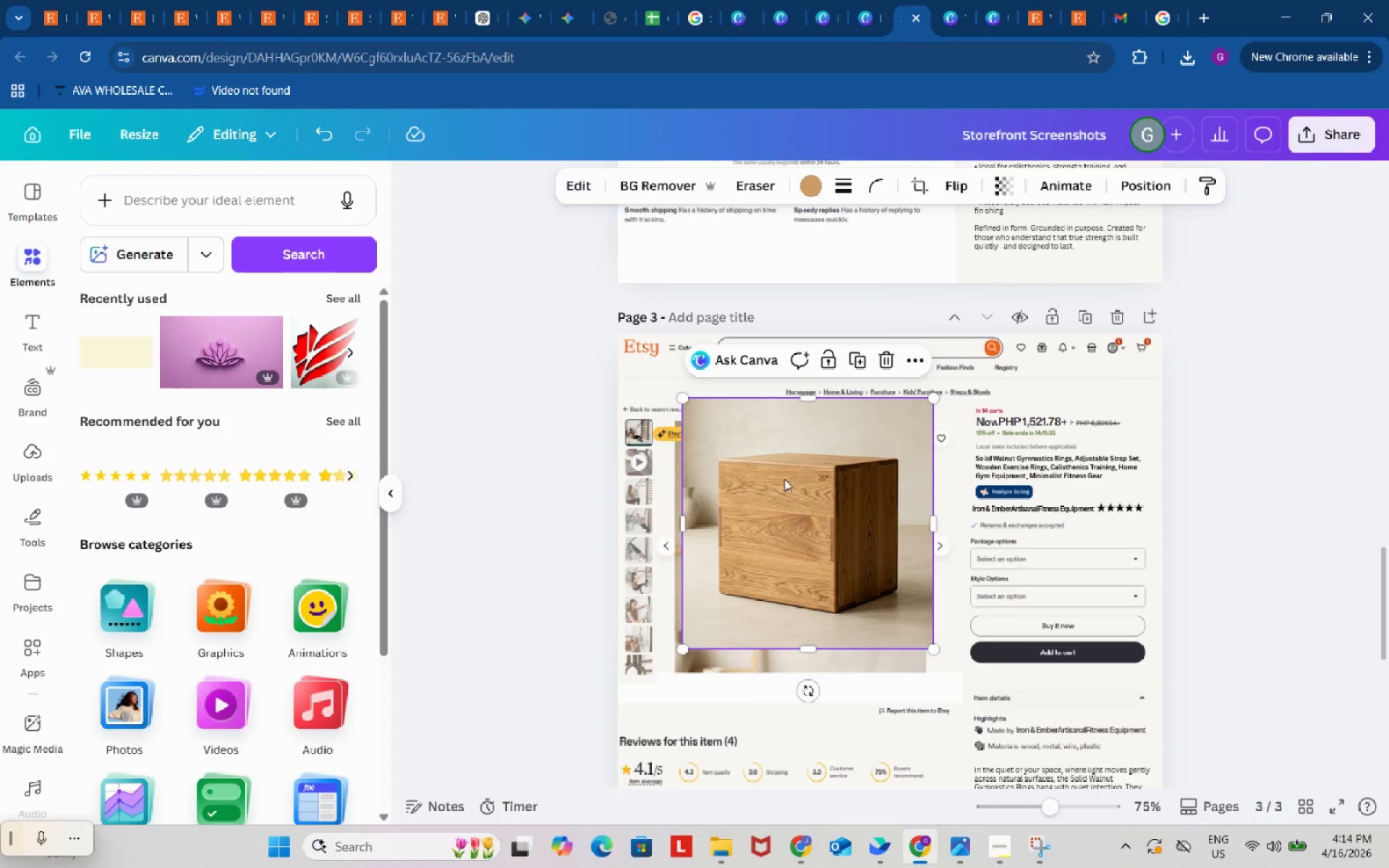 
left_click_drag(start_coordinate=[784, 479], to_coordinate=[773, 507])
 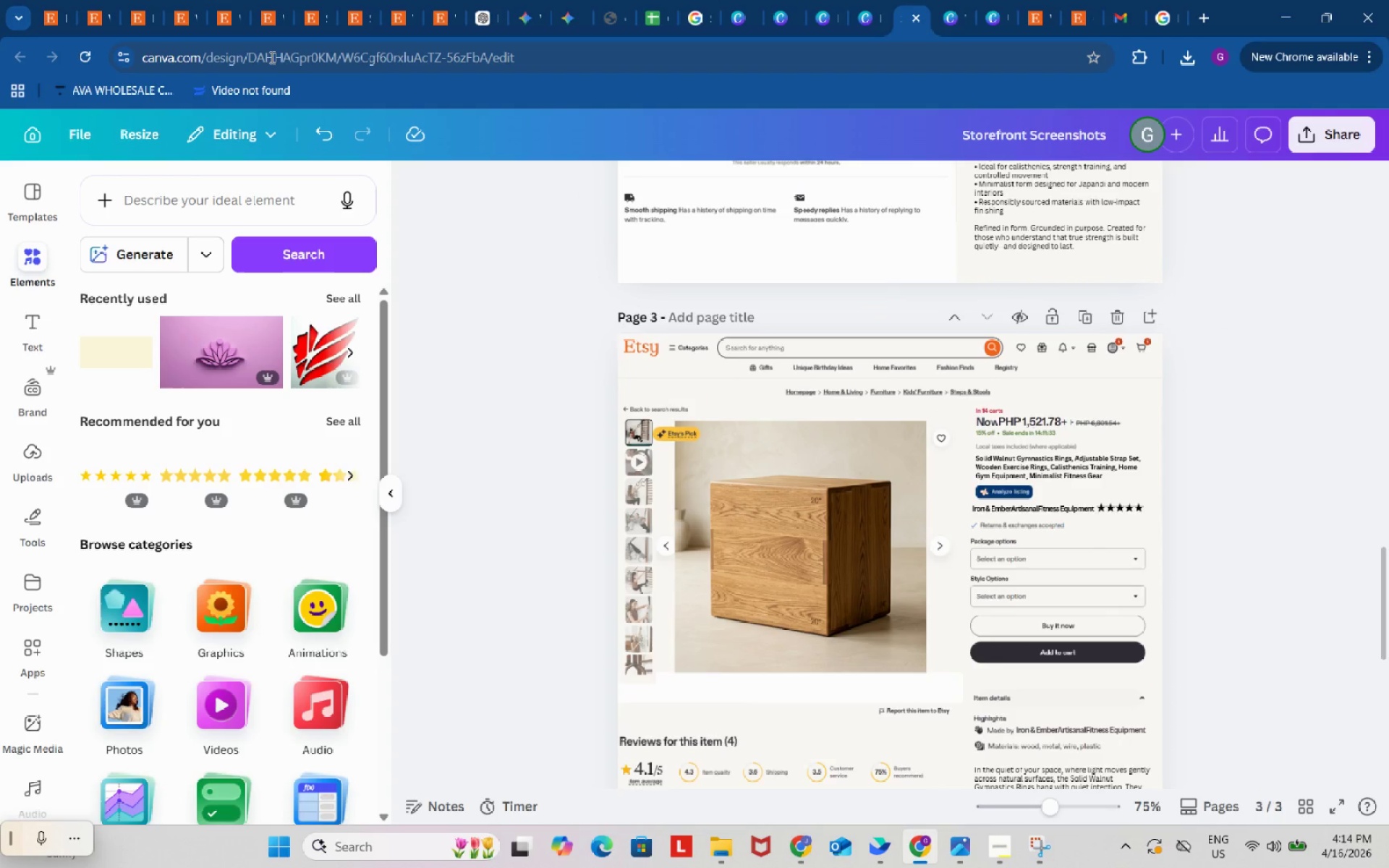 
left_click([247, 0])
 